 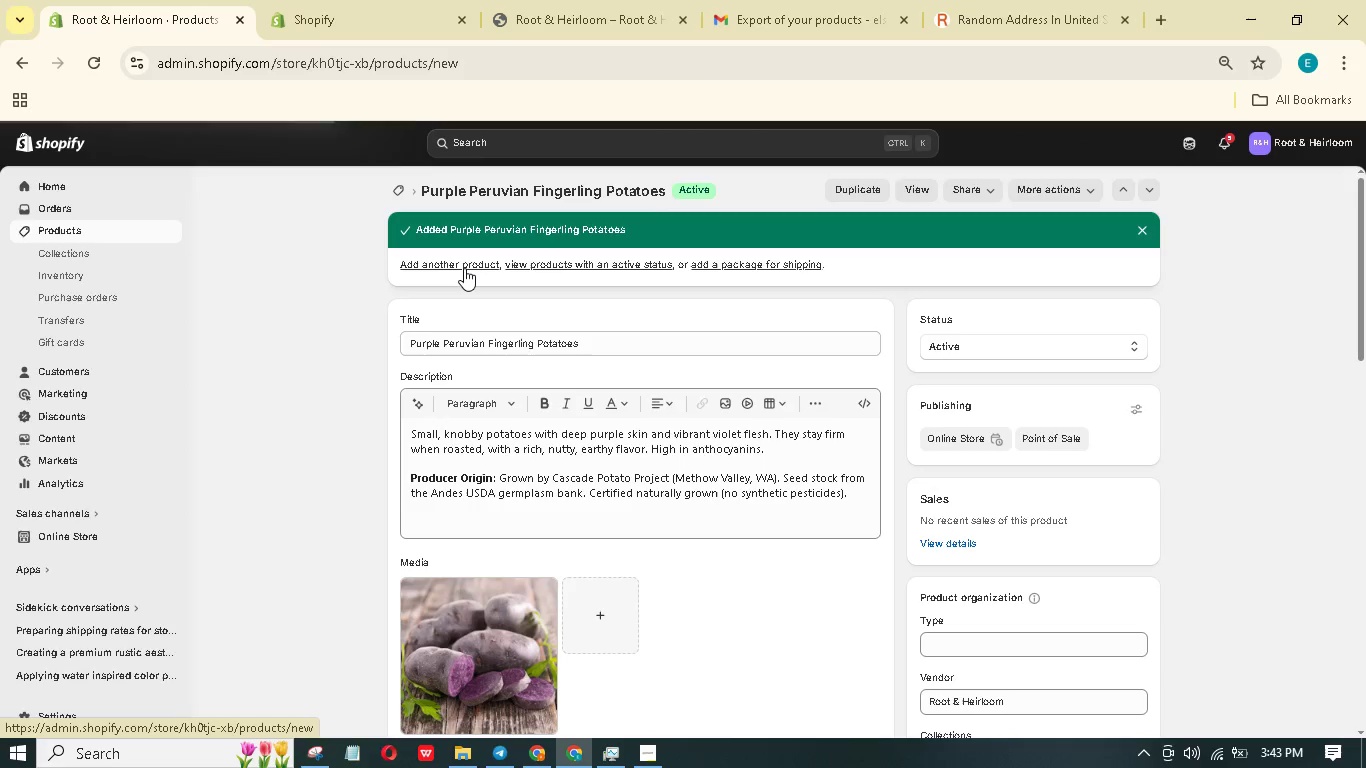 
left_click([493, 260])
 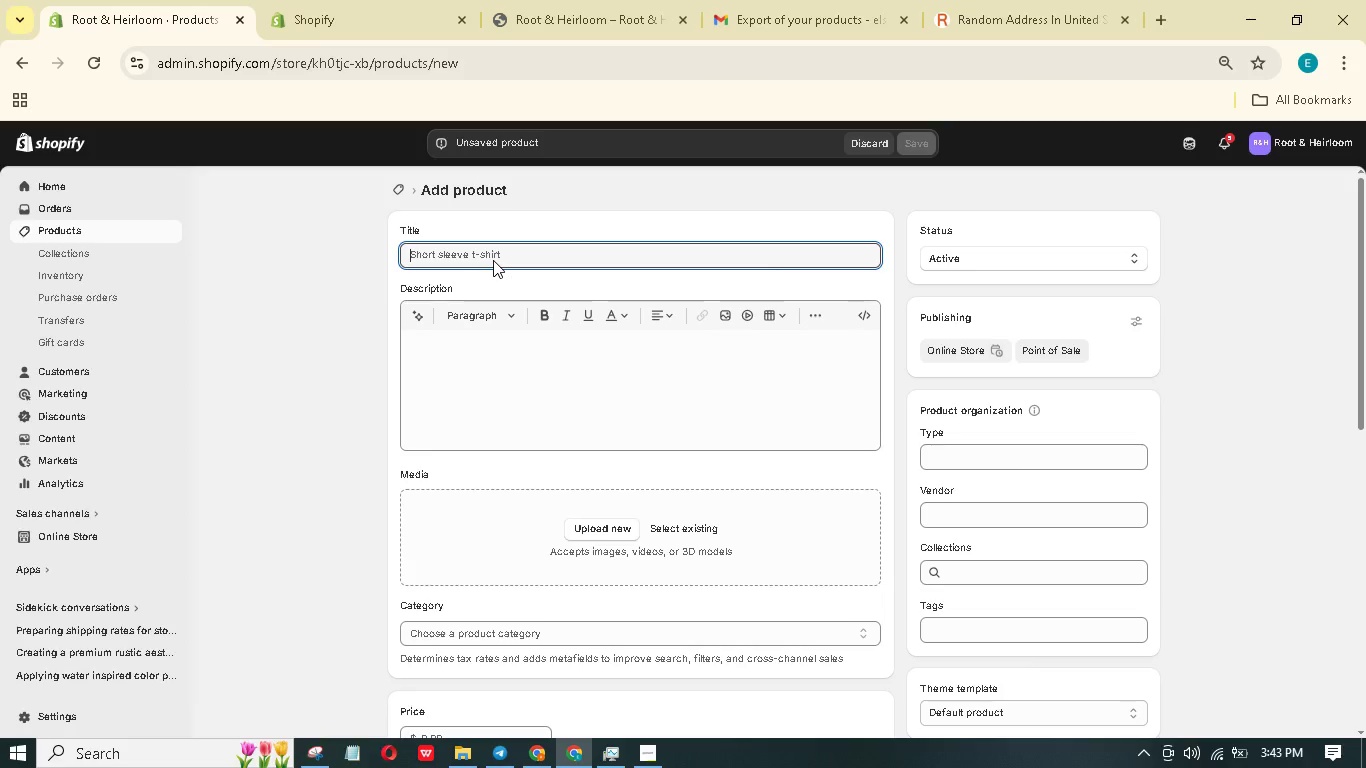 
type(WHITE MISO Pate)
 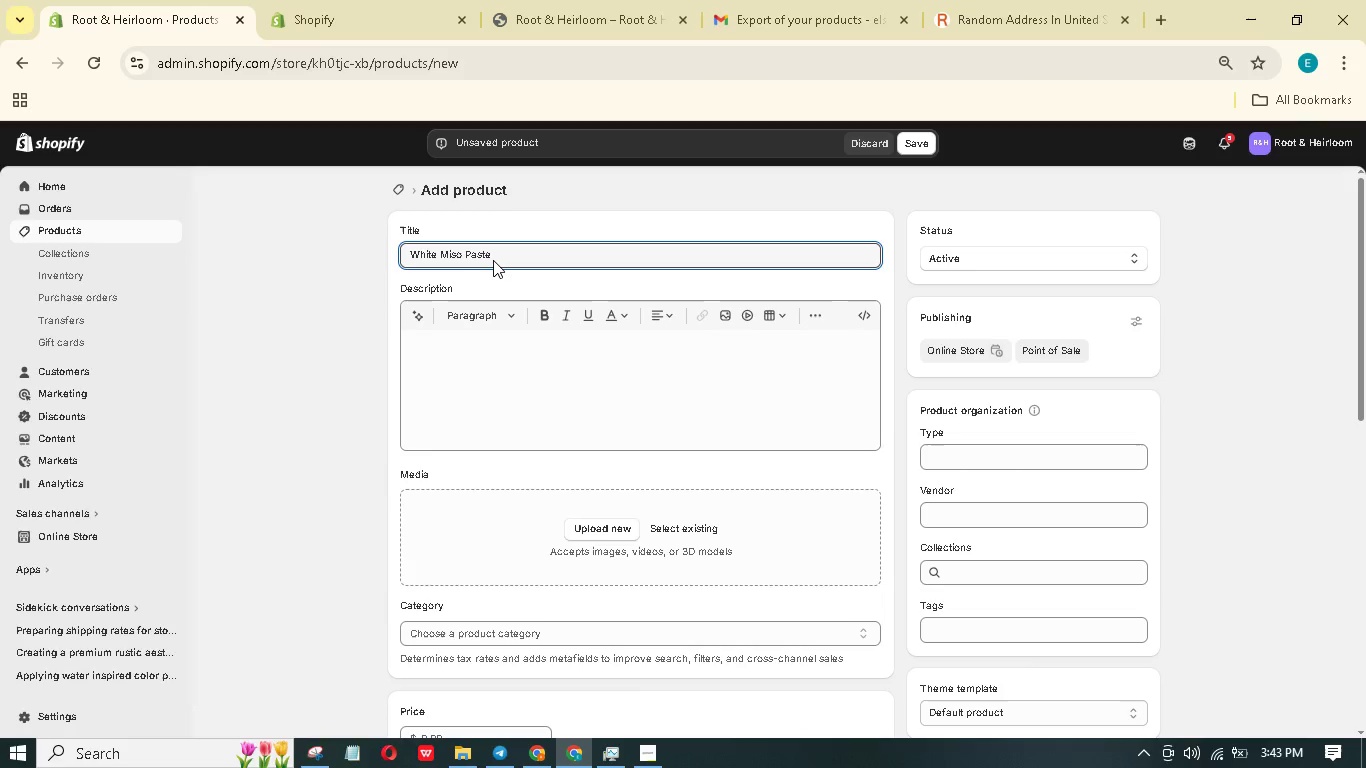 
wait(5.36)
 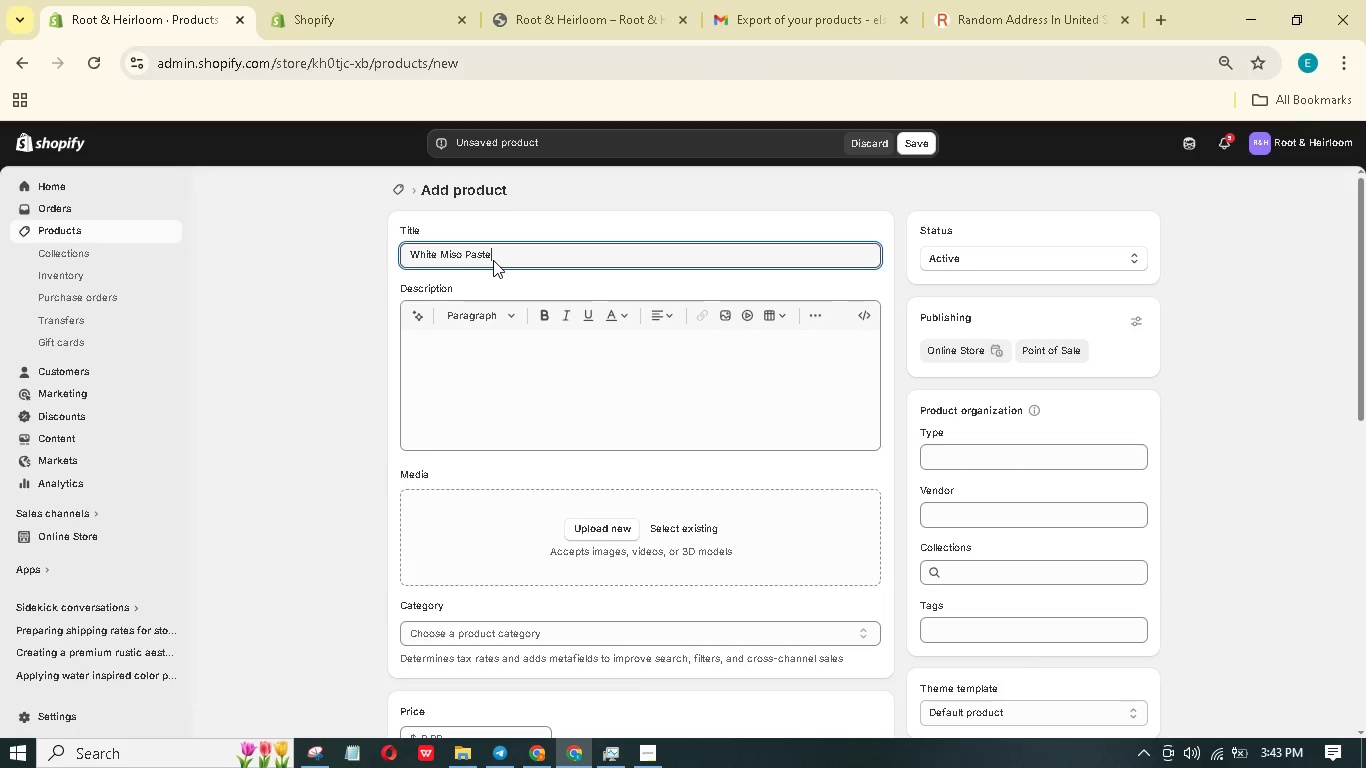 
type(| ORGANIc Fermented Soybean)
 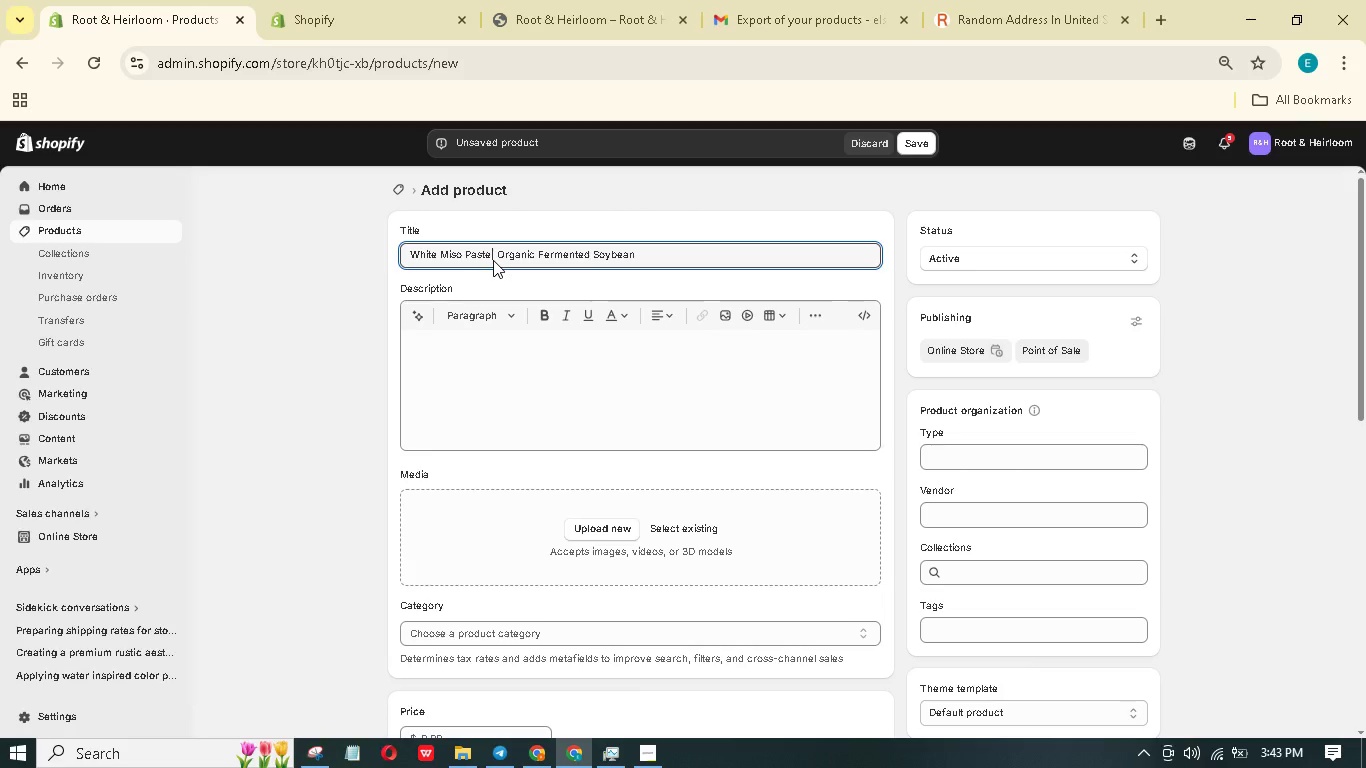 
left_click([634, 392])
 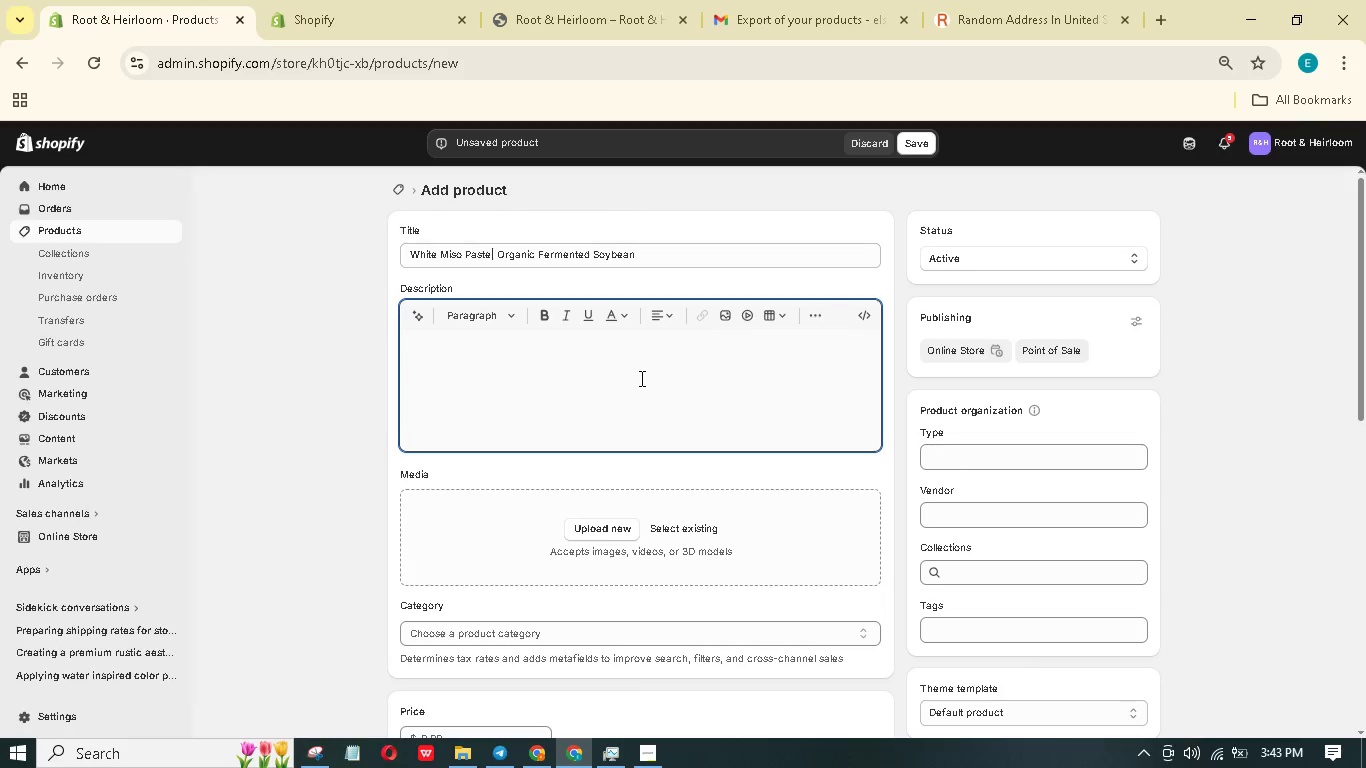 
type(AGED for 5-months in cedar barrels)
 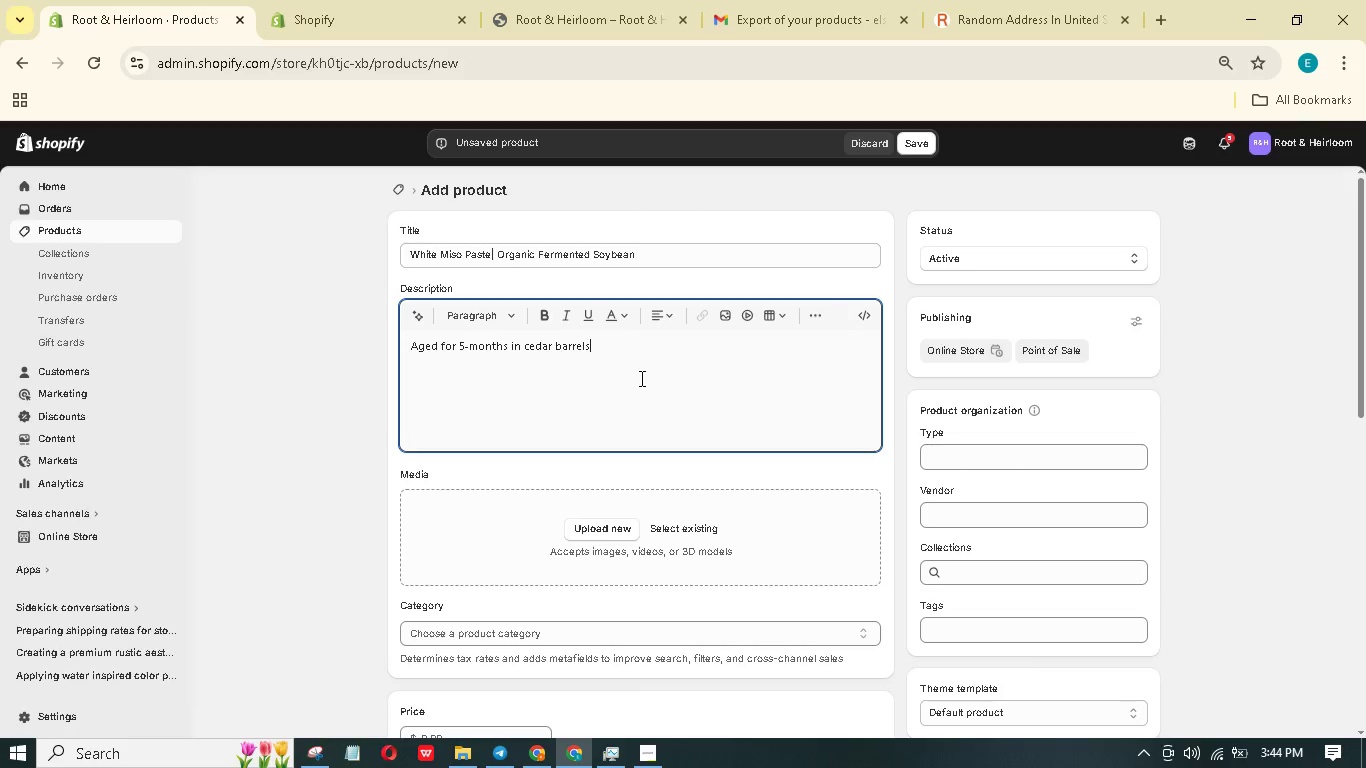 
type(,th)
key(Backspace)
key(Backspace)
type( this white (SHIro) miso is mild, sweet, nd umami-flavored)
key(Backspace)
key(Backspace)
key(Backspace)
key(Backspace)
key(Backspace)
key(Backspace)
key(Backspace)
type(orward. Made fromorganic soybeans nd koji rice. Use in dressings, soups, marinades, or spread on roasted vegitables.)
 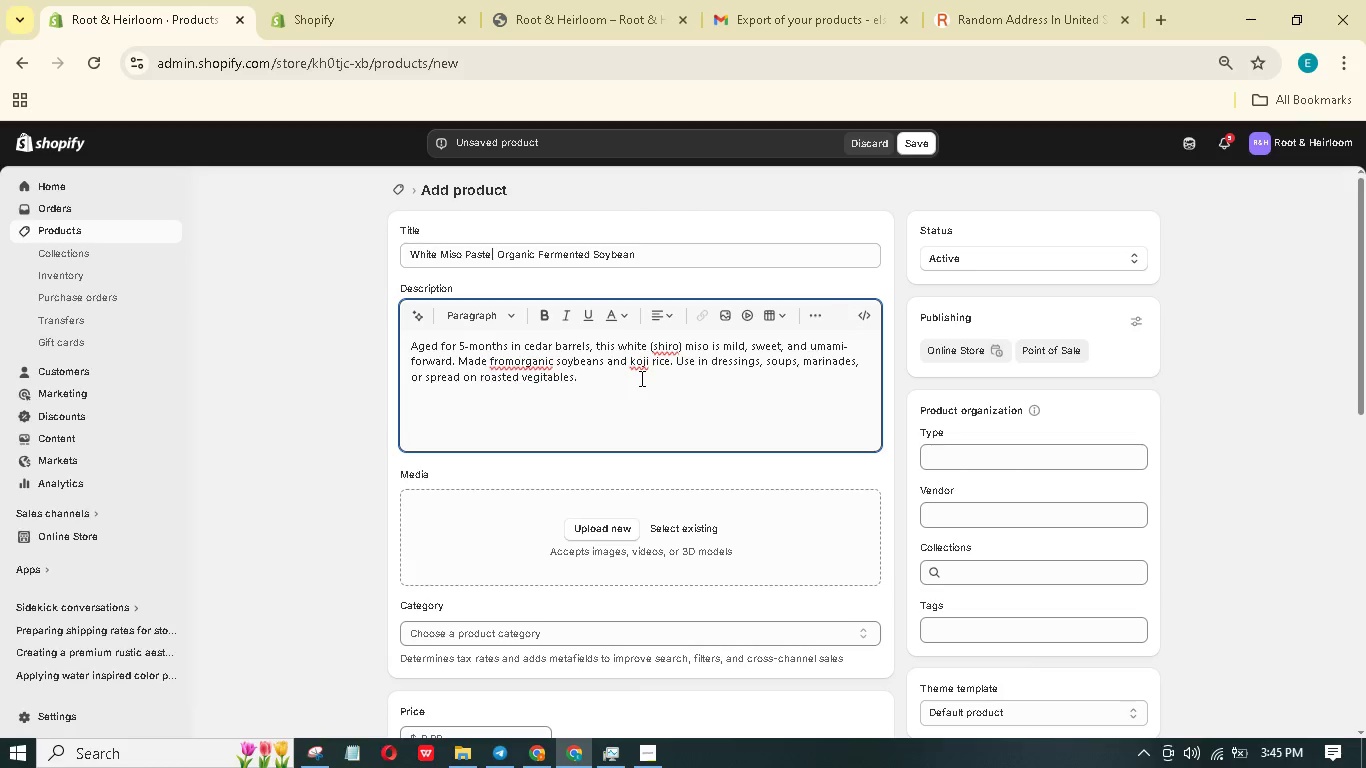 
double_click([512, 360])
 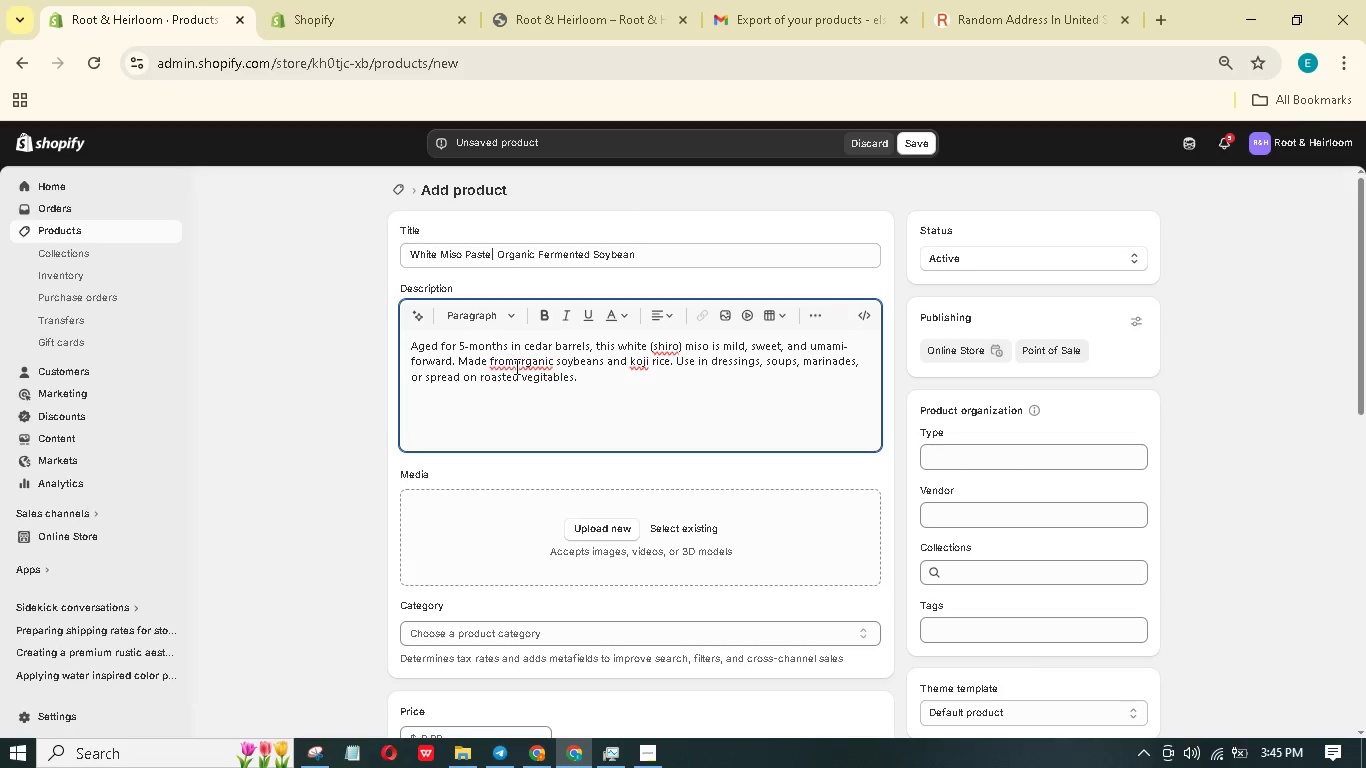 
key(Space)
 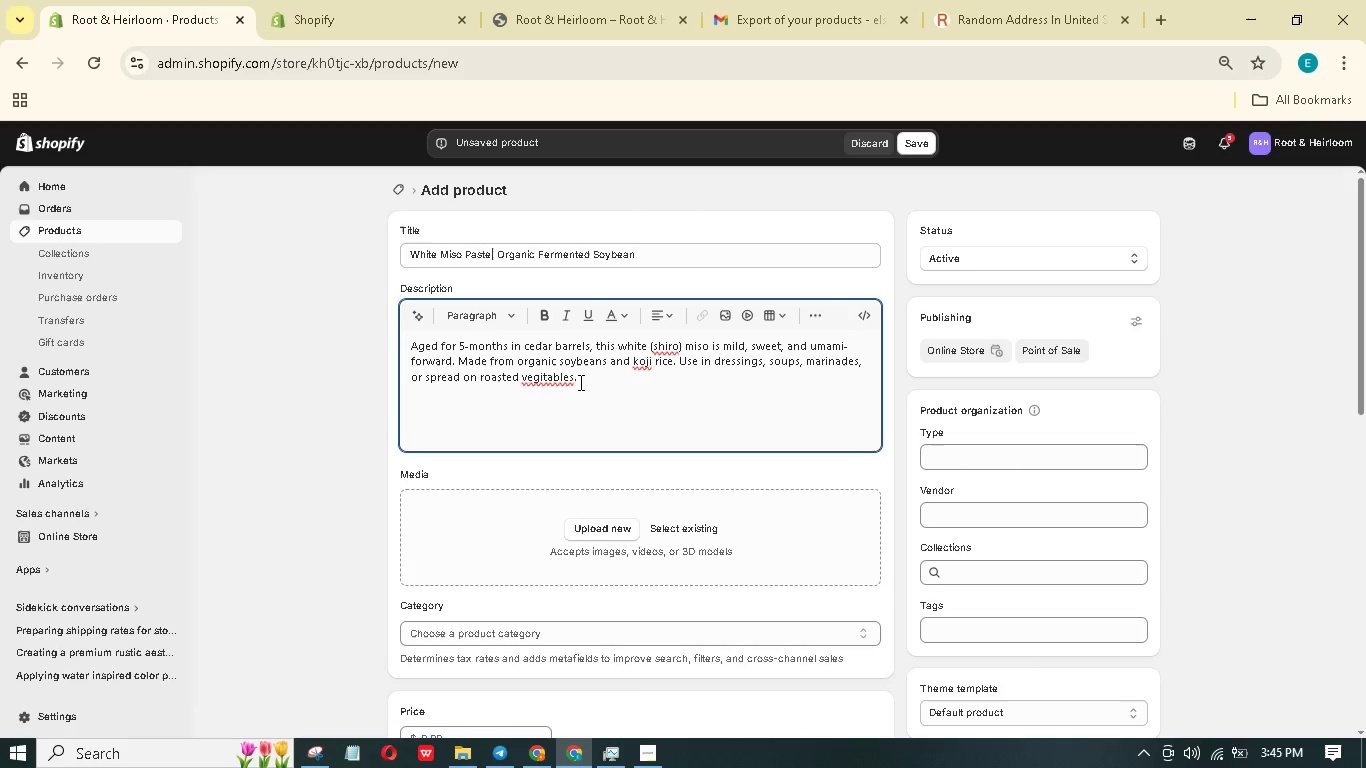 
left_click([579, 382])
 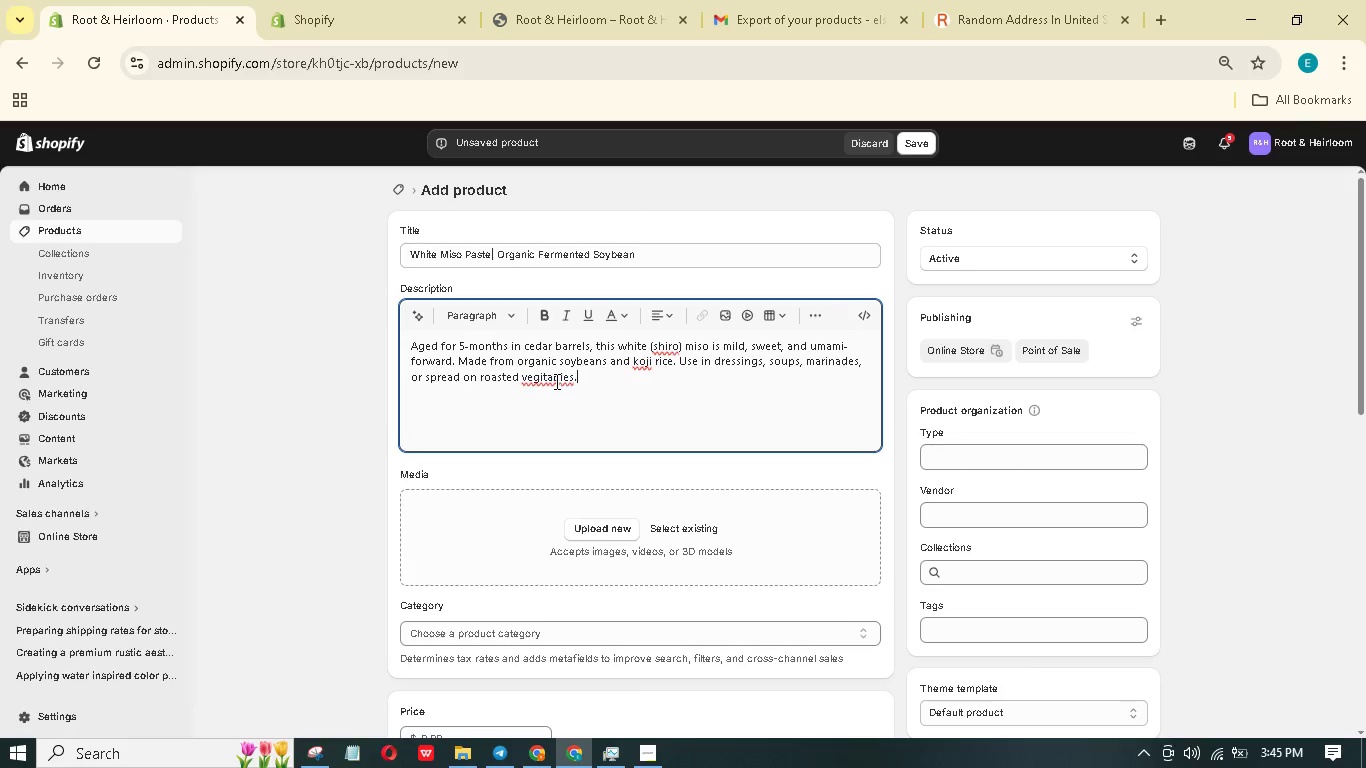 
wait(5.64)
 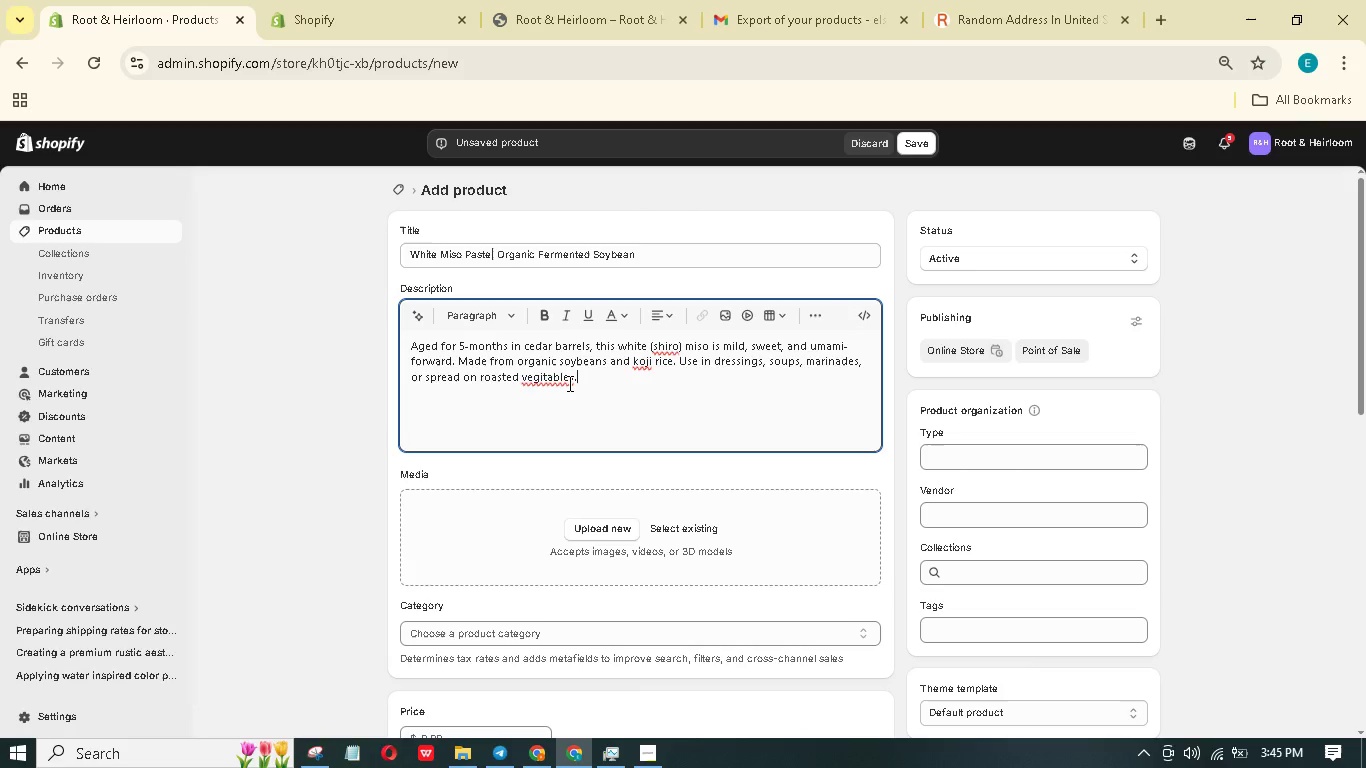 
key(ArrowRight)
 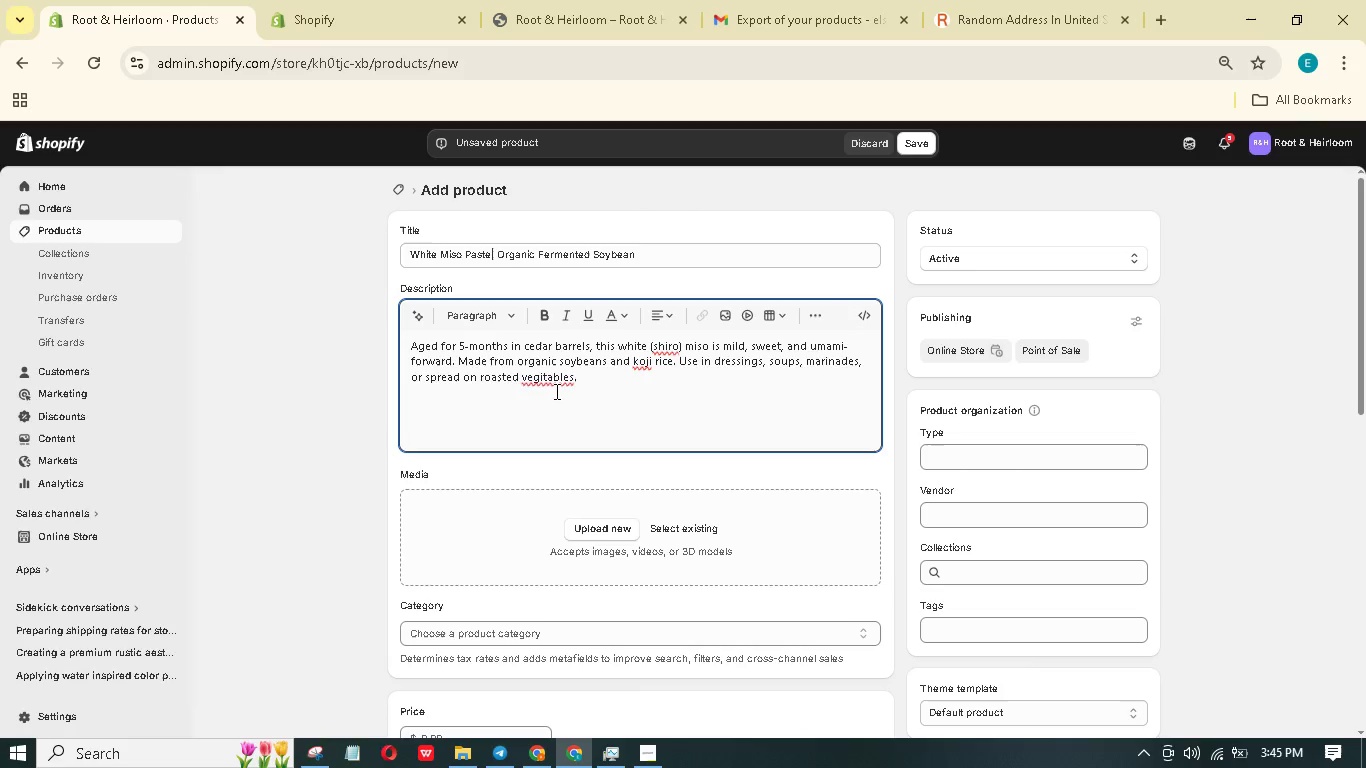 
key(Backspace)
 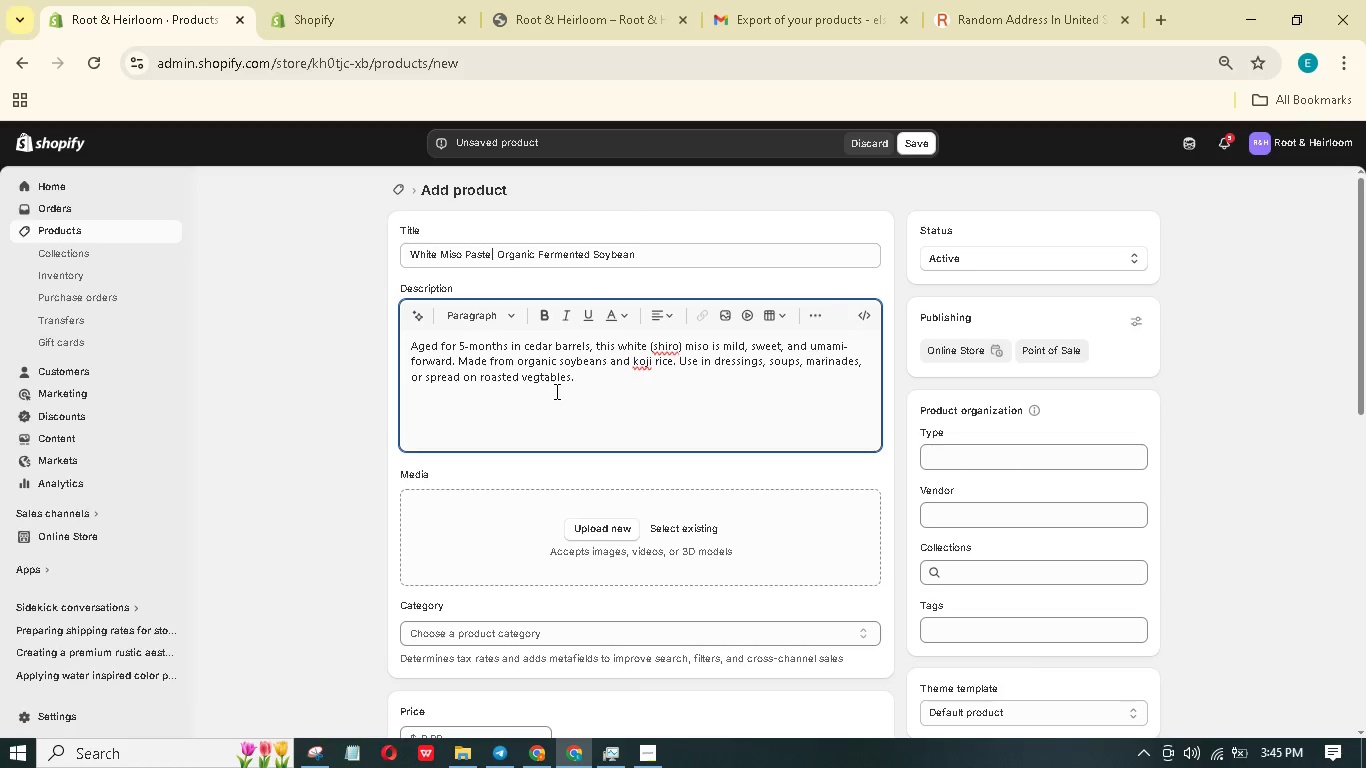 
key(E)
 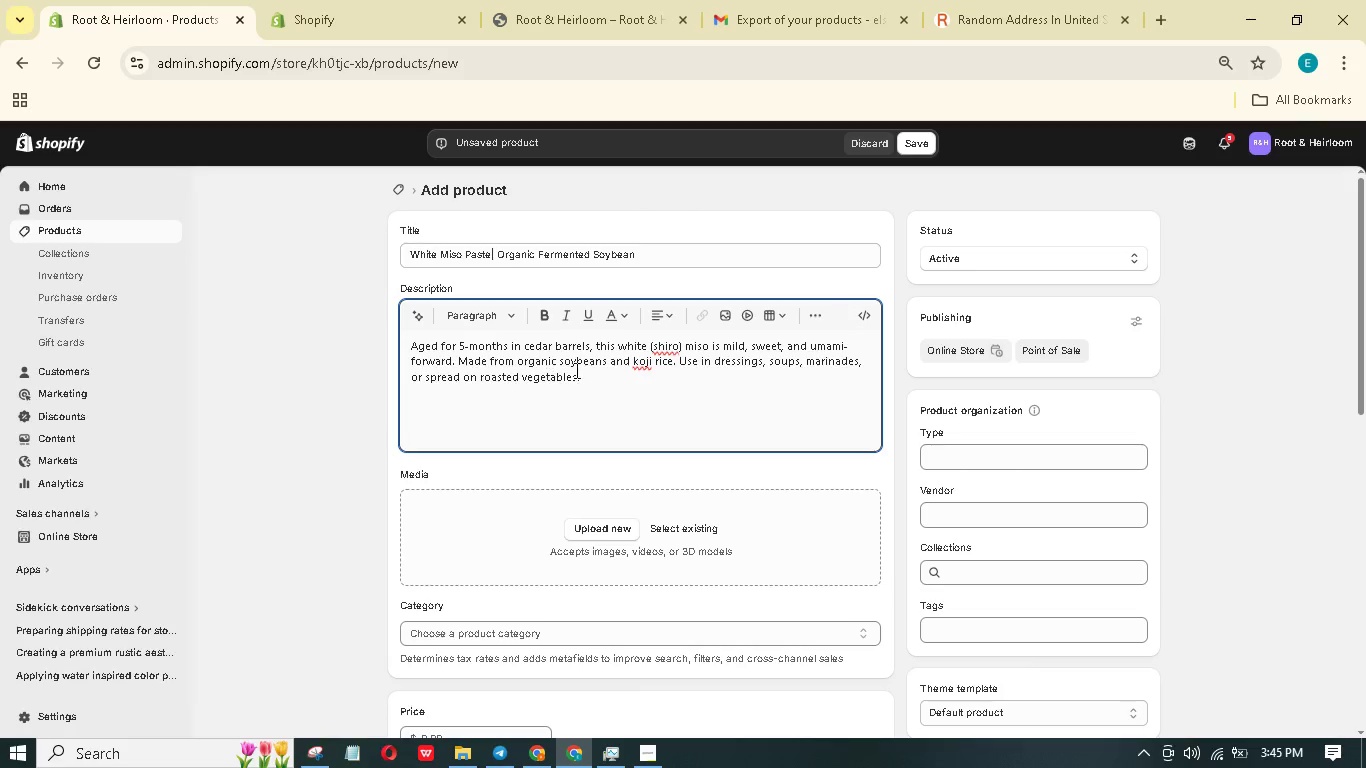 
left_click([623, 366])
 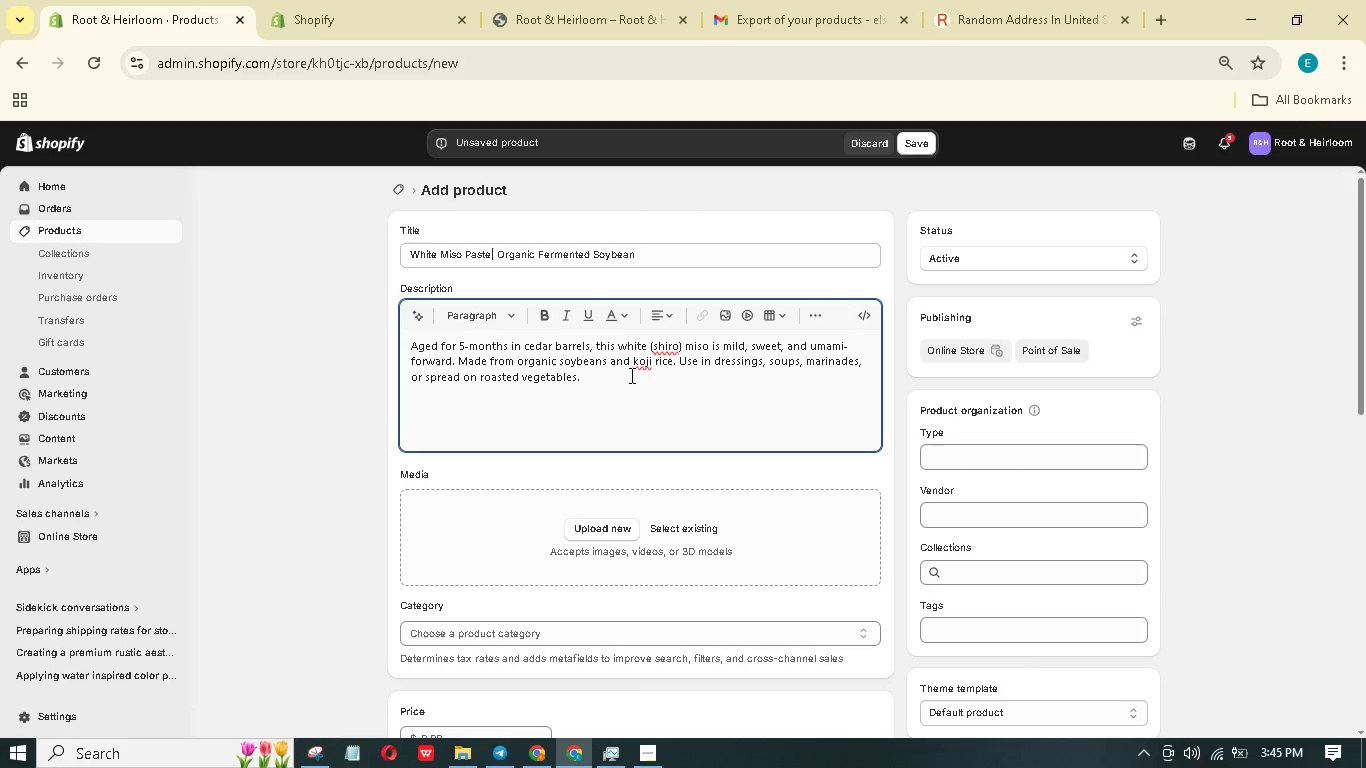 
left_click([630, 375])
 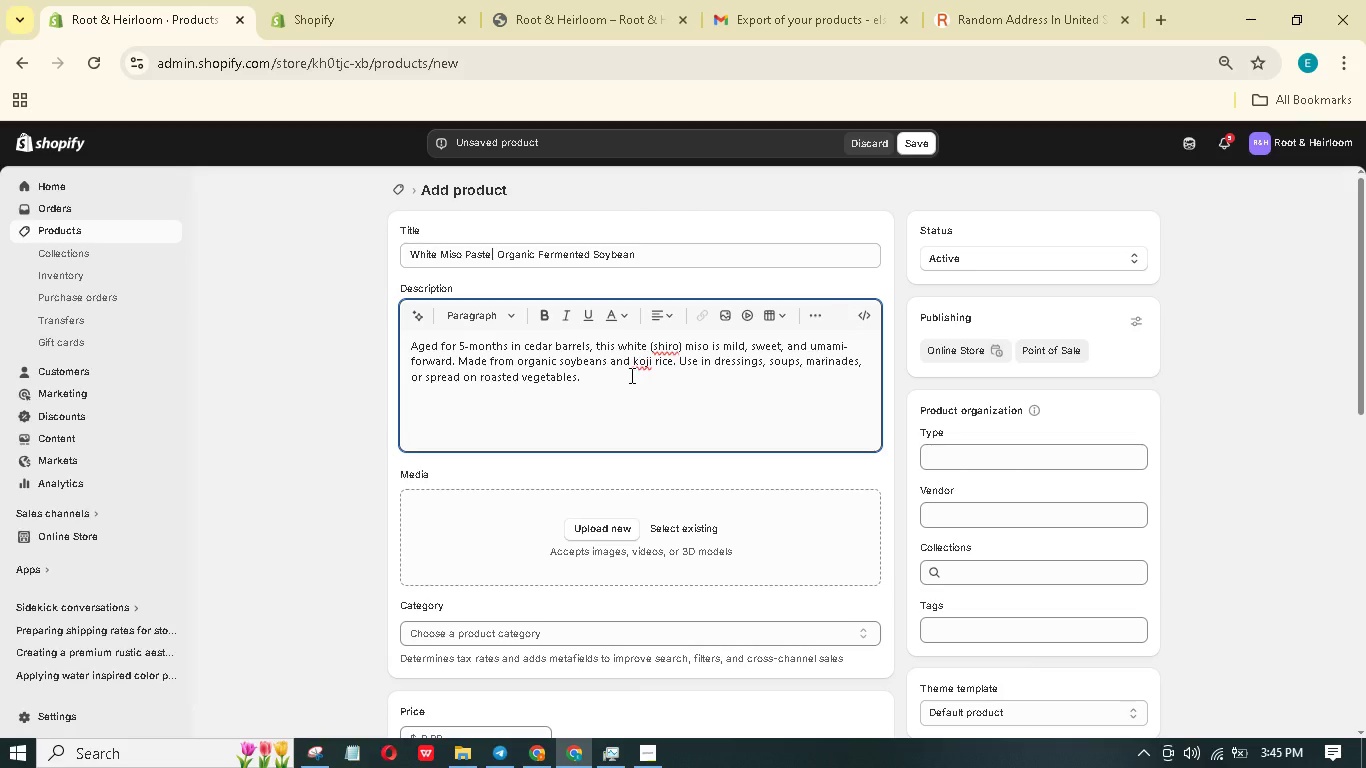 
key(Enter)
 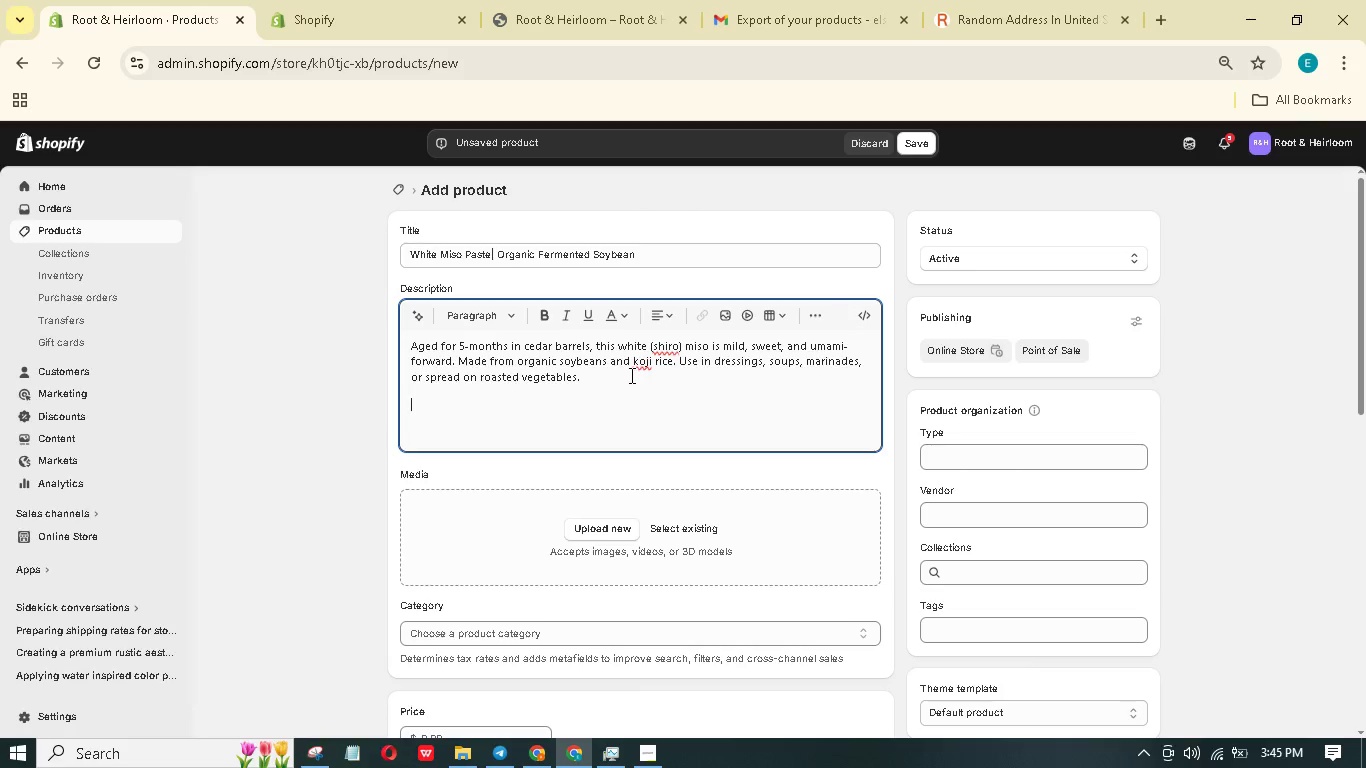 
type(Producer Origin:)
 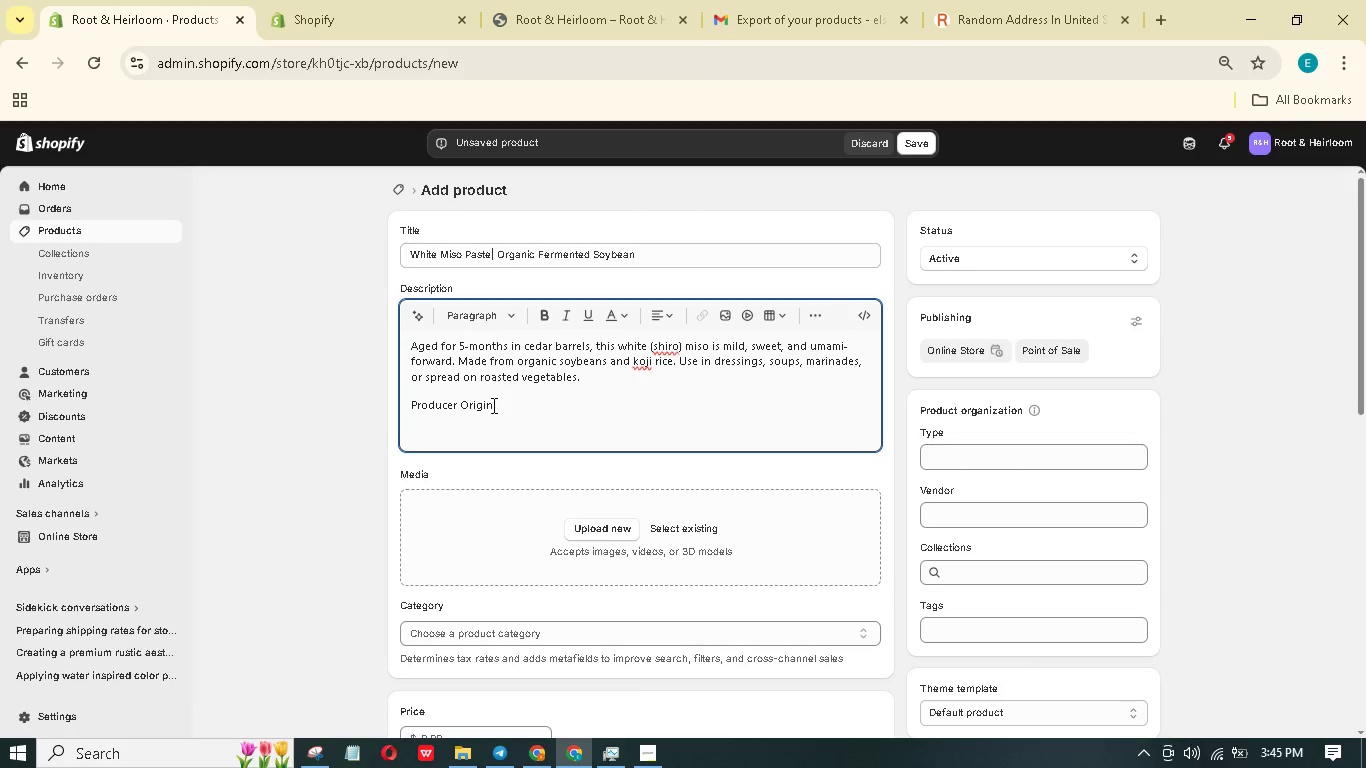 
left_click_drag(start_coordinate=[492, 406], to_coordinate=[415, 403])
 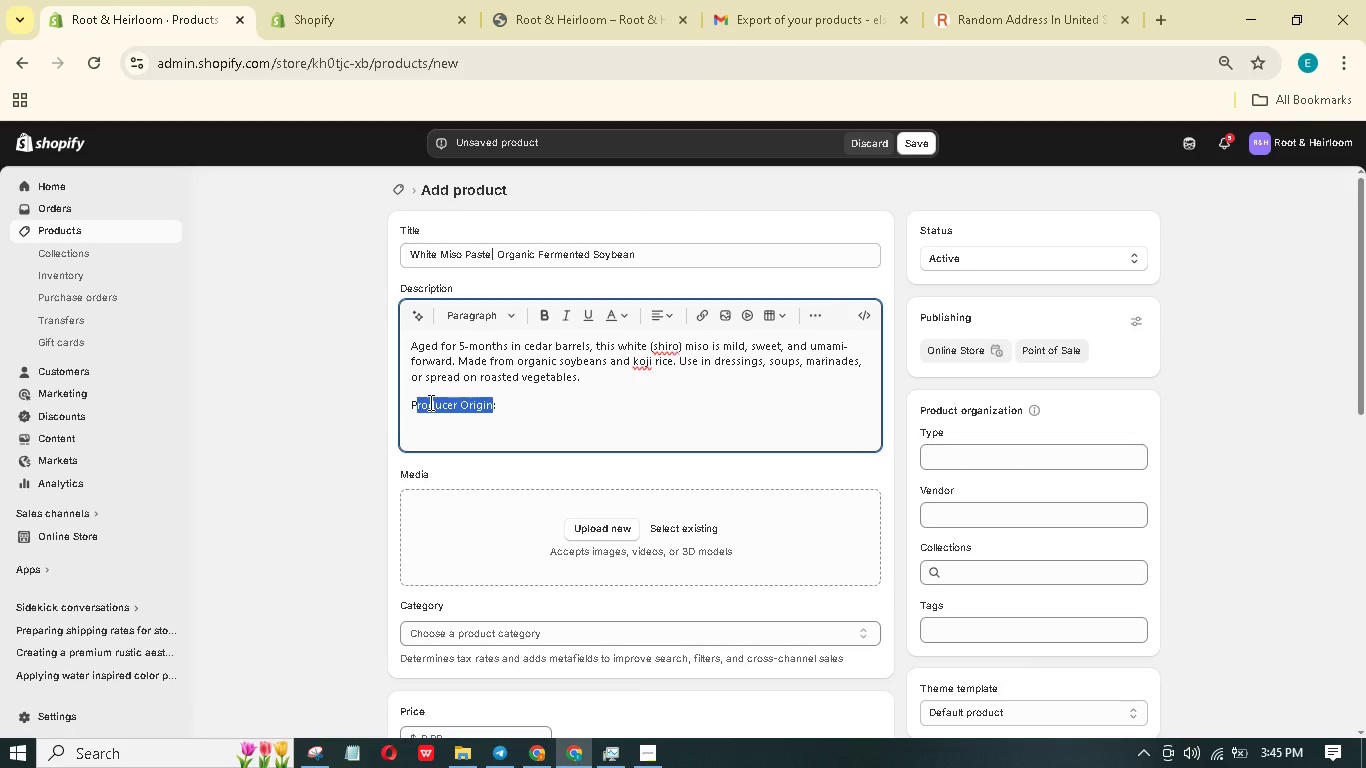 
key(Shift+ArrowLeft)
 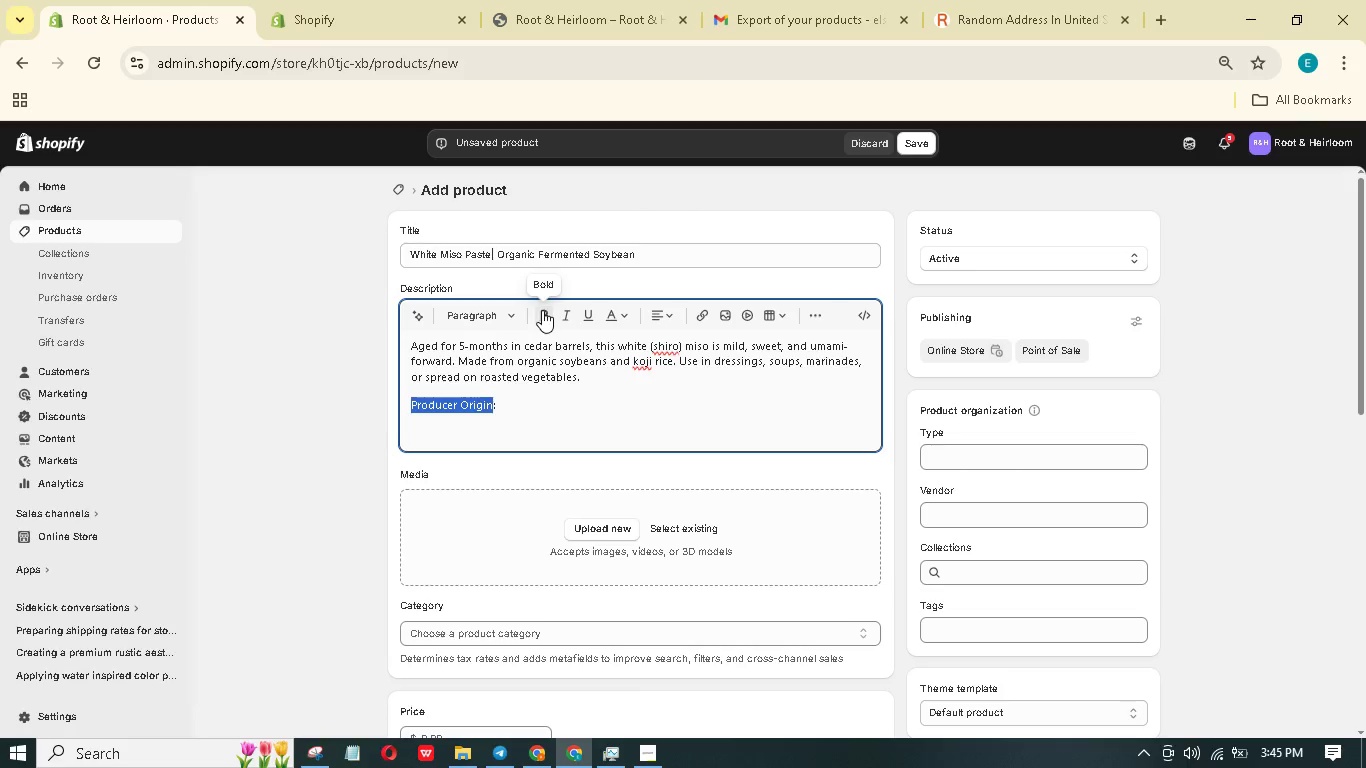 
double_click([531, 402])
 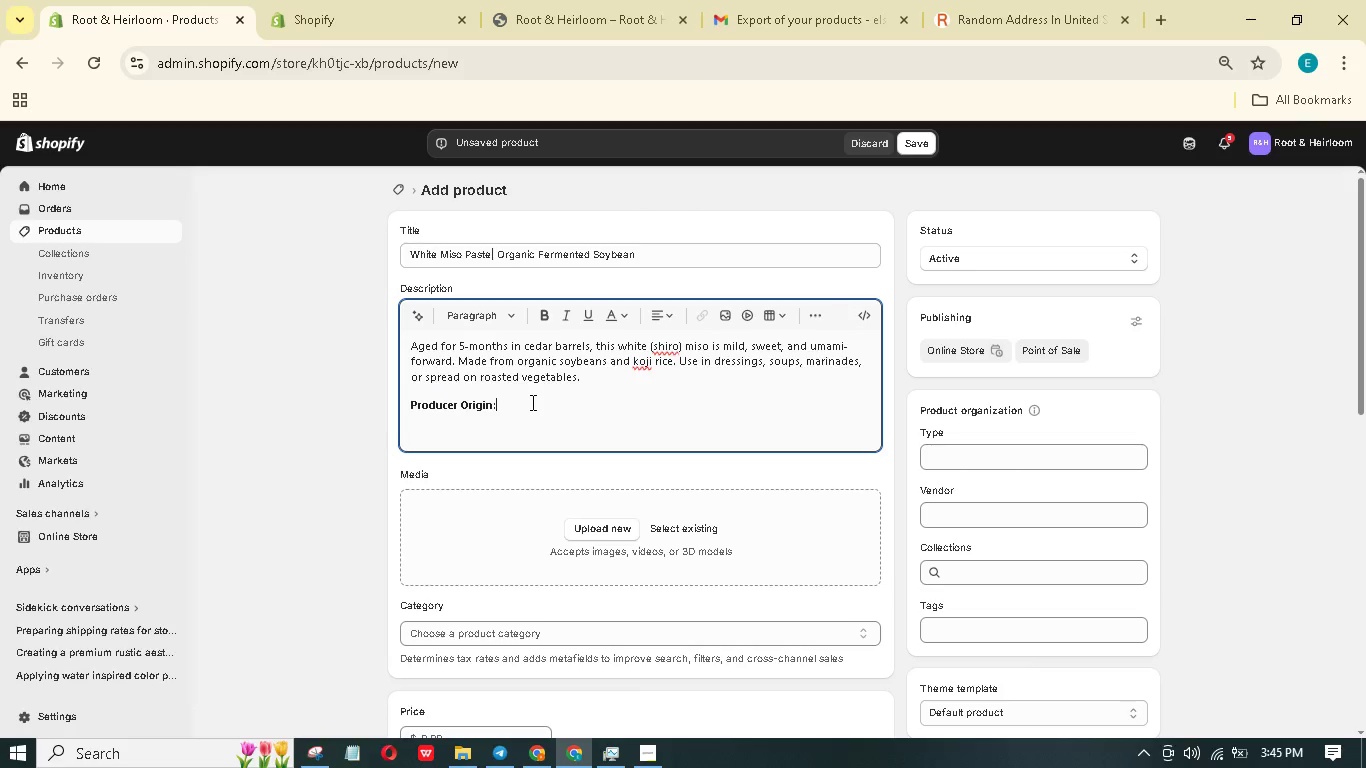 
type( Cultured by C)
key(Backspace)
type(Lancaster Fermentory (LANcasater)
 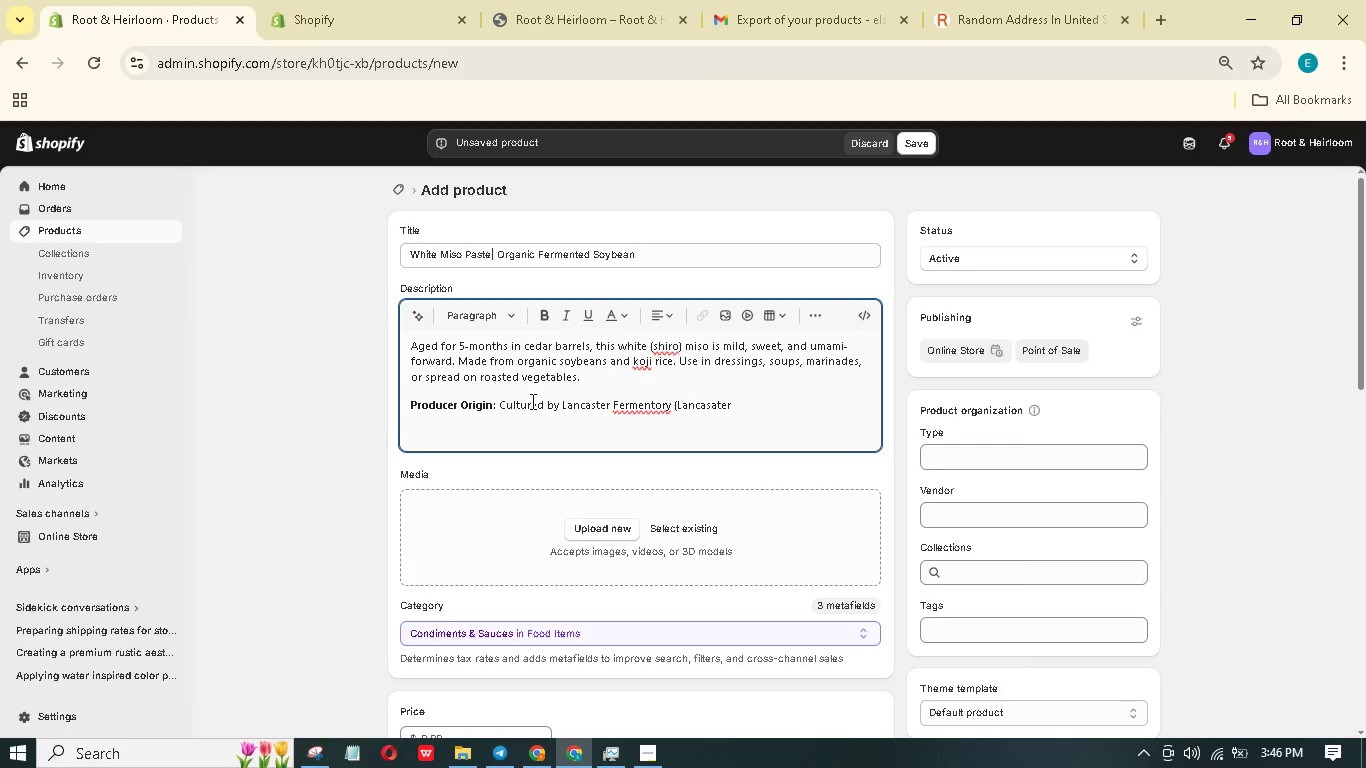 
wait(7.2)
 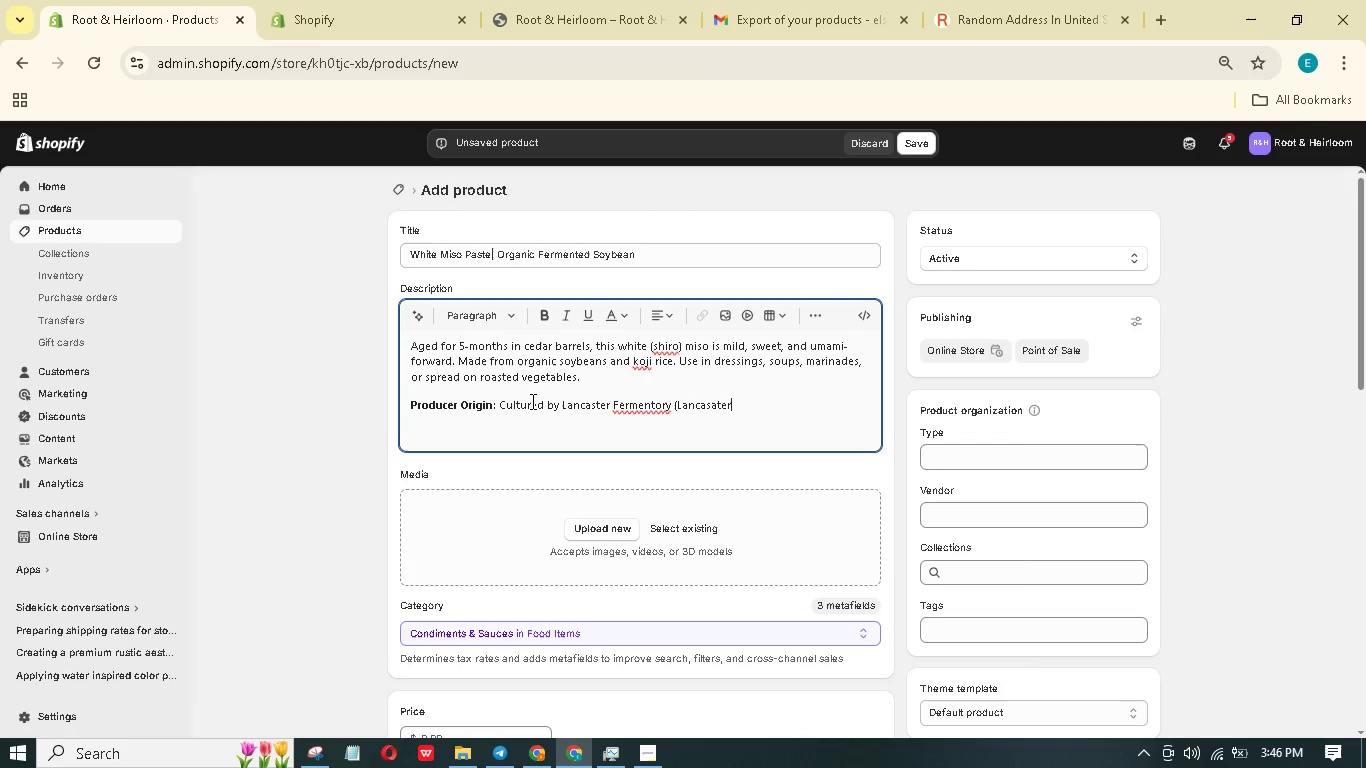 
type(, PA)> Soybeans from local Amish frms. Koji grown in-house )
key(Backspace)
type(. No preservatives.)
 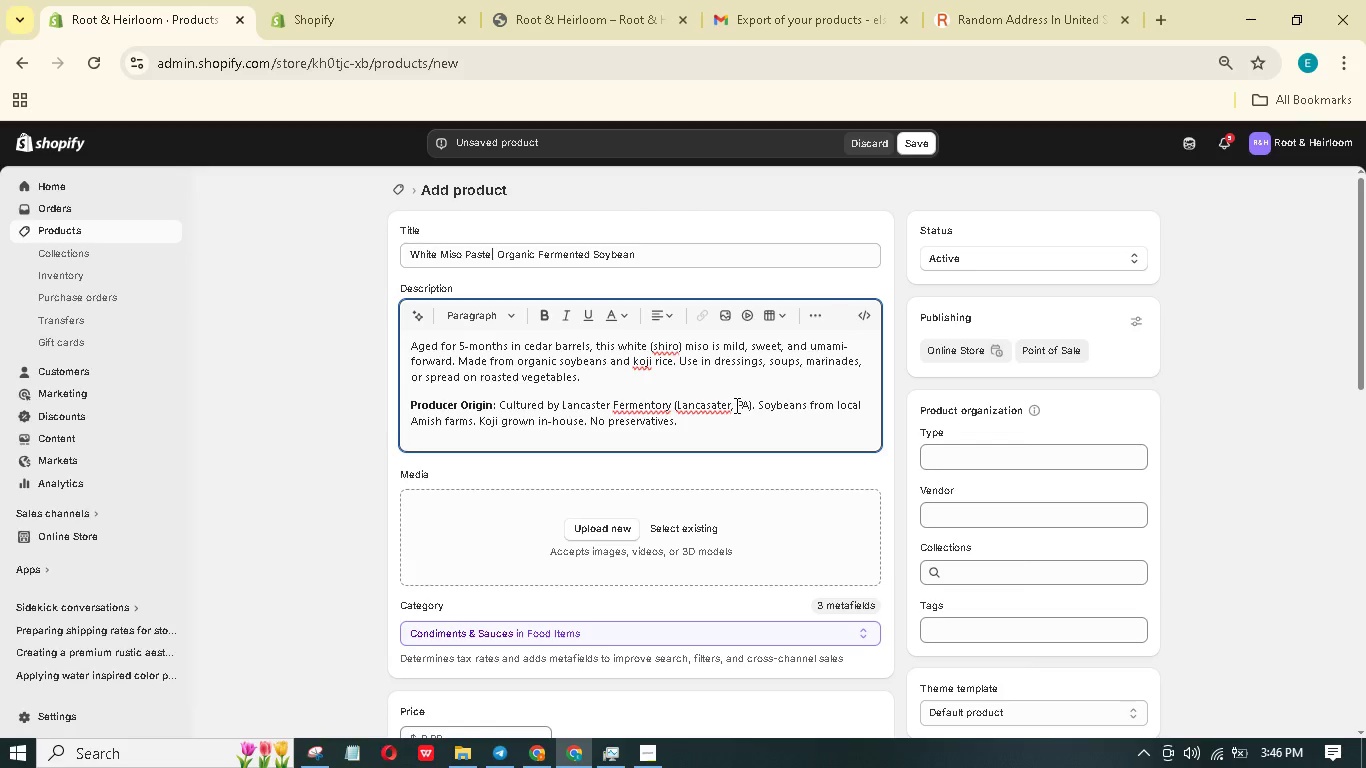 
left_click([640, 366])
 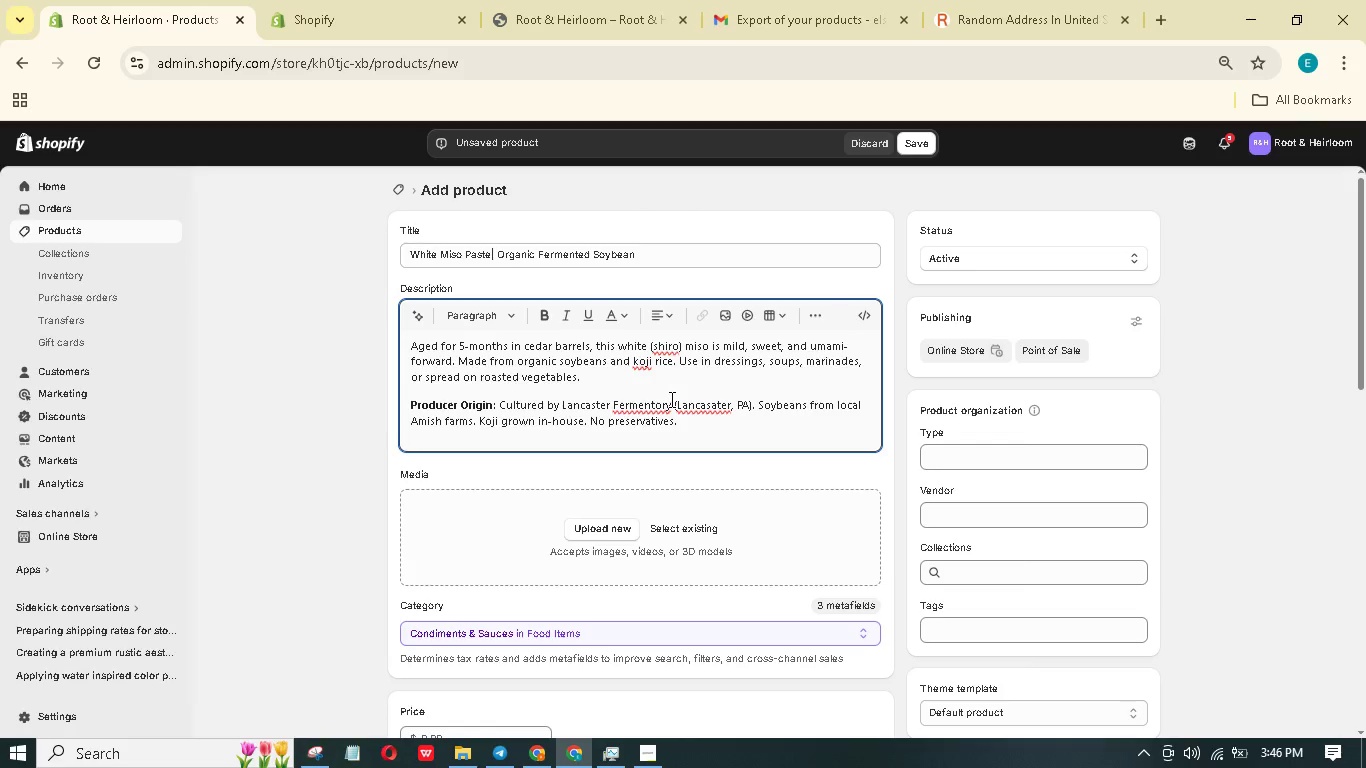 
key(Backspace)
 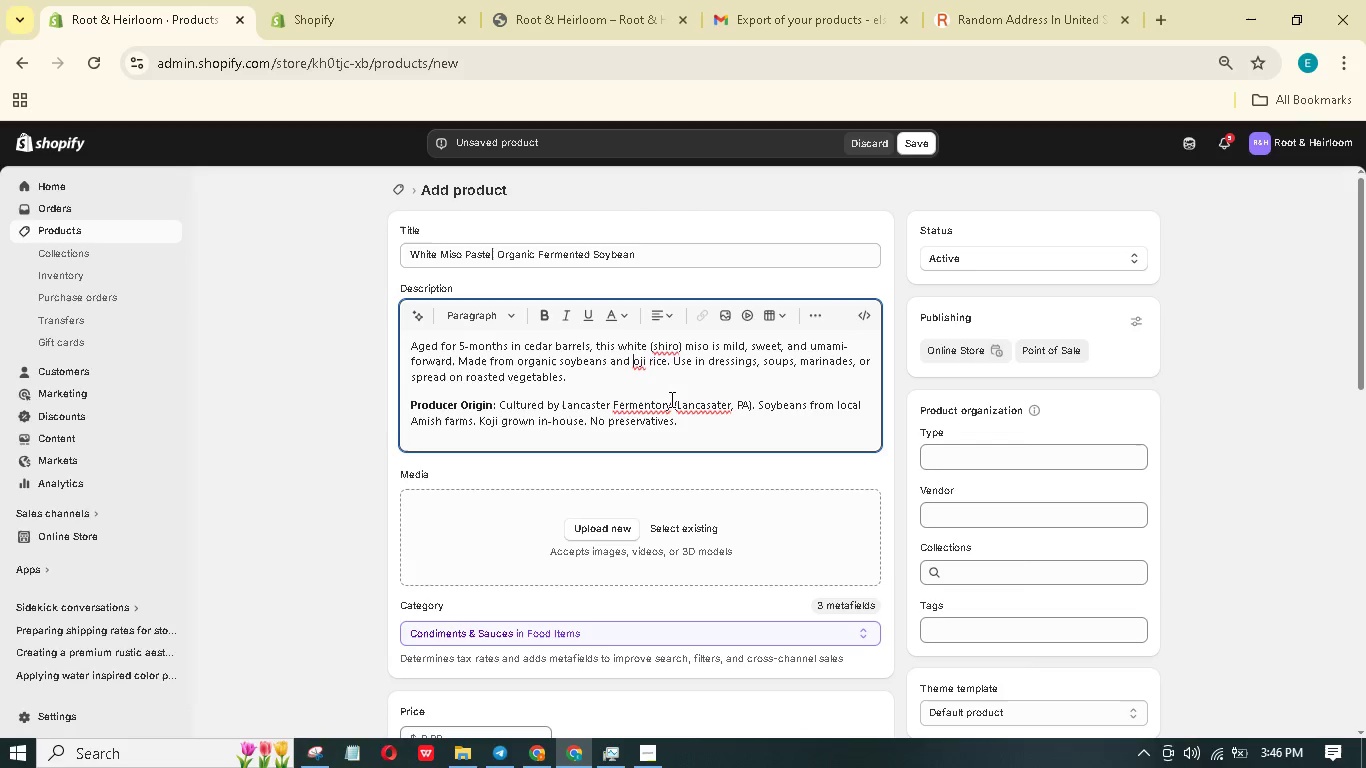 
hold_key(key=ShiftRight, duration=0.44)
 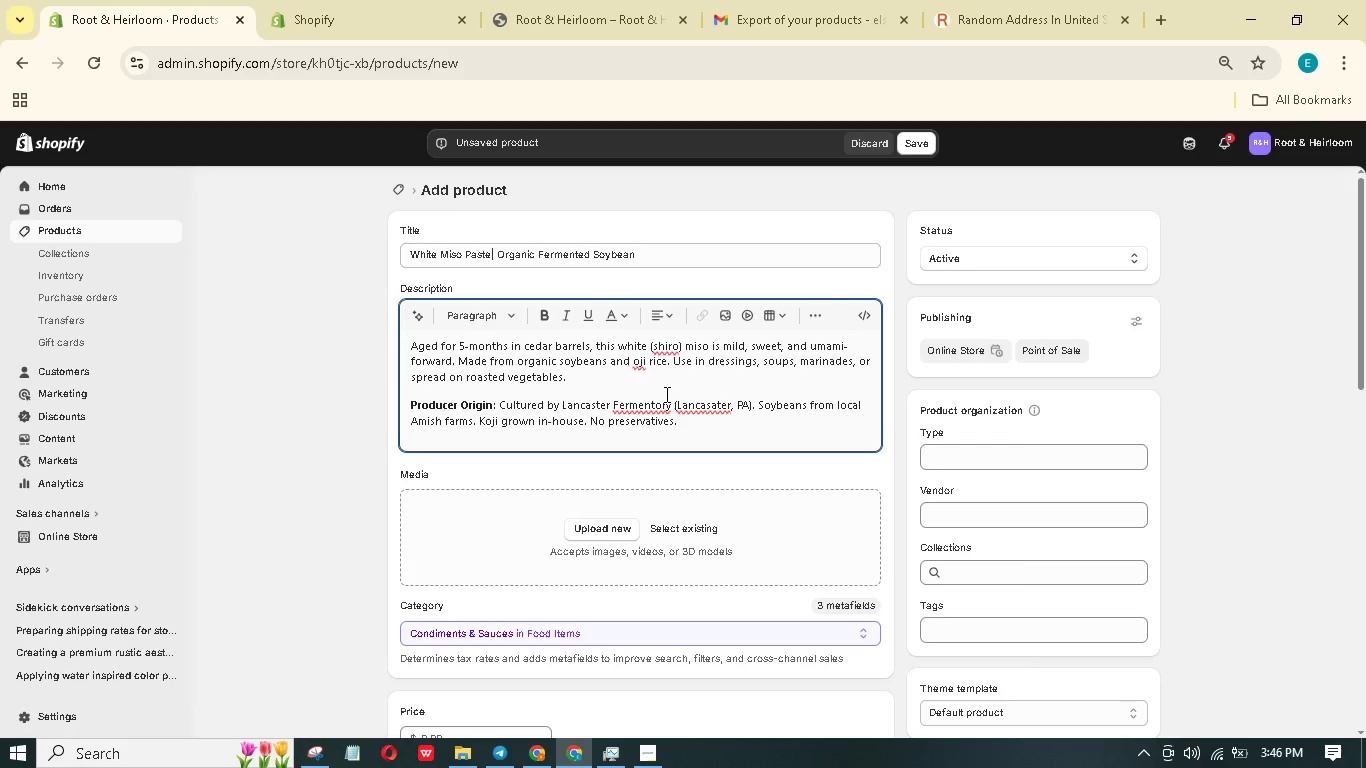 
hold_key(key=ShiftRight, duration=0.36)
 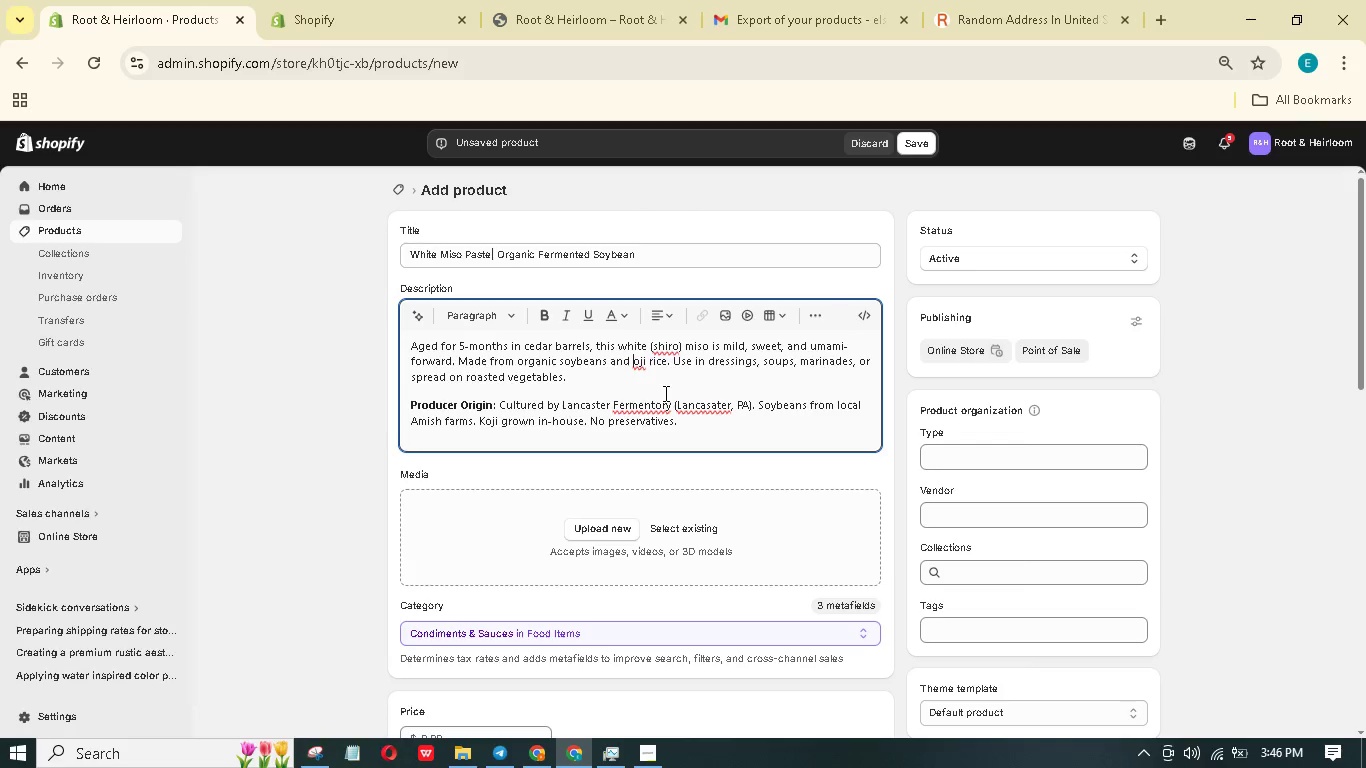 
hold_key(key=ShiftRight, duration=1.52)
 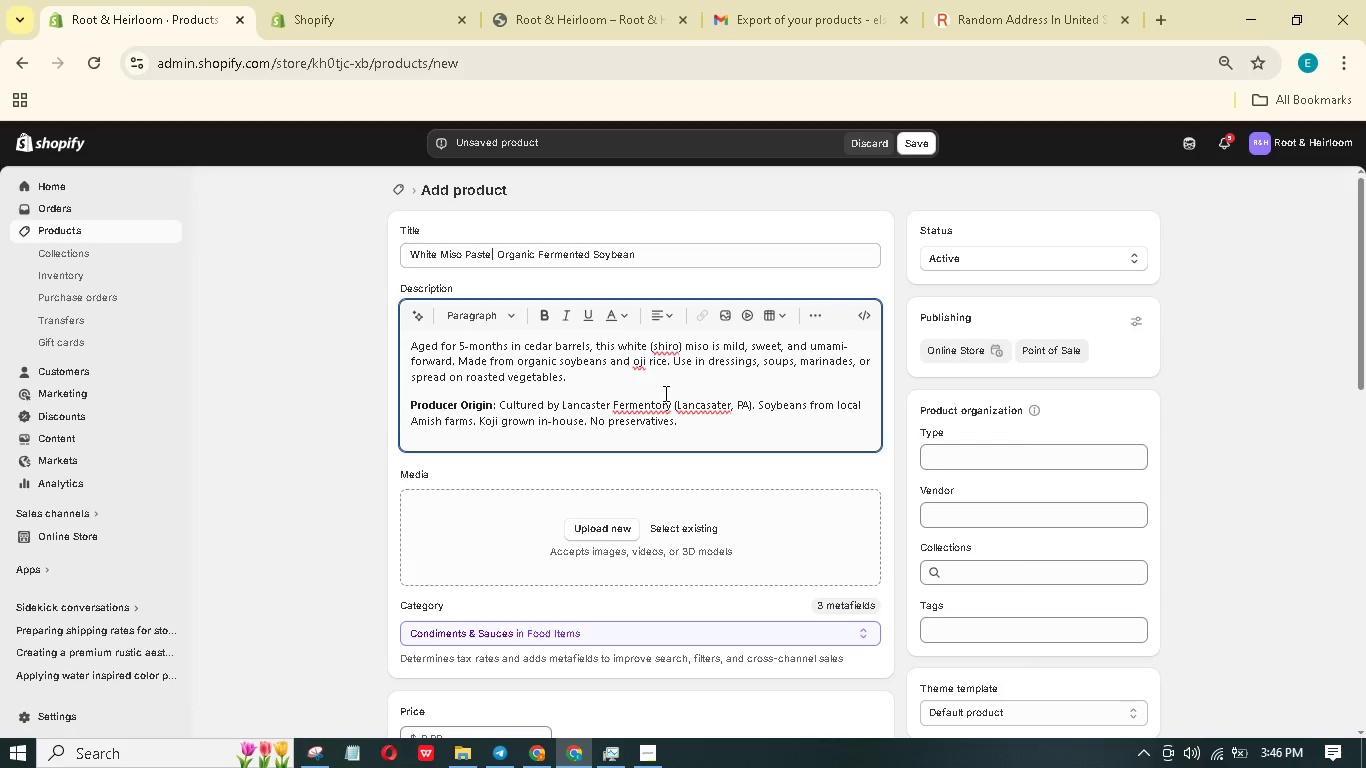 
type(Kk)
key(Backspace)
key(Backspace)
type(kK)
 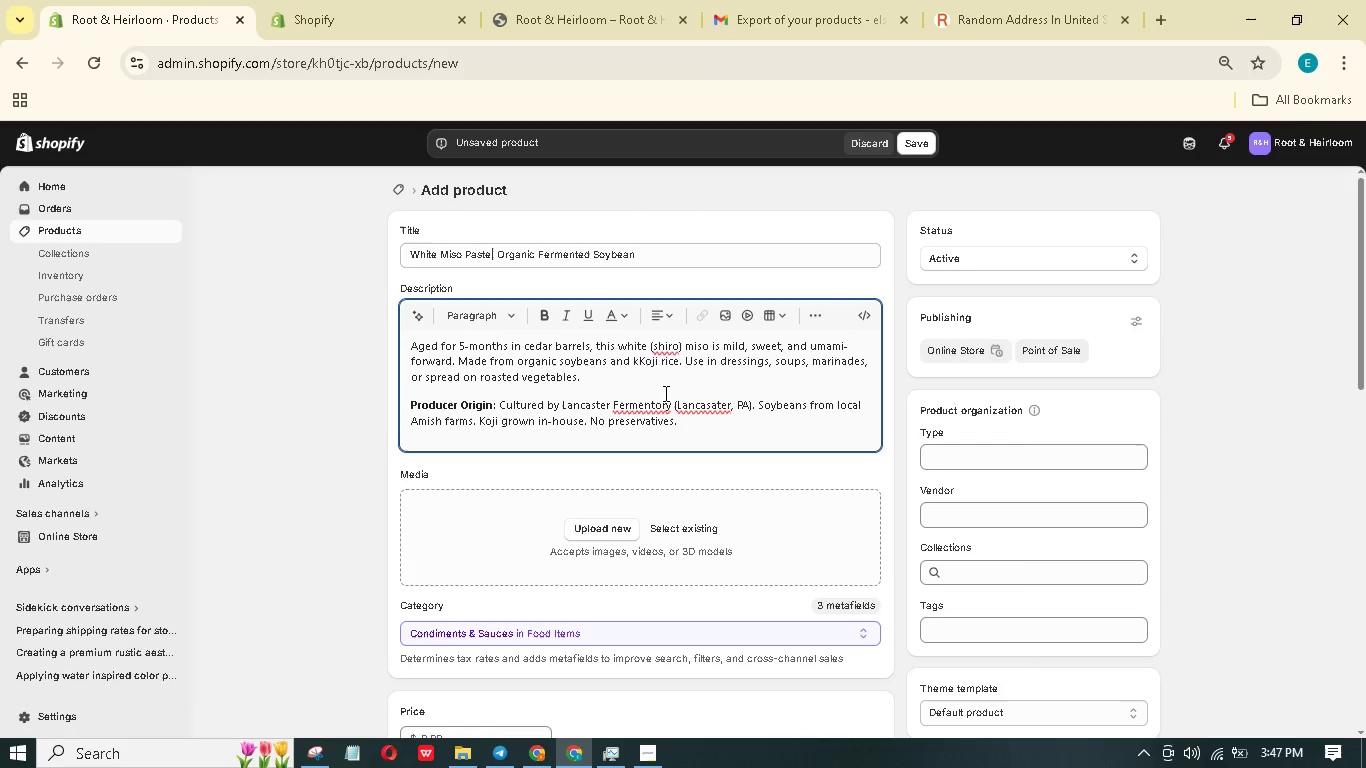 
key(ArrowLeft)
 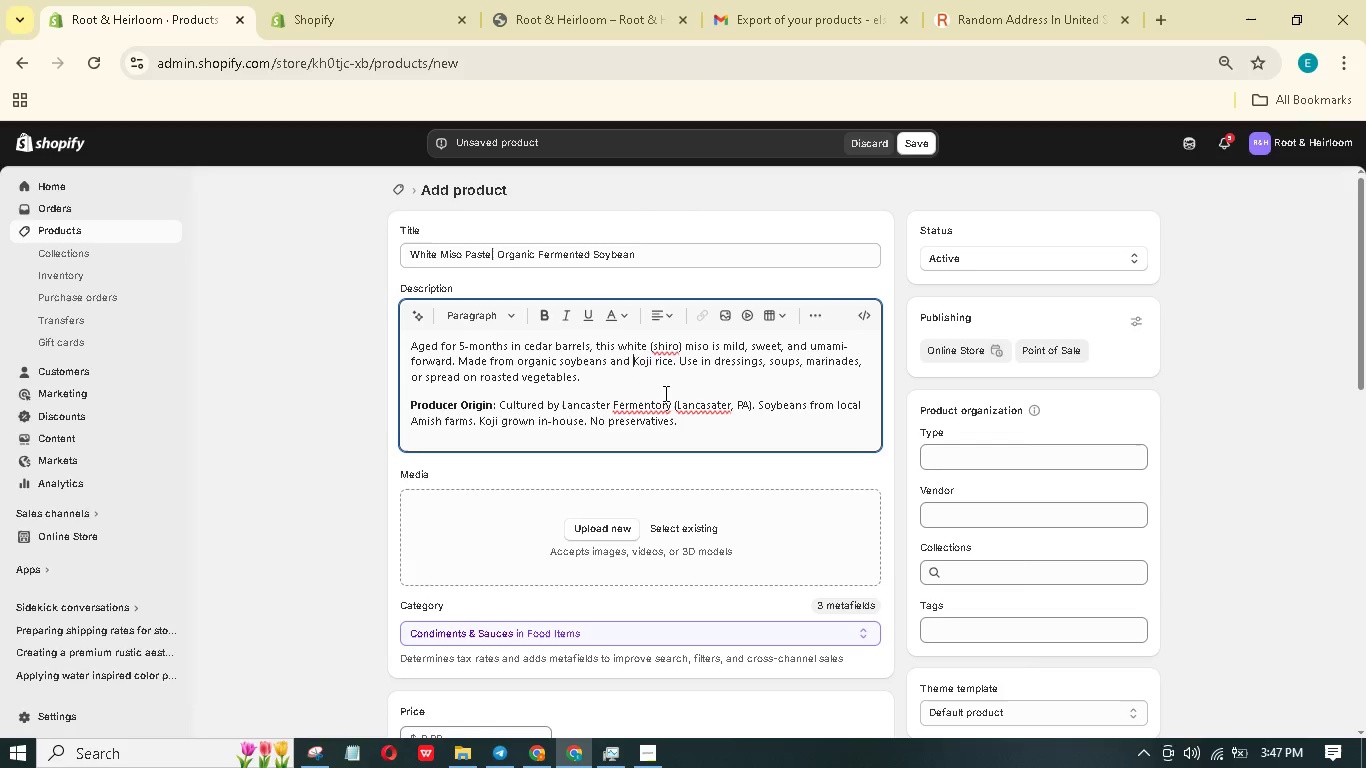 
key(Backspace)
 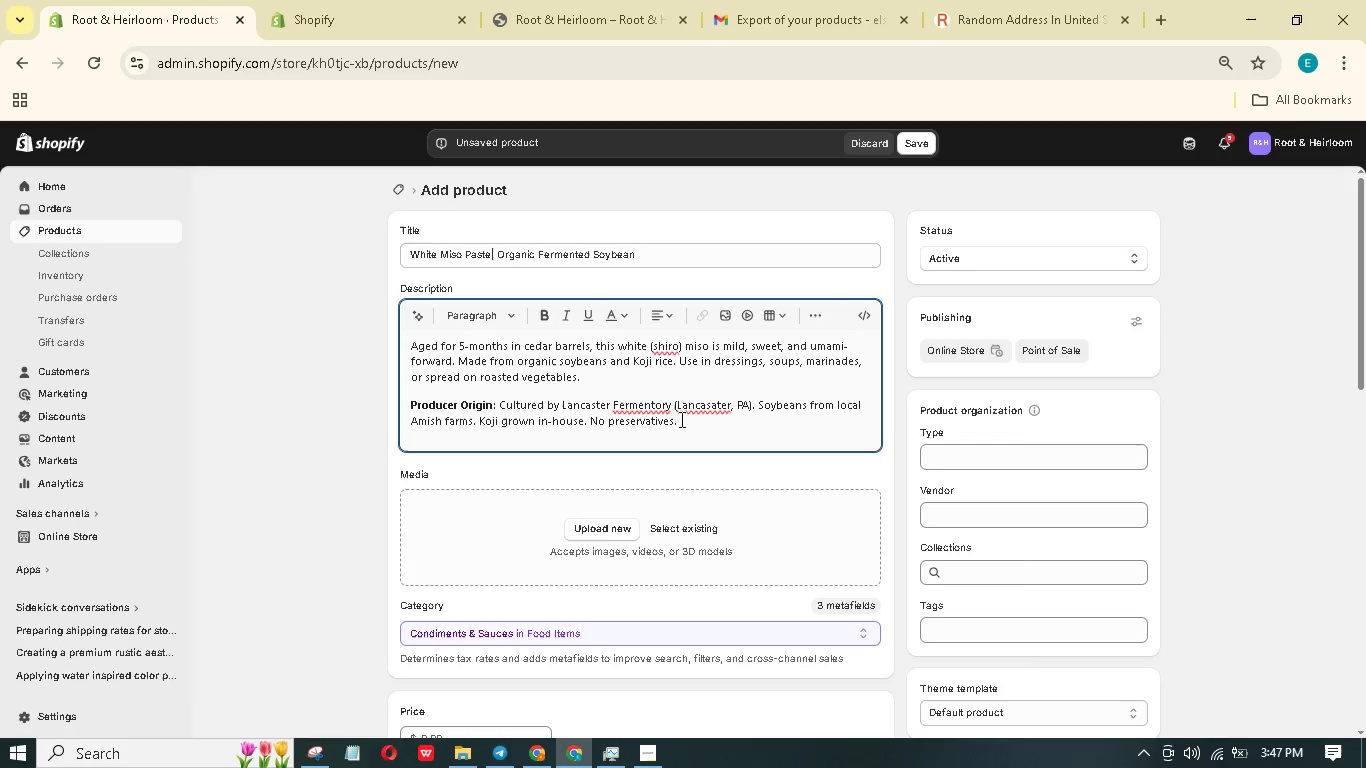 
left_click([690, 430])
 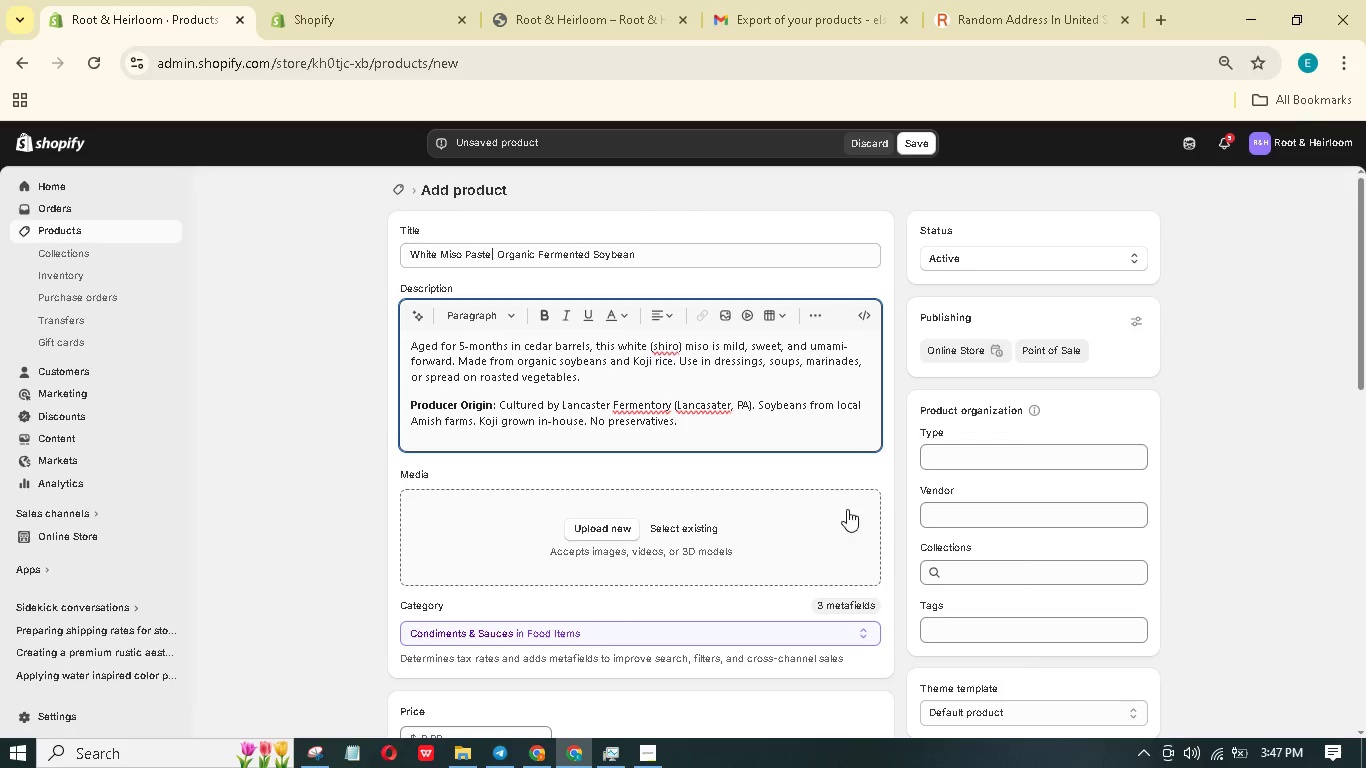 
scroll: coordinate [792, 513], scroll_direction: down, amount: 2.0
 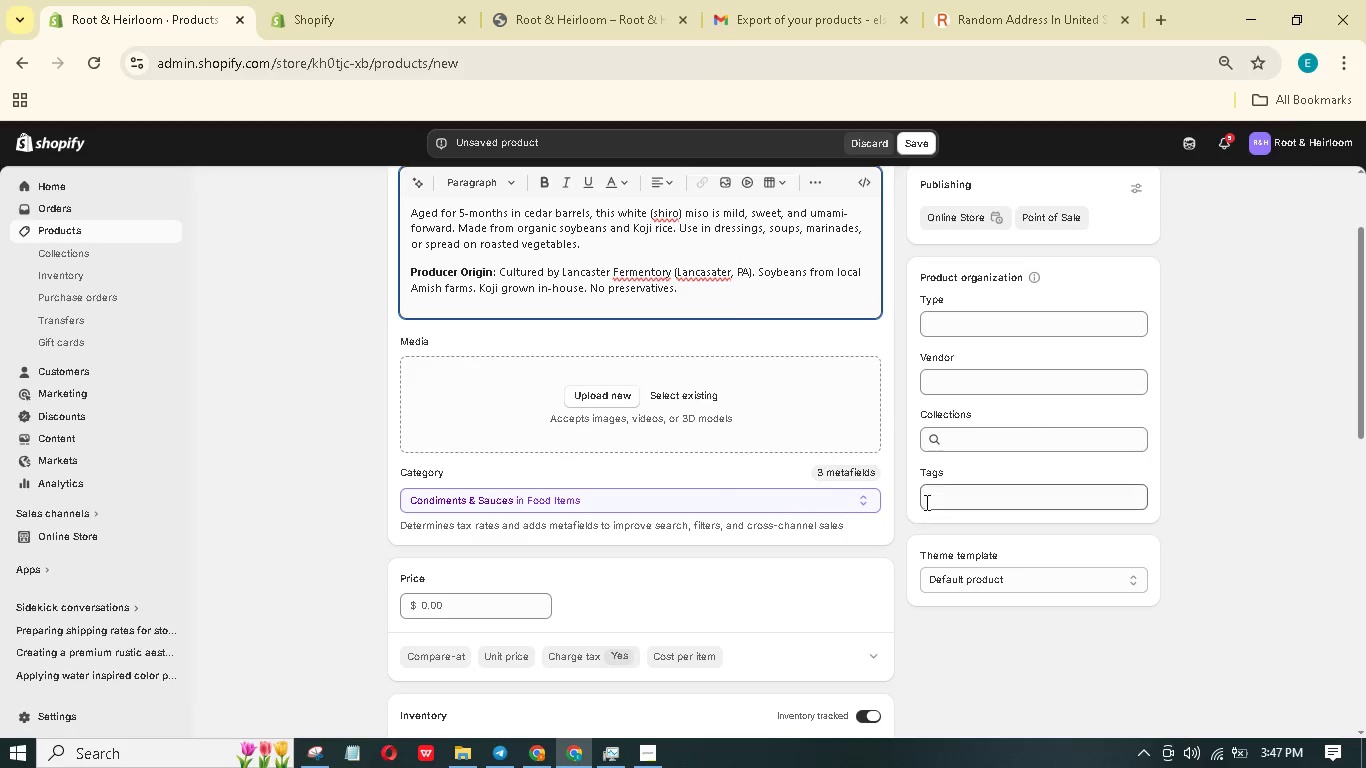 
left_click([935, 501])
 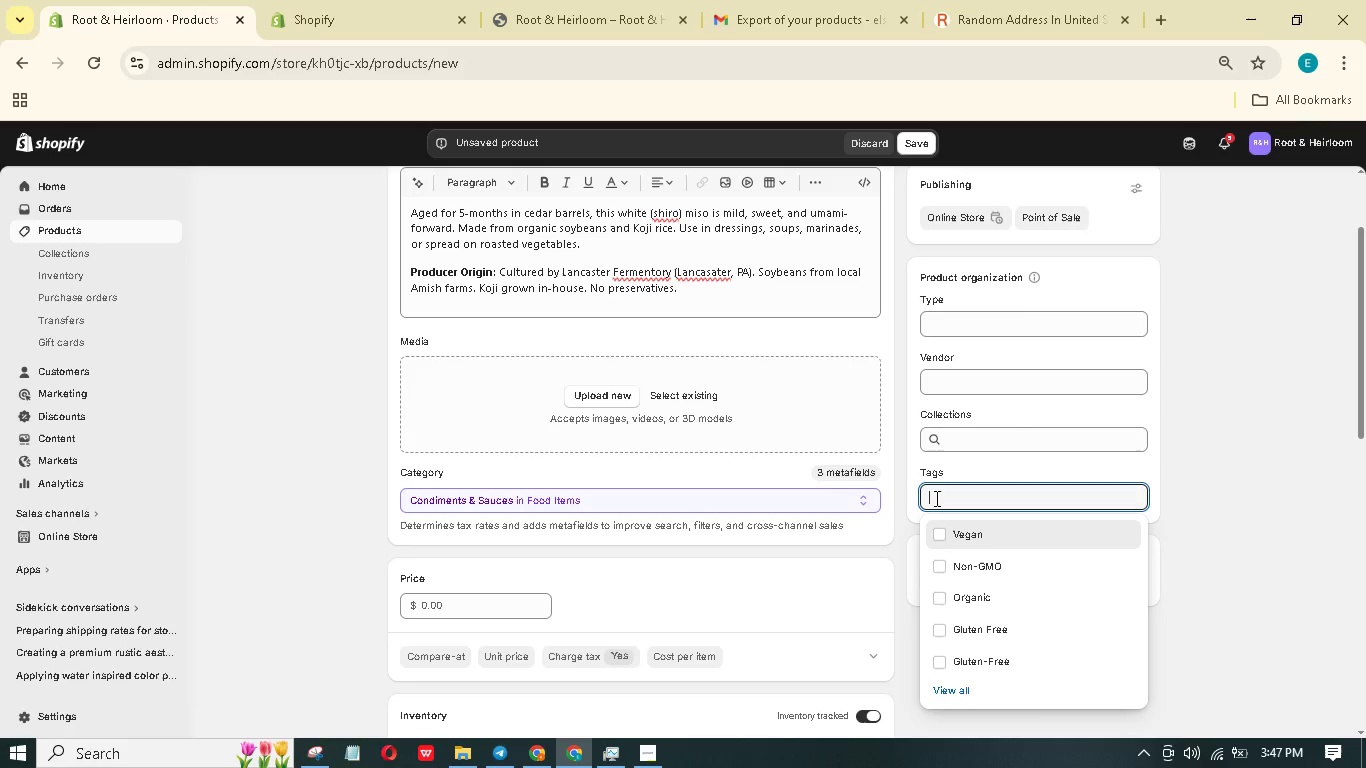 
type(Mi-Atlantic)
 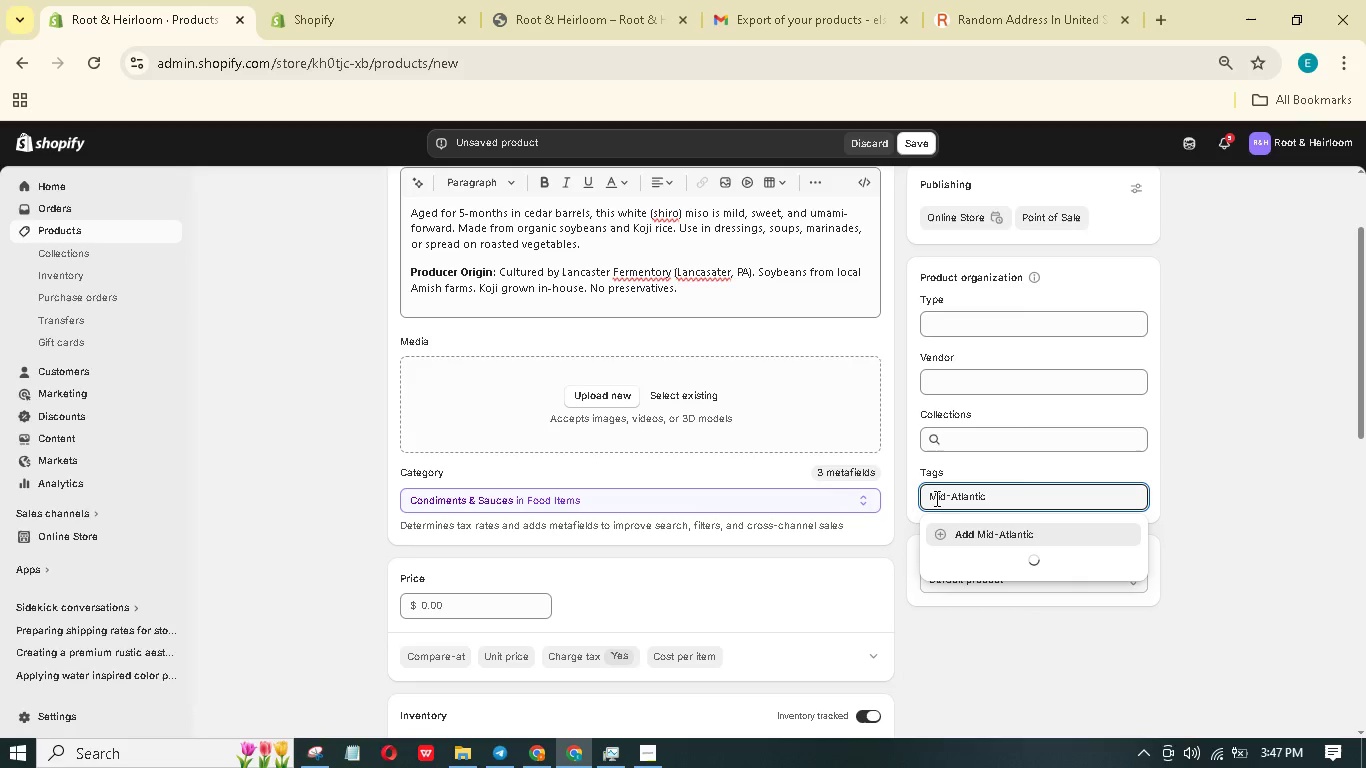 
type( (PEnsyl)
key(Backspace)
key(Backspace)
key(Backspace)
type(nsylvania))
 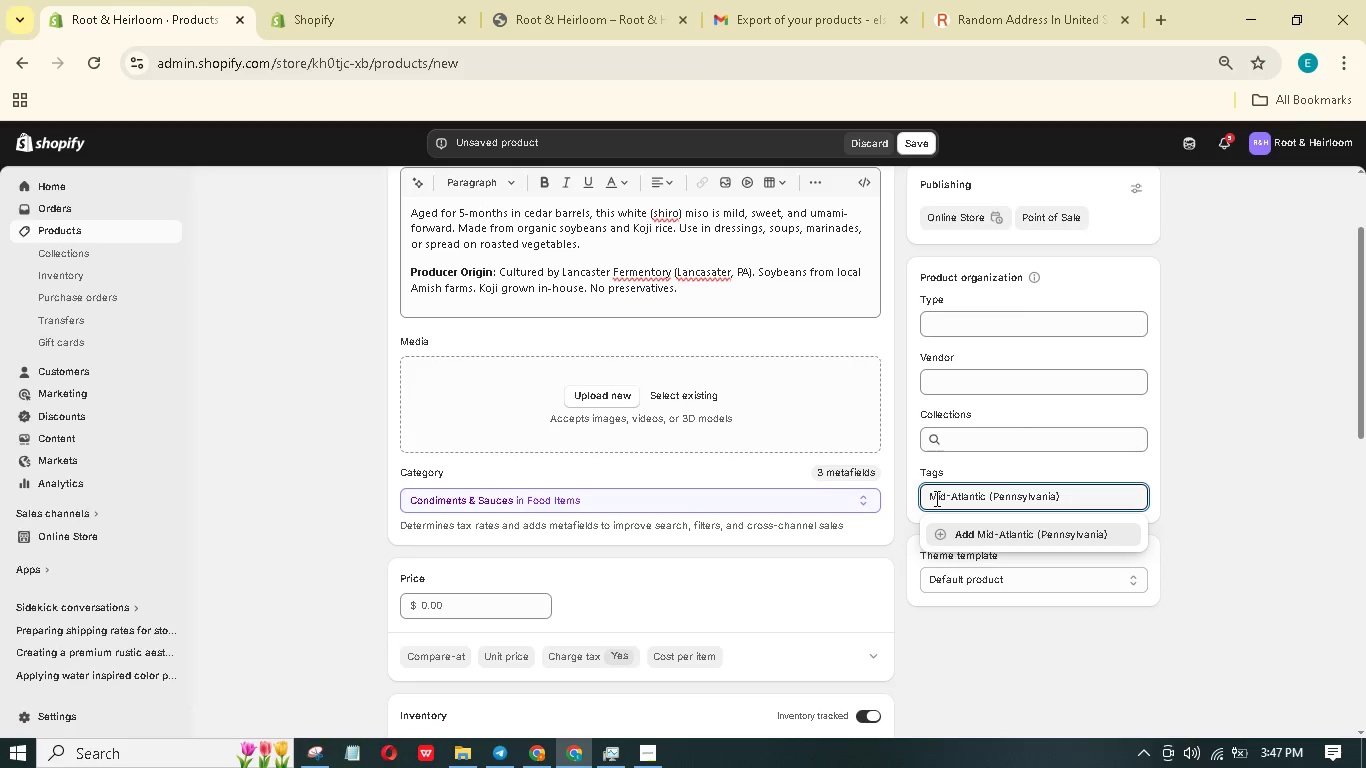 
wait(6.86)
 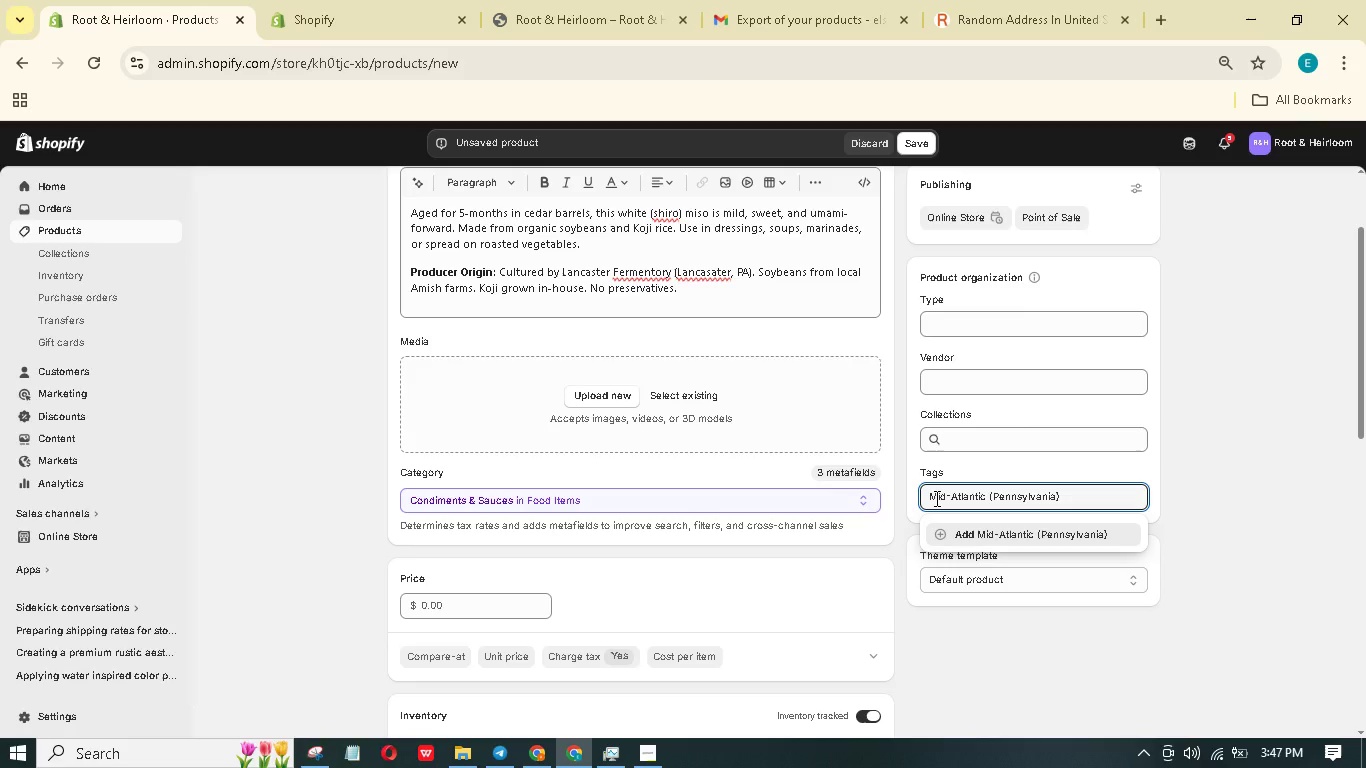 
key(Enter)
 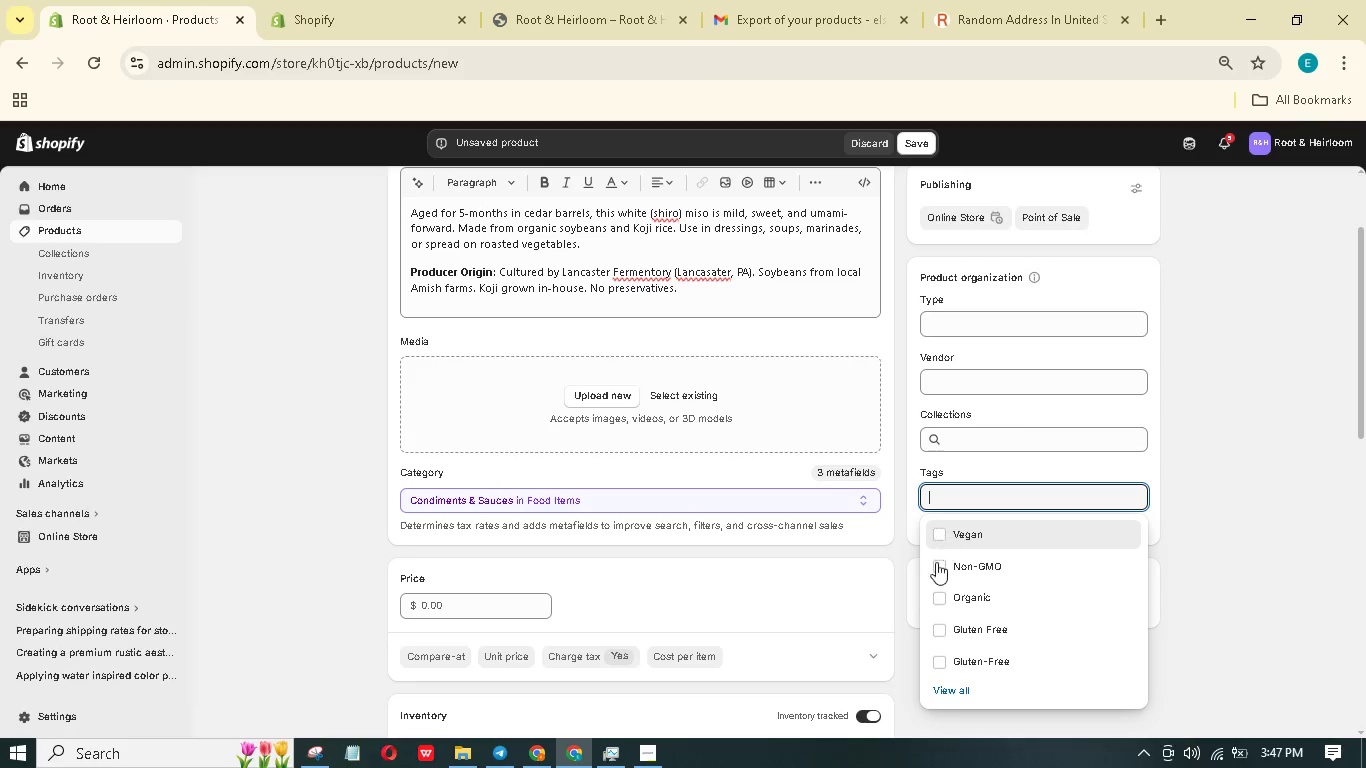 
left_click([936, 604])
 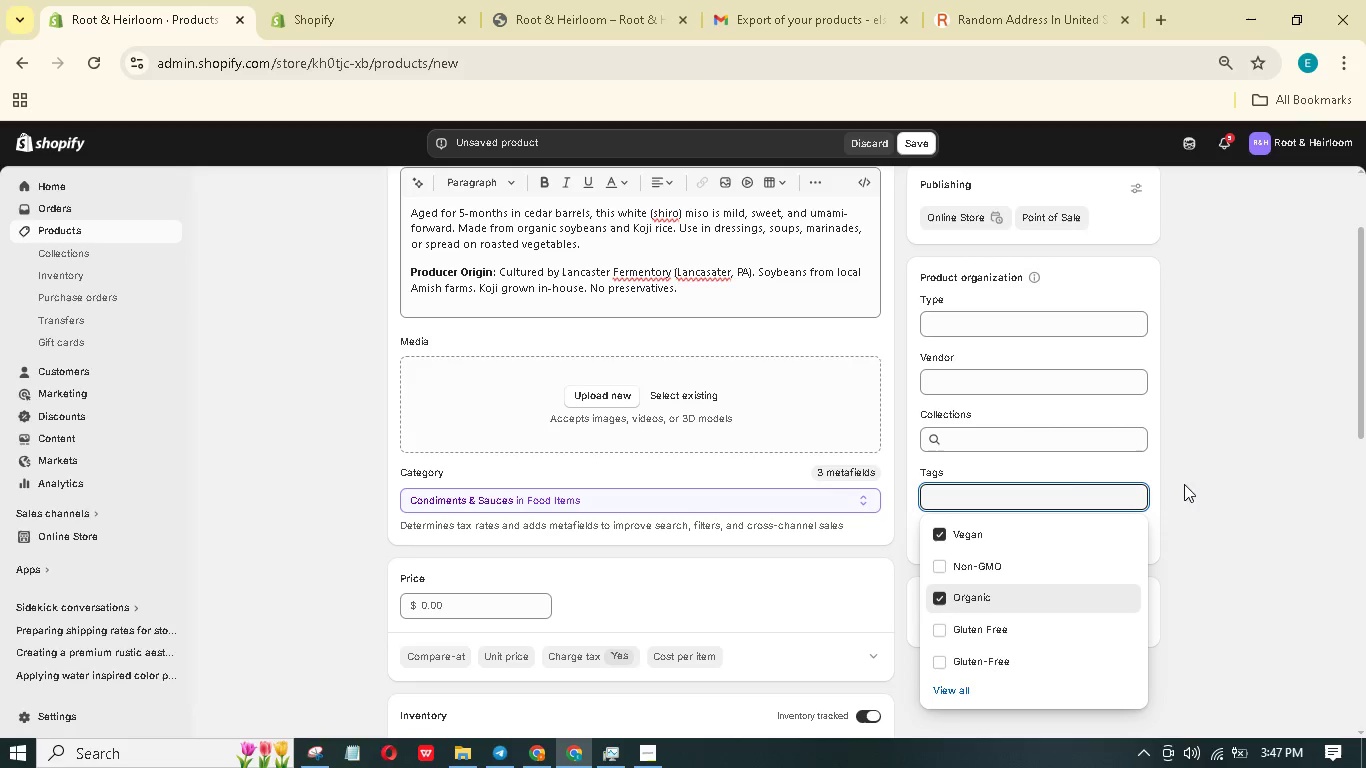 
left_click([1241, 413])
 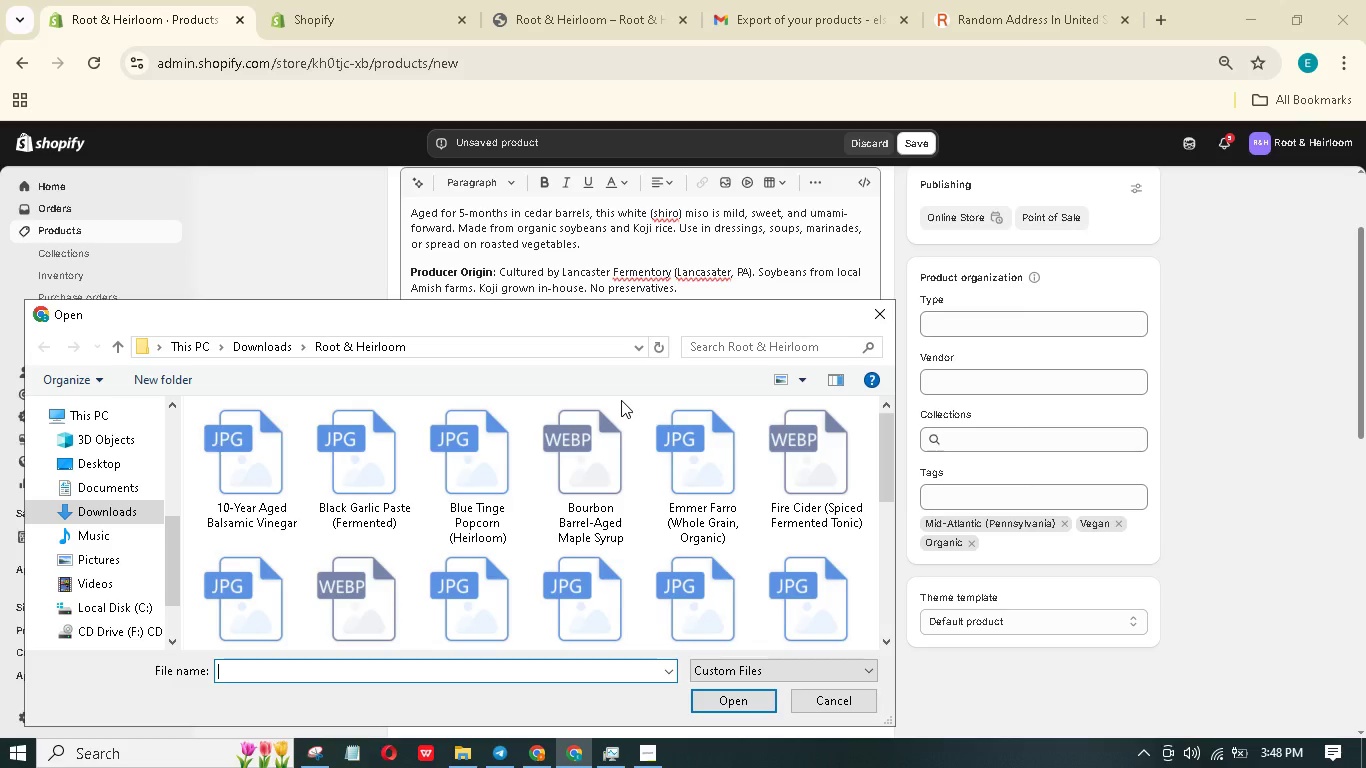 
wait(18.0)
 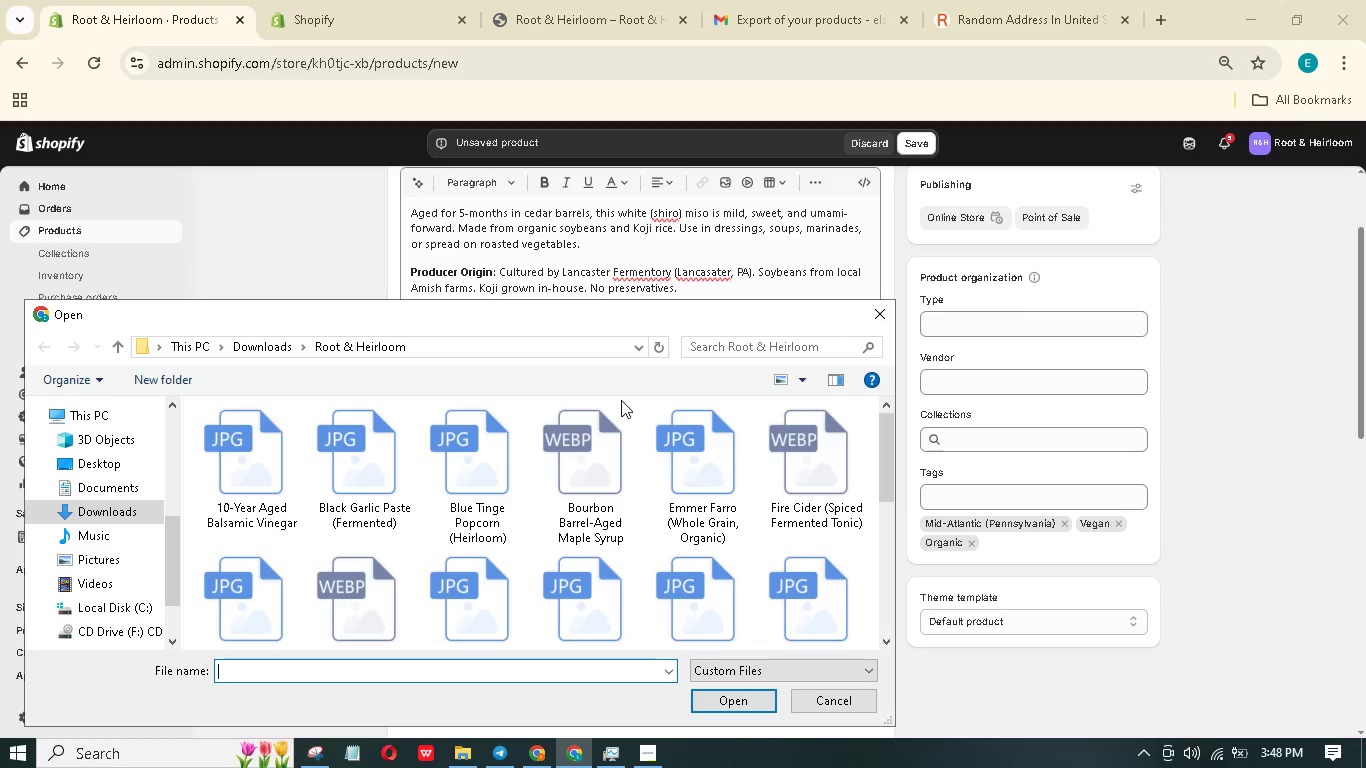 
left_click([611, 433])
 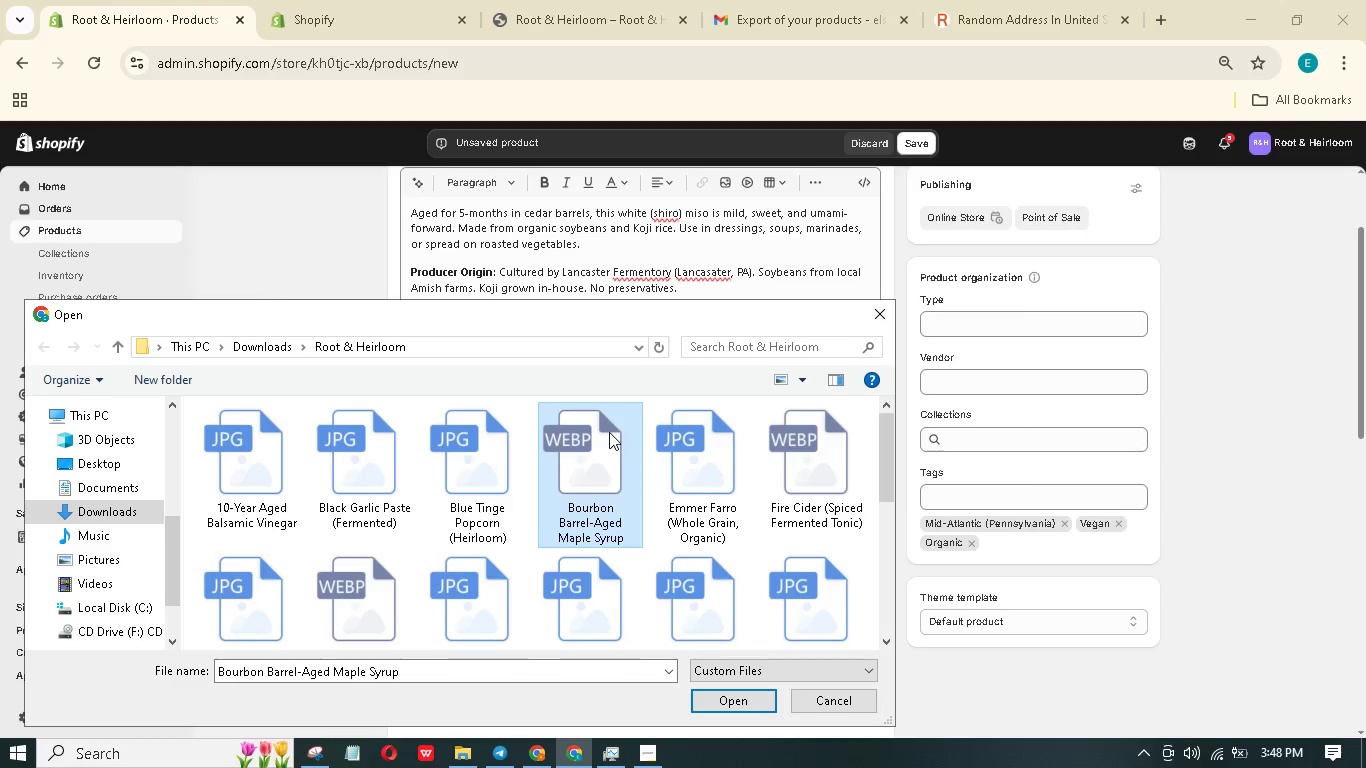 
type(wh)
 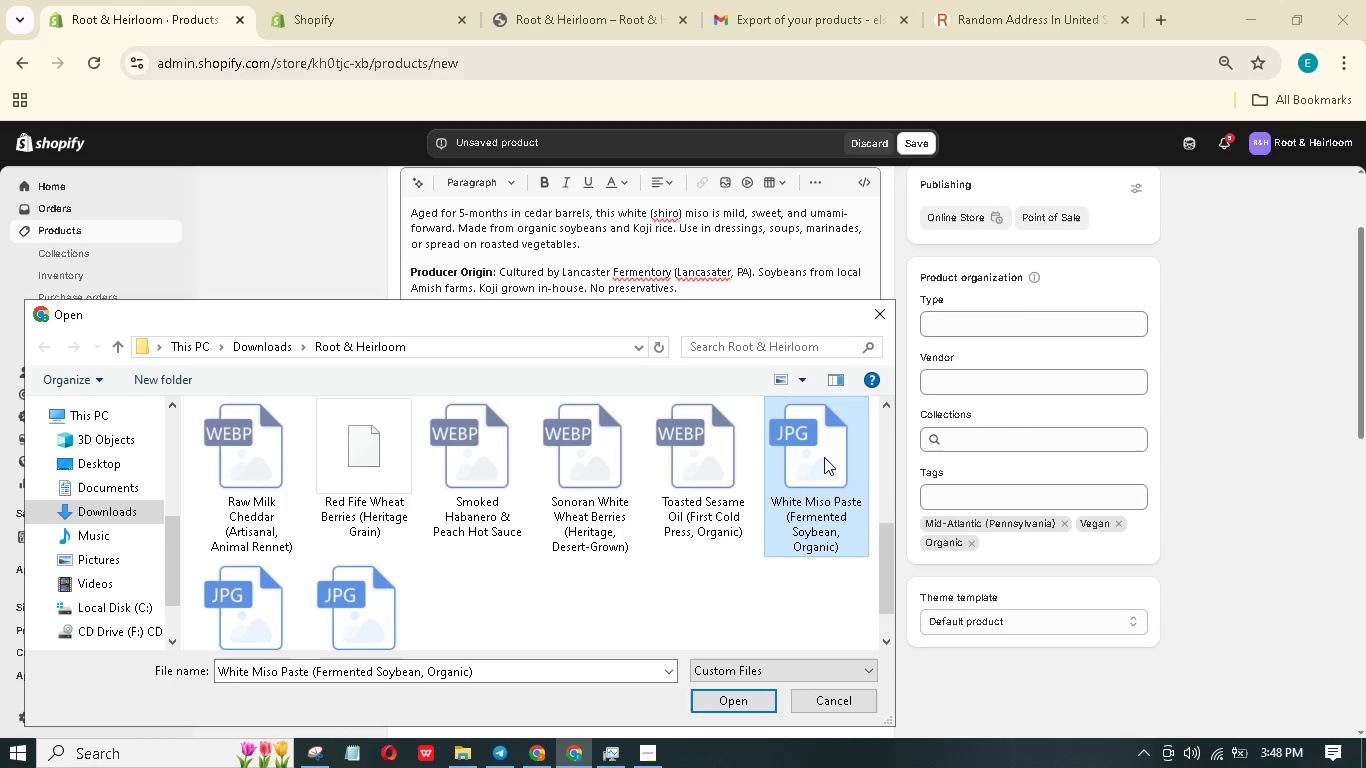 
double_click([824, 454])
 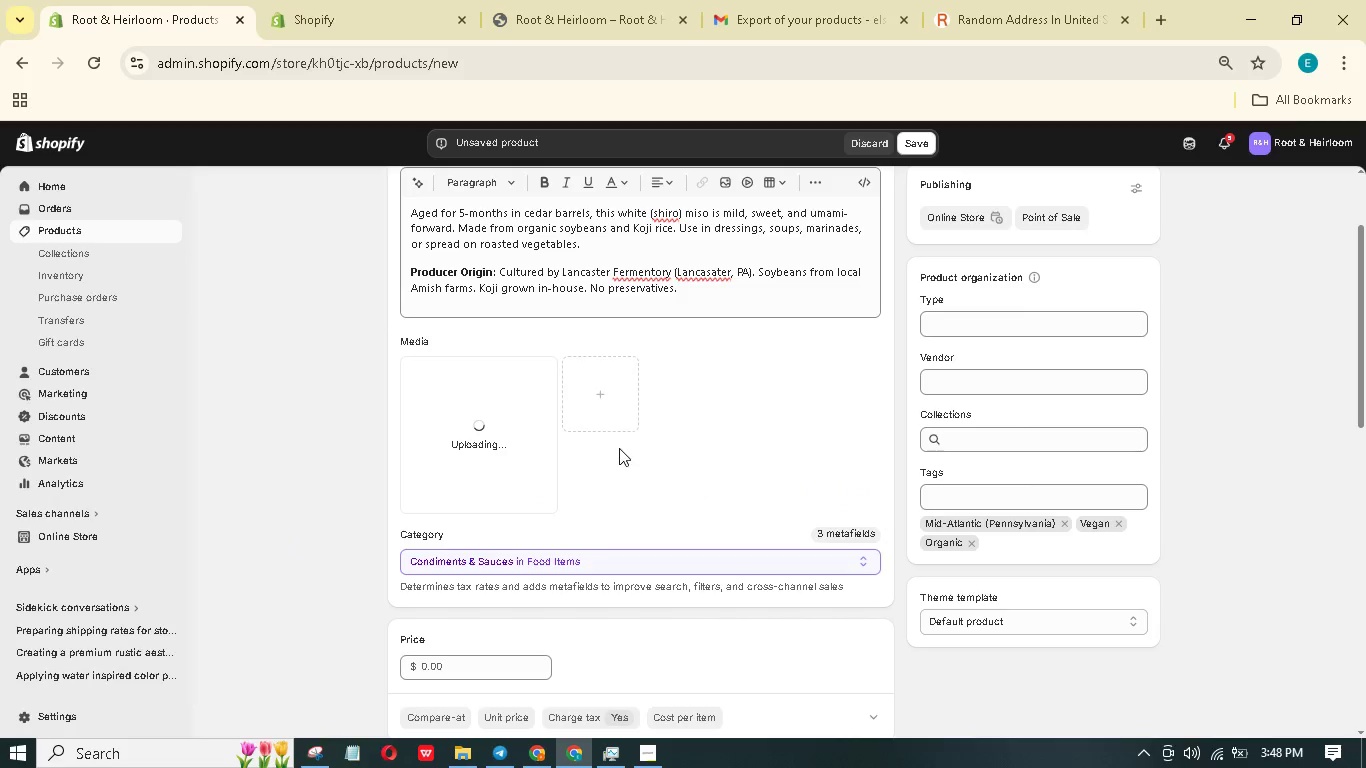 
scroll: coordinate [621, 448], scroll_direction: down, amount: 2.0
 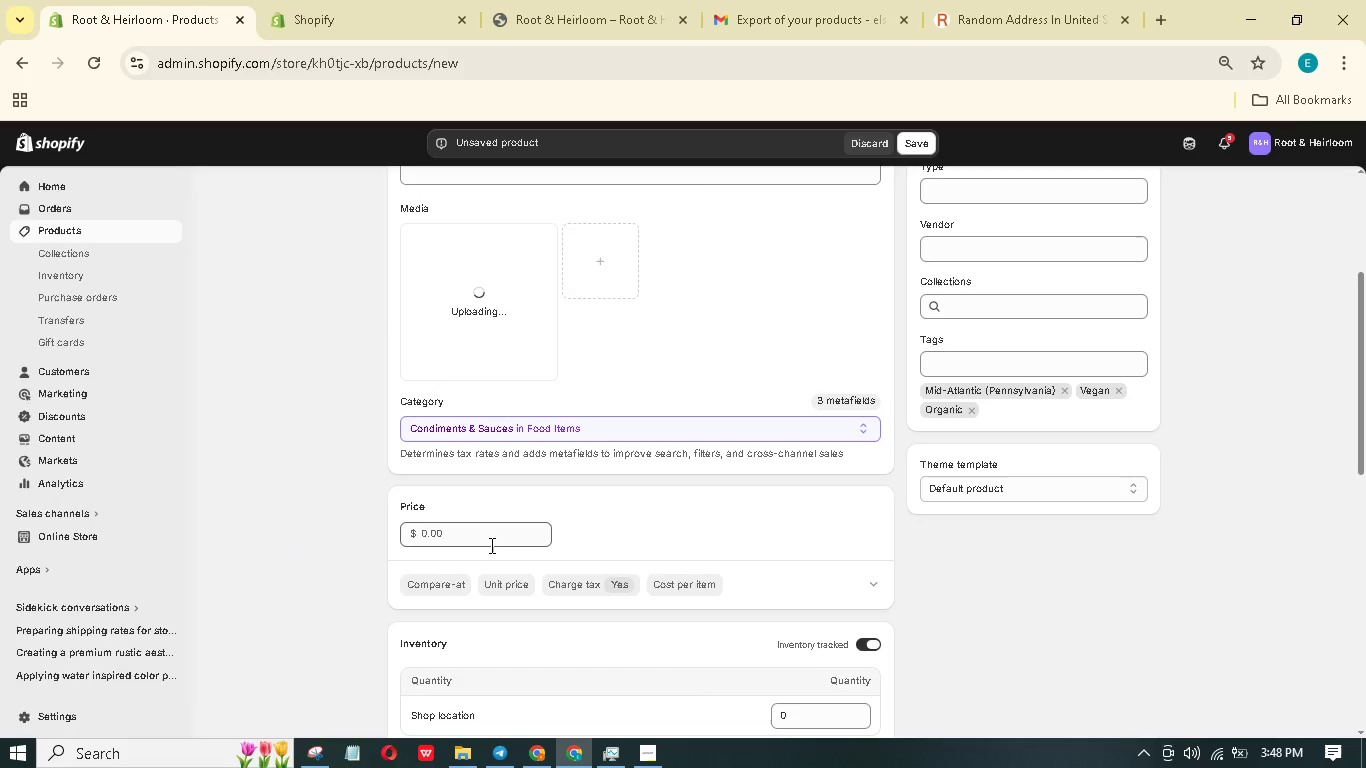 
left_click([490, 545])
 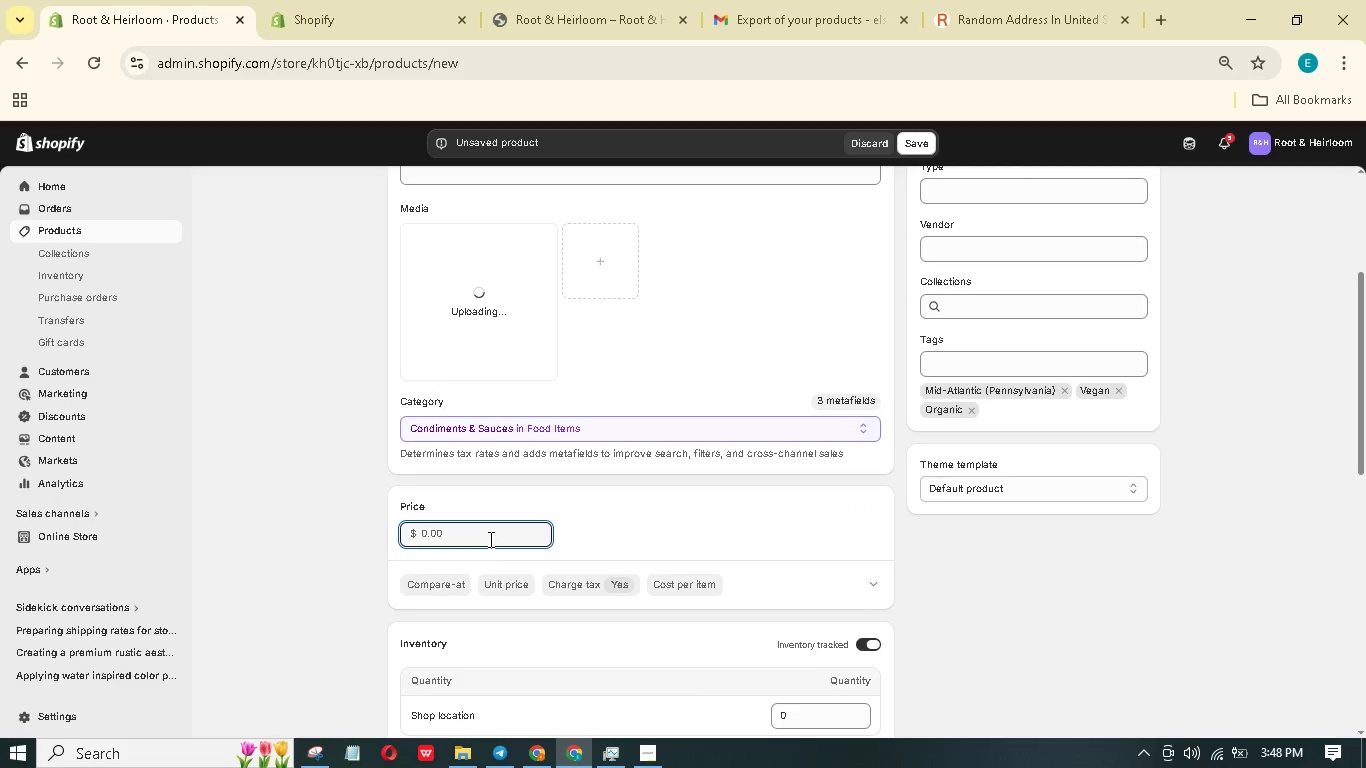 
key(Numpad1)
 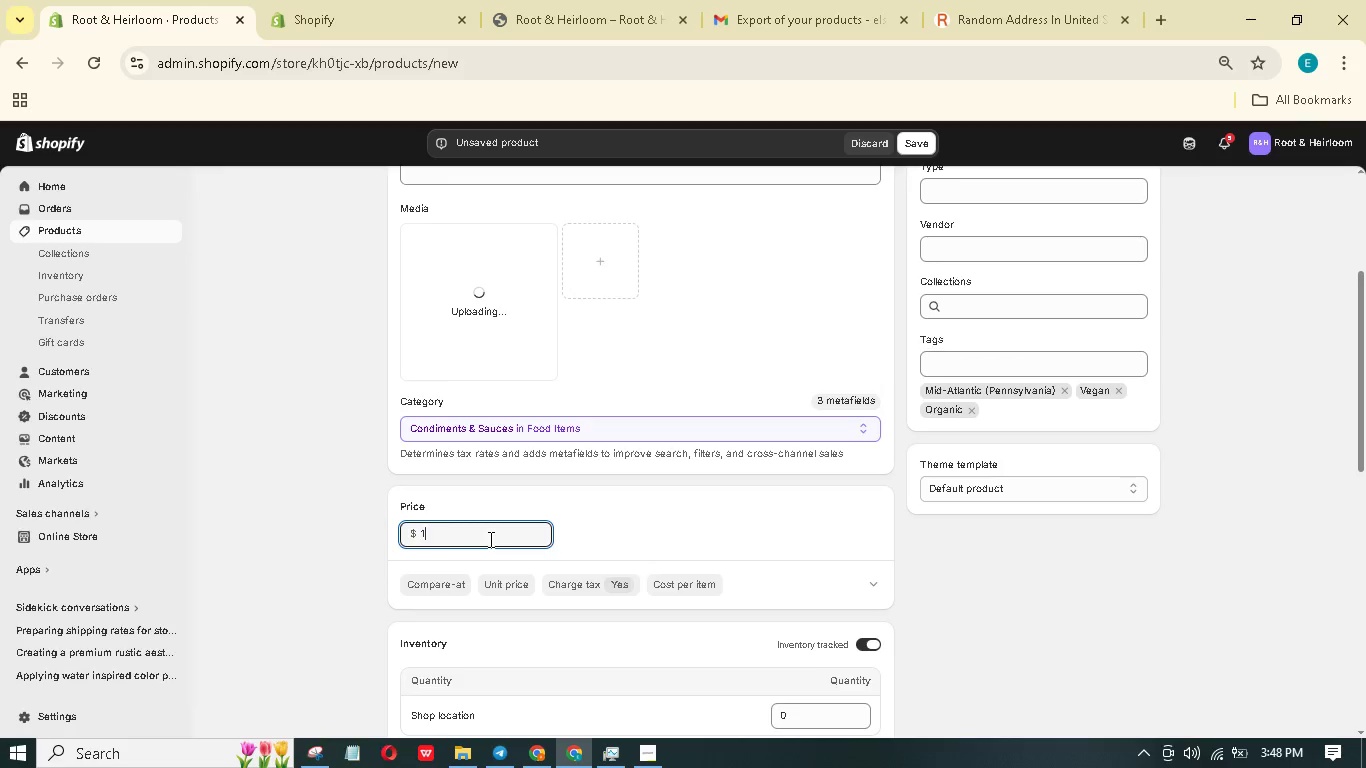 
key(Numpad1)
 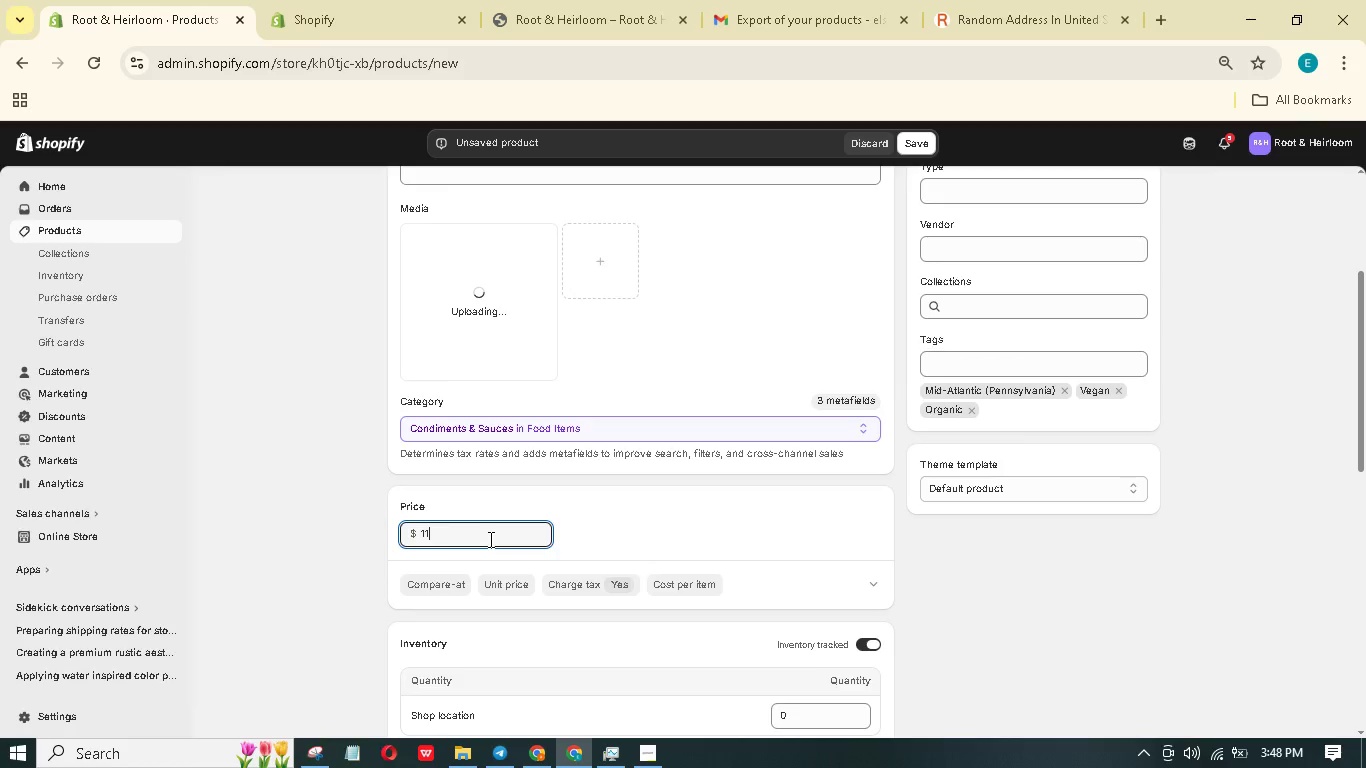 
key(NumpadDecimal)
 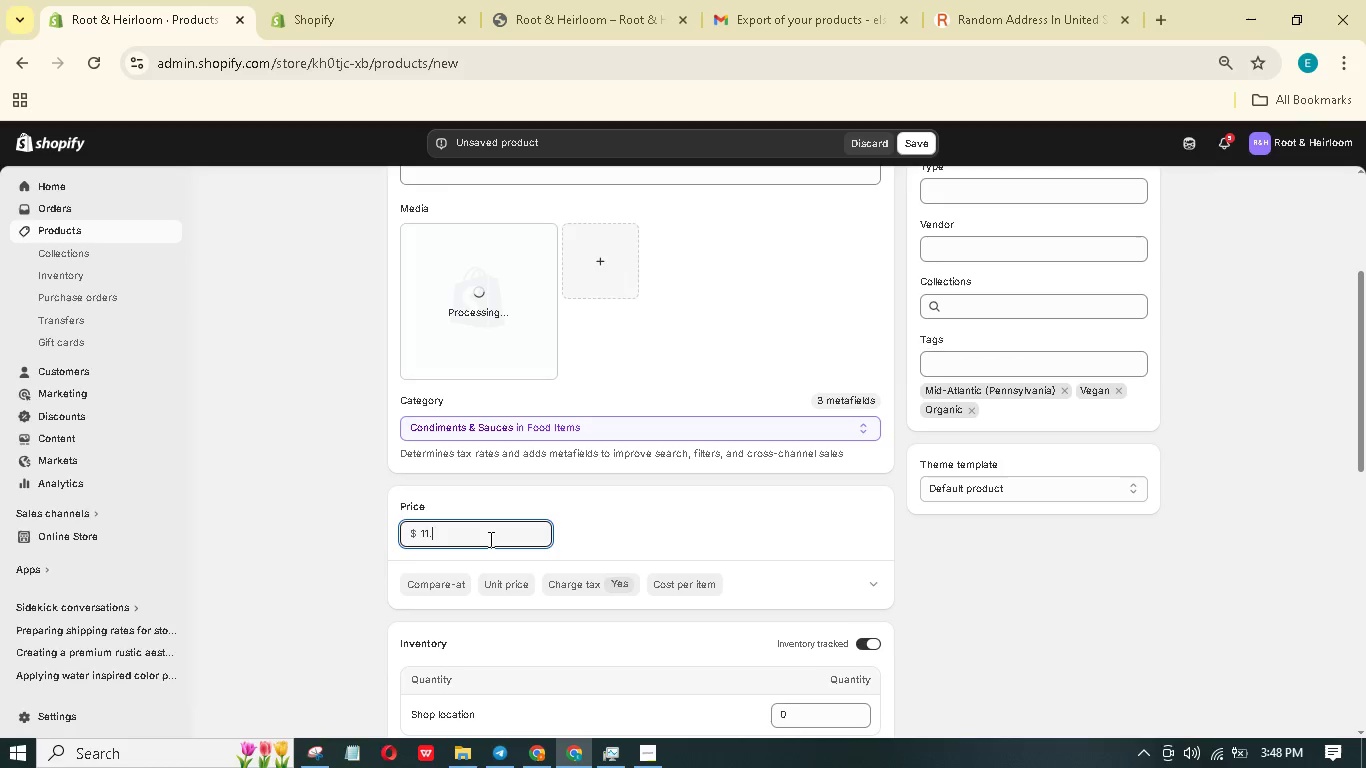 
key(Numpad5)
 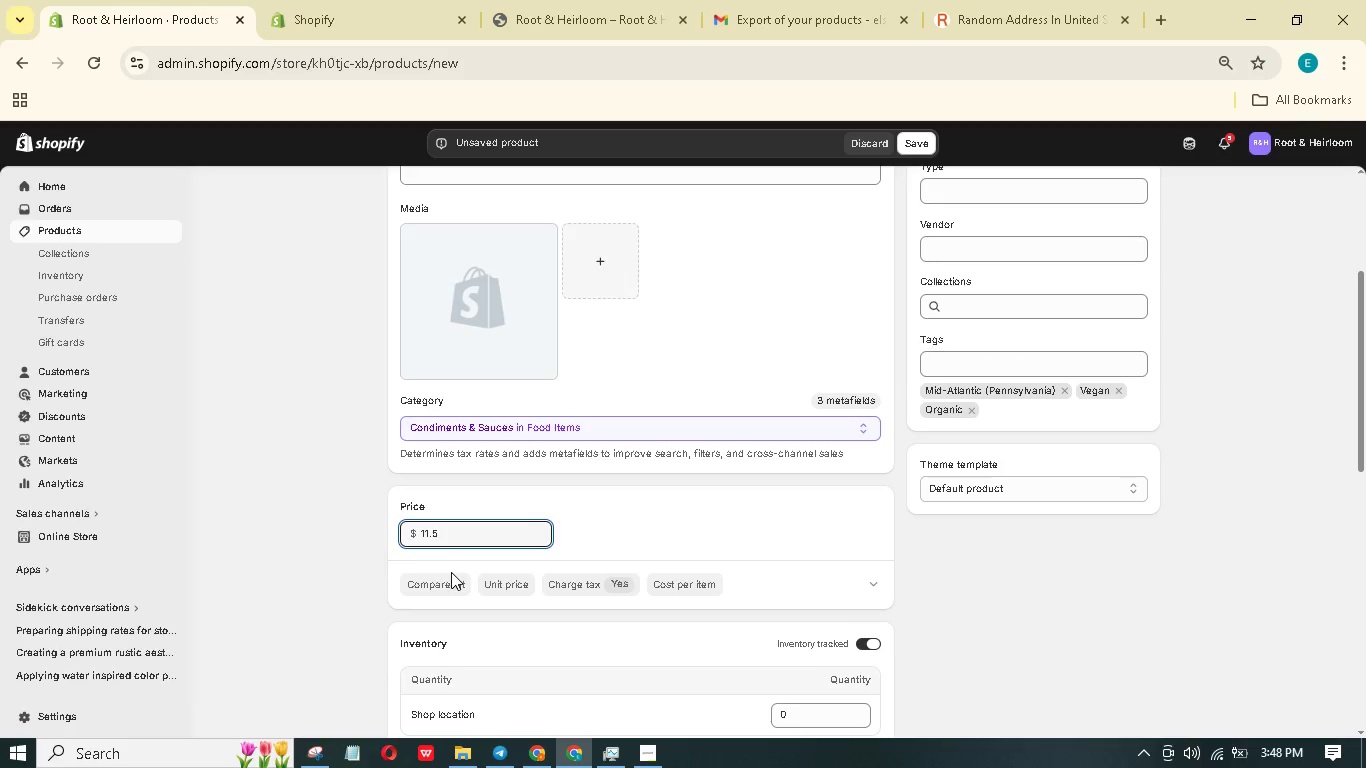 
double_click([448, 573])
 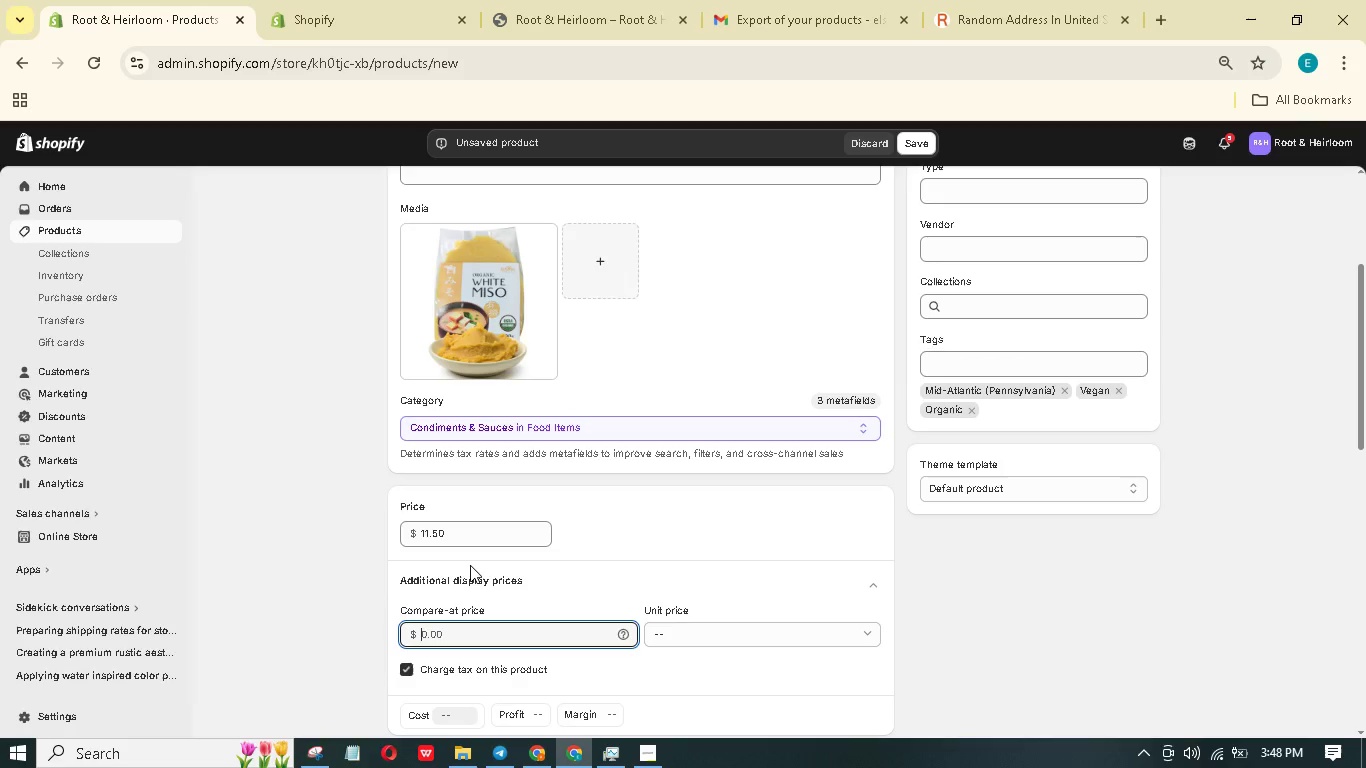 
key(Numpad2)
 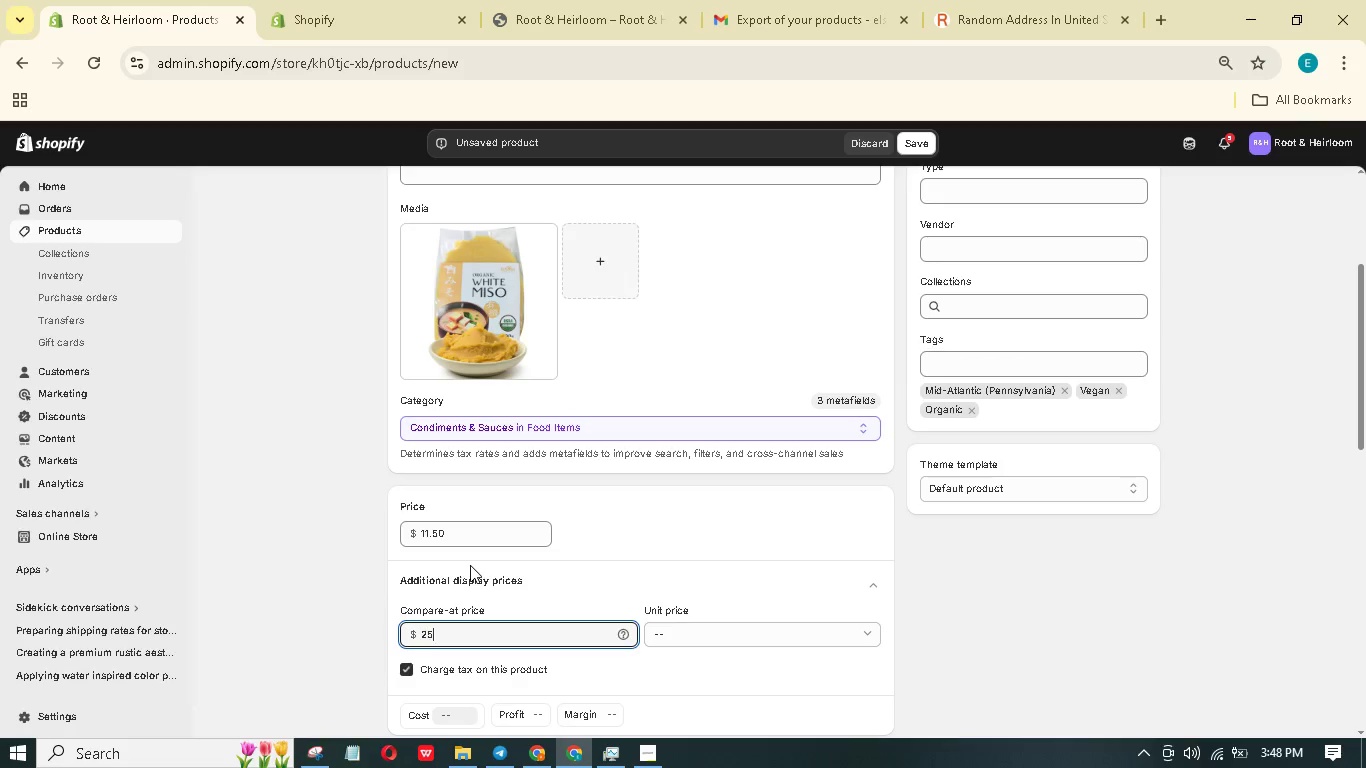 
key(Numpad5)
 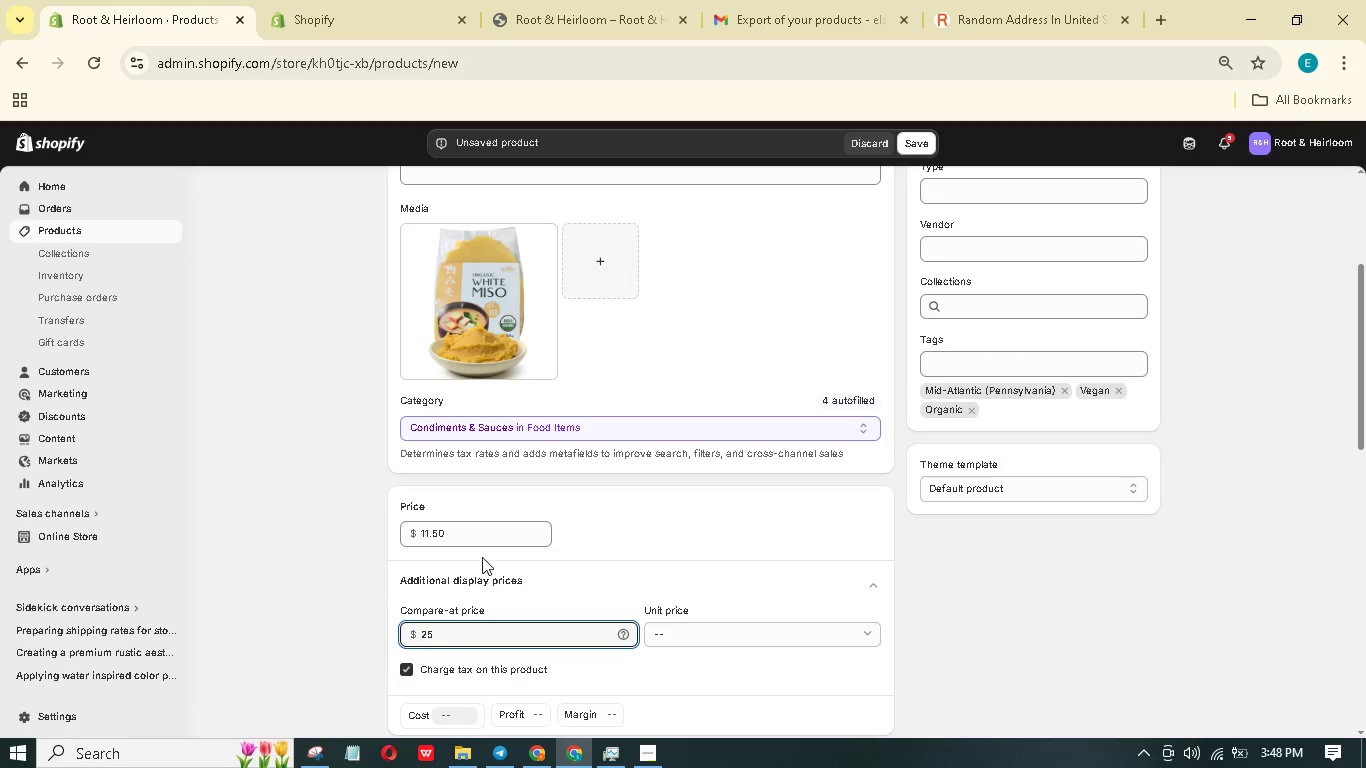 
scroll: coordinate [488, 564], scroll_direction: down, amount: 6.0
 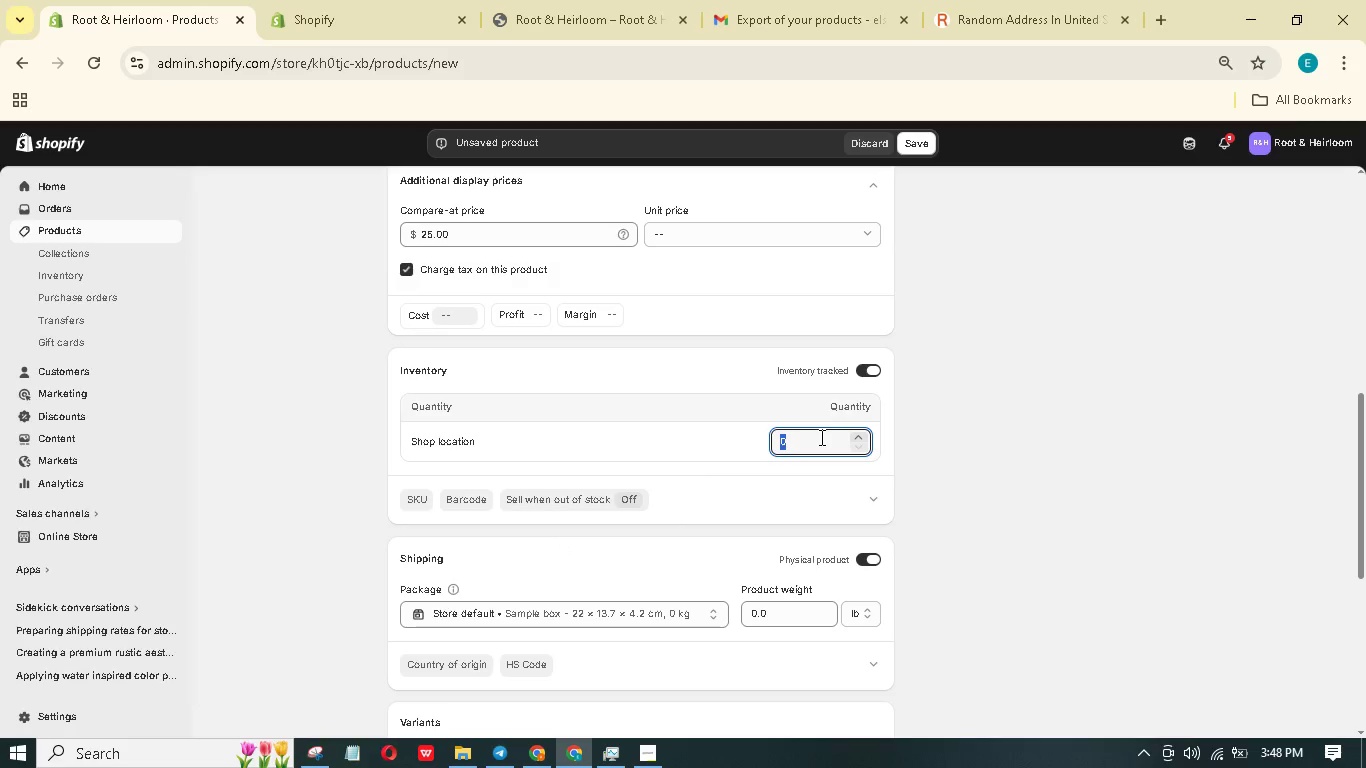 
key(Numpad5)
 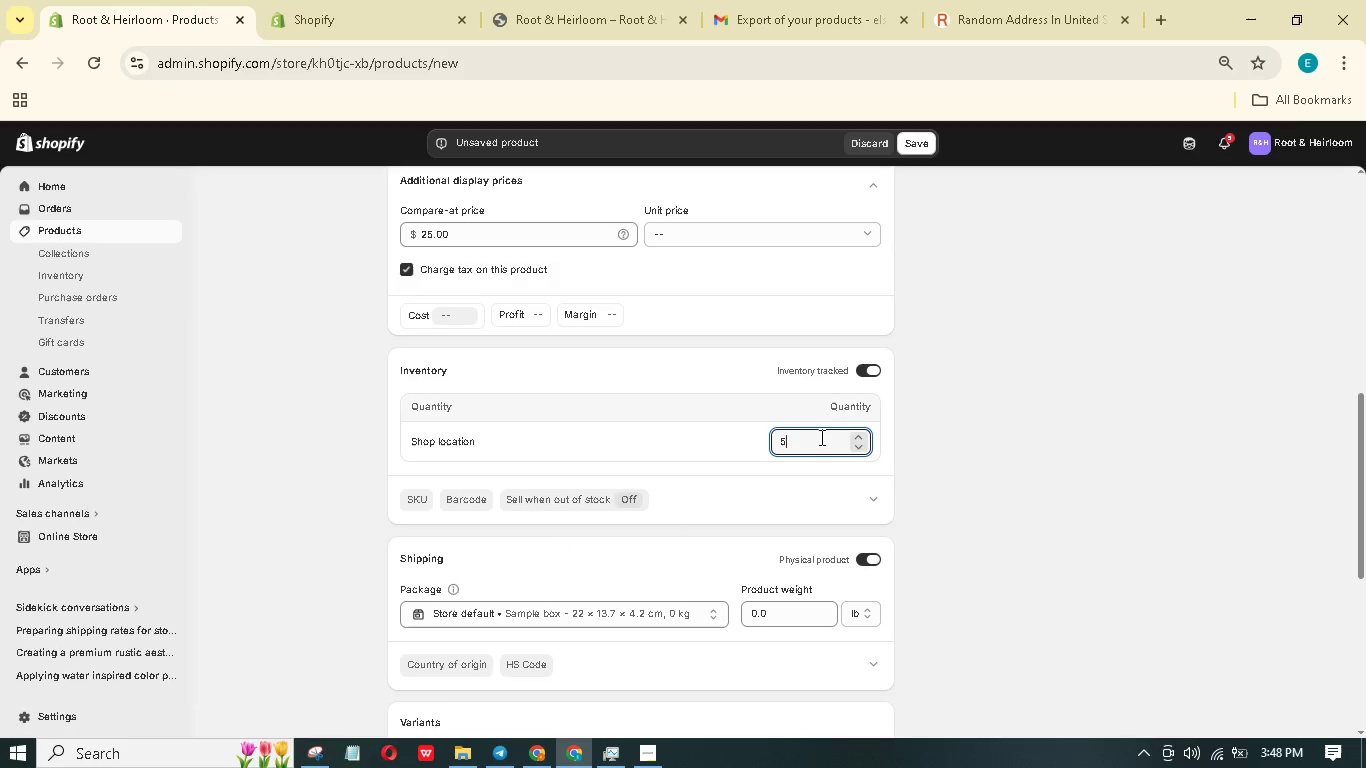 
key(Numpad0)
 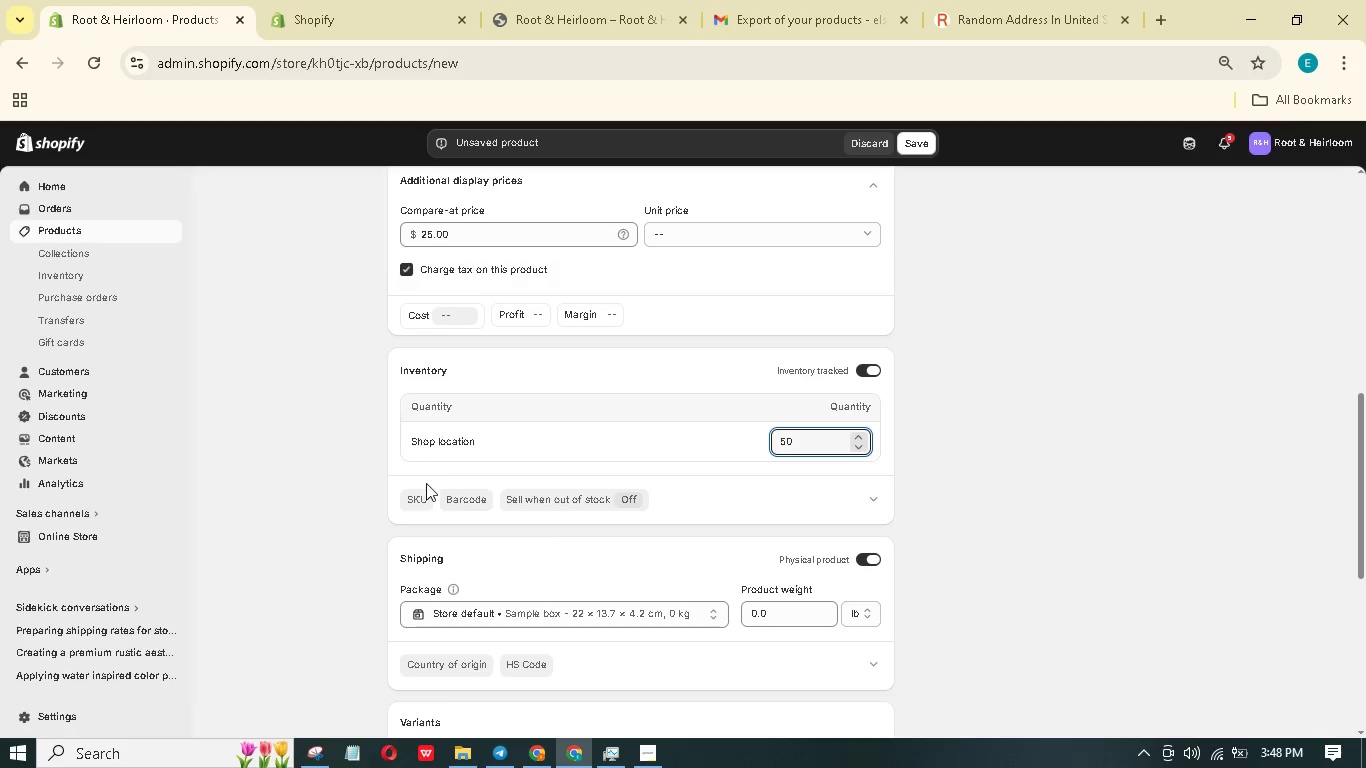 
left_click([403, 500])
 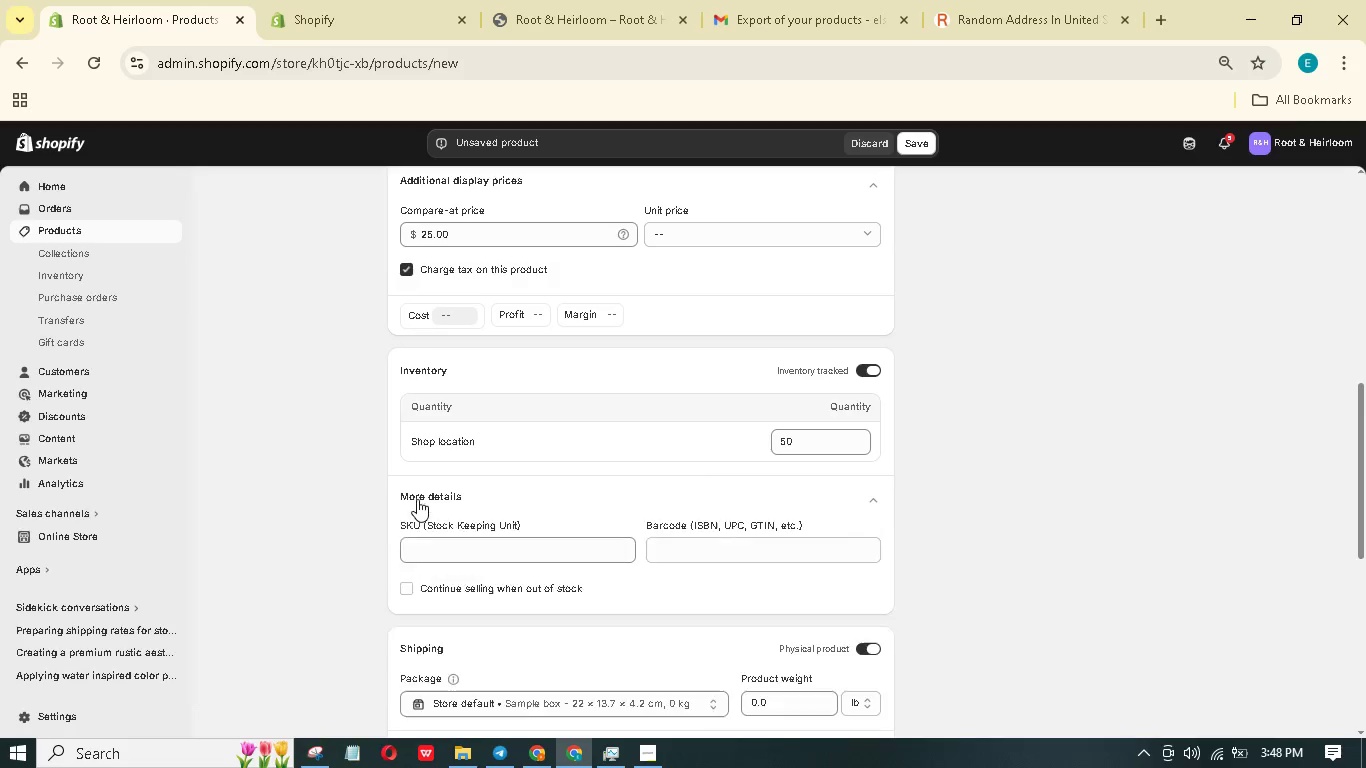 
type(RR)
 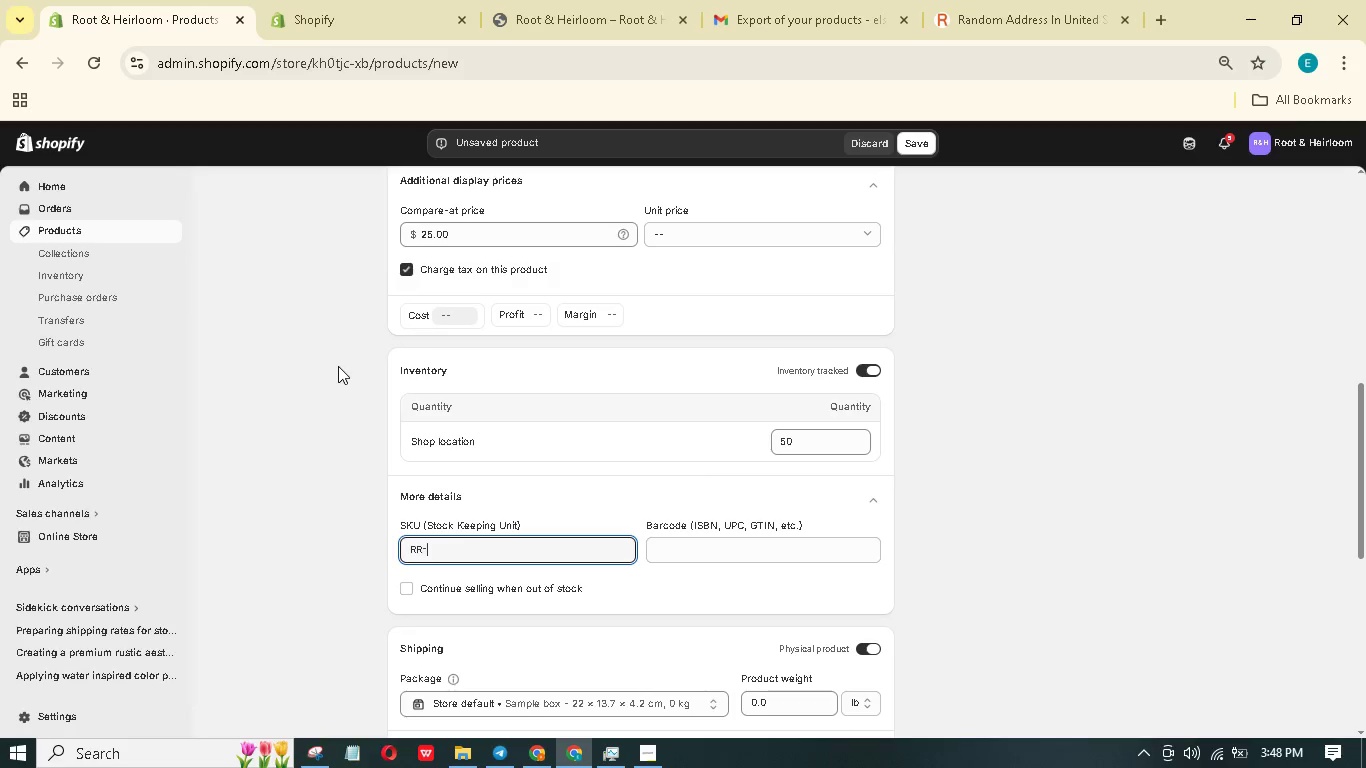 
type(-WMP)
 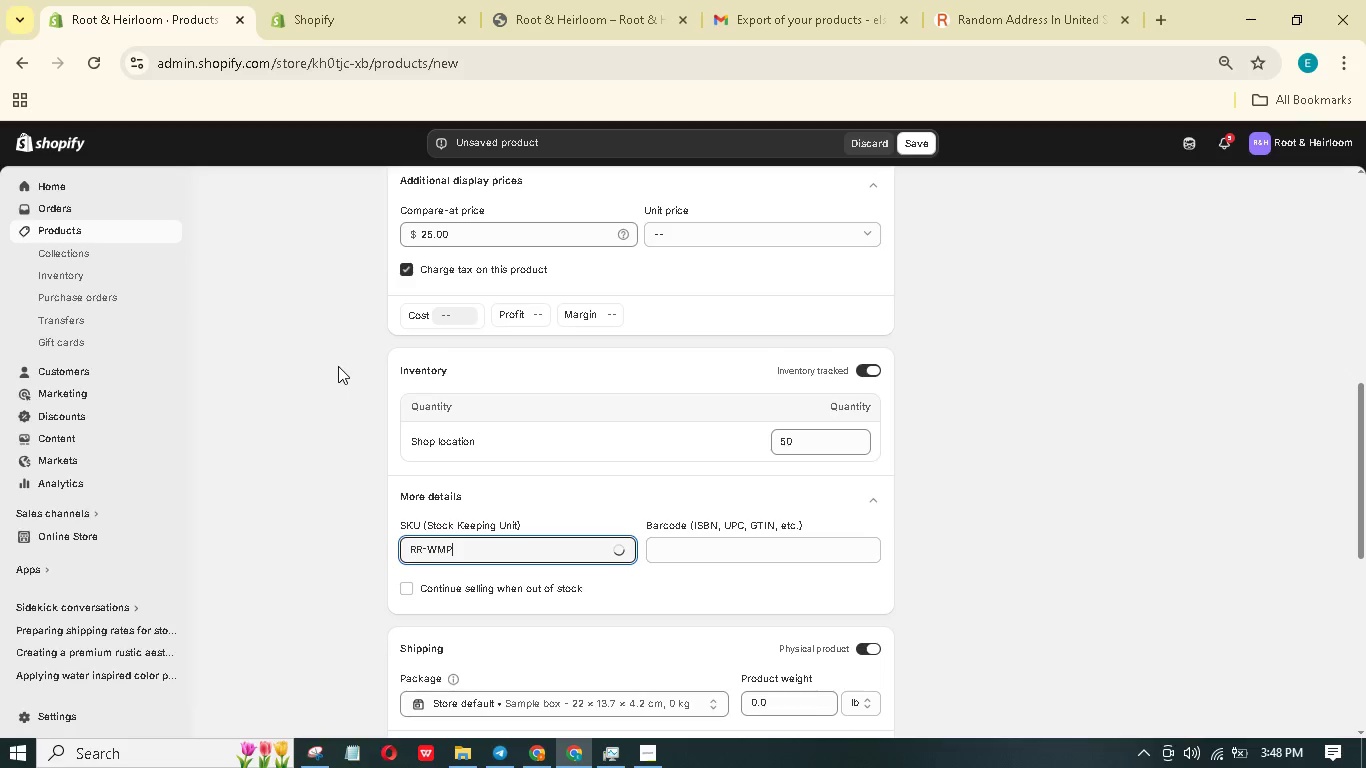 
scroll: coordinate [413, 420], scroll_direction: down, amount: 4.0
 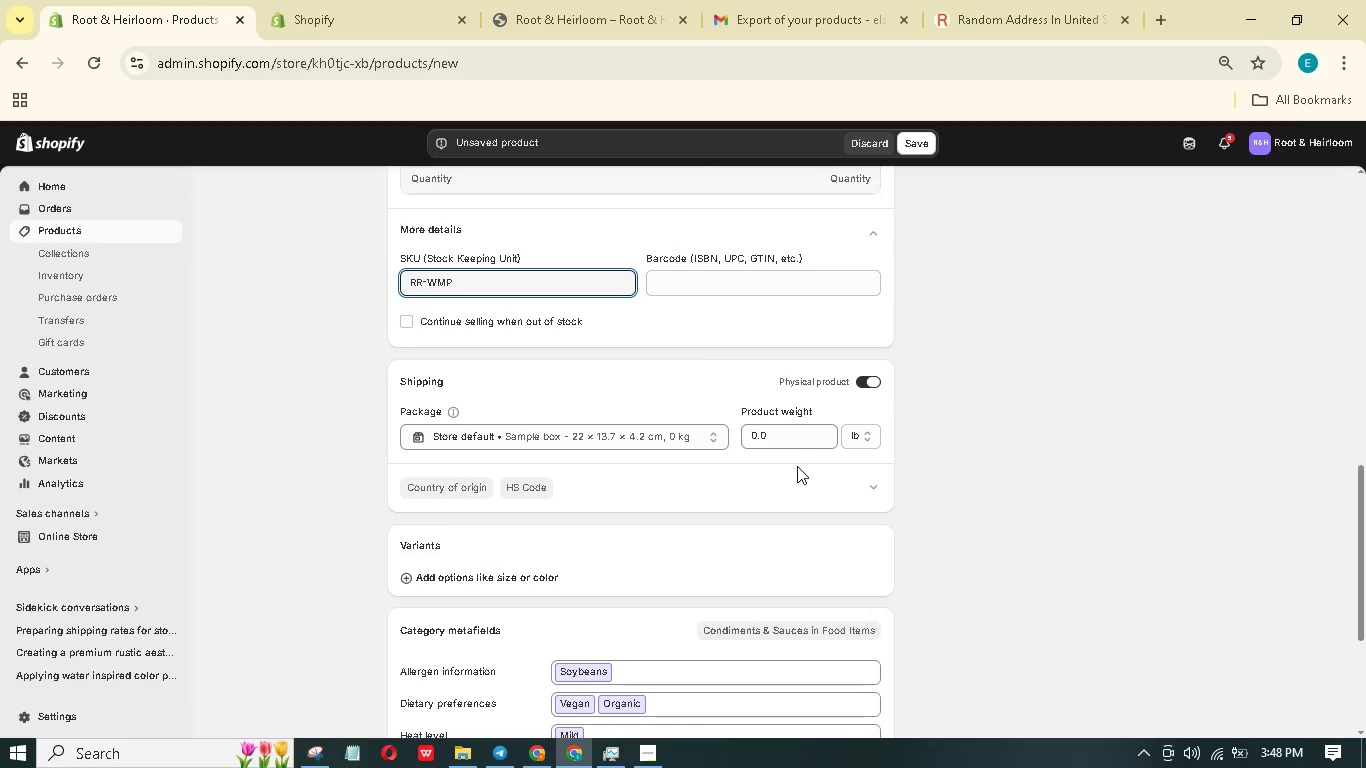 
left_click([791, 433])
 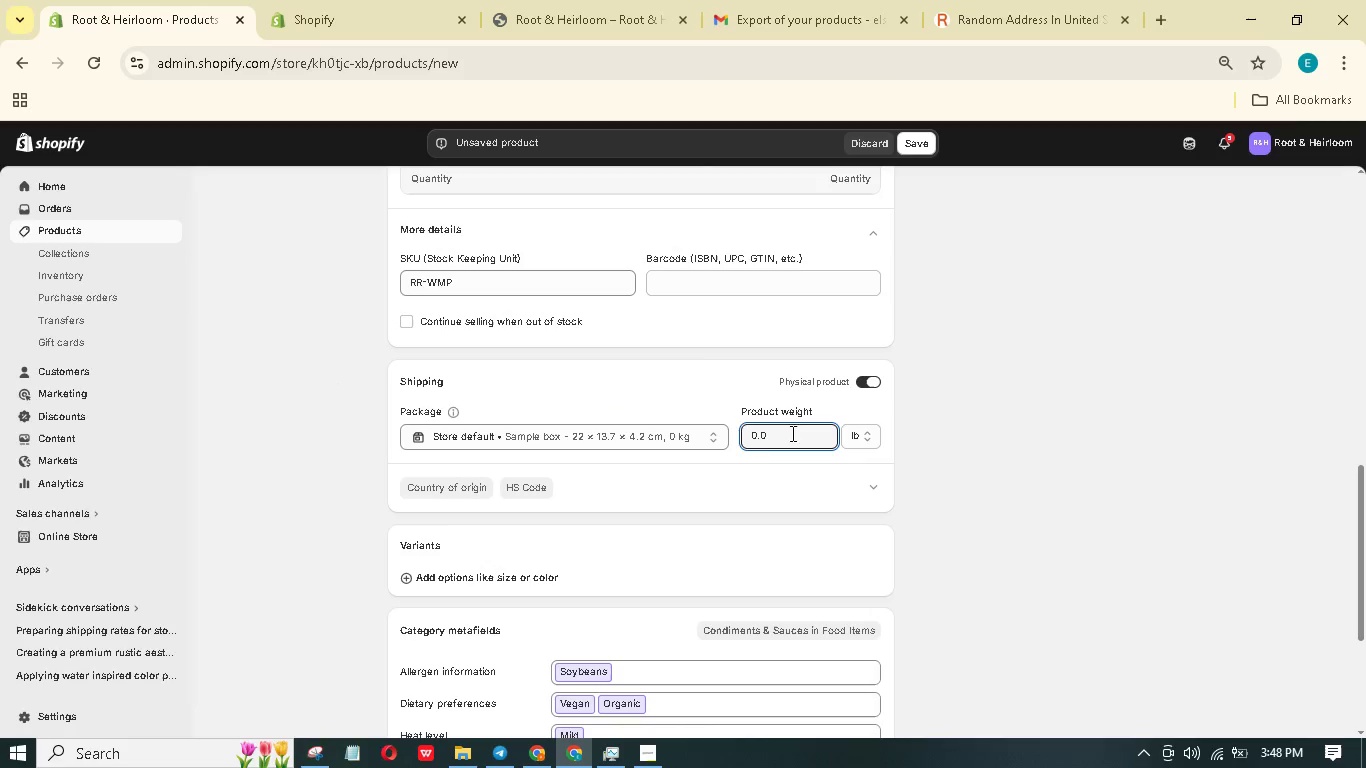 
left_click_drag(start_coordinate=[791, 433], to_coordinate=[706, 425])
 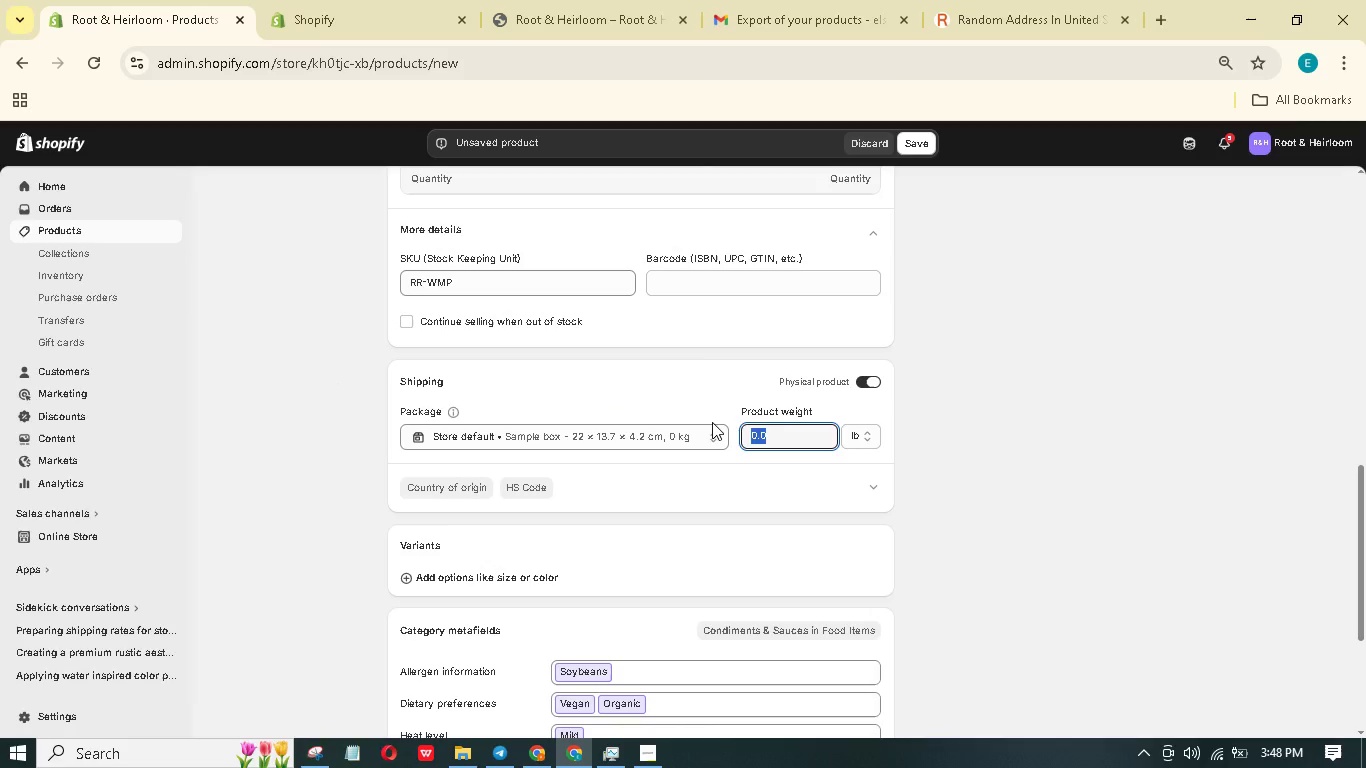 
key(Numpad8)
 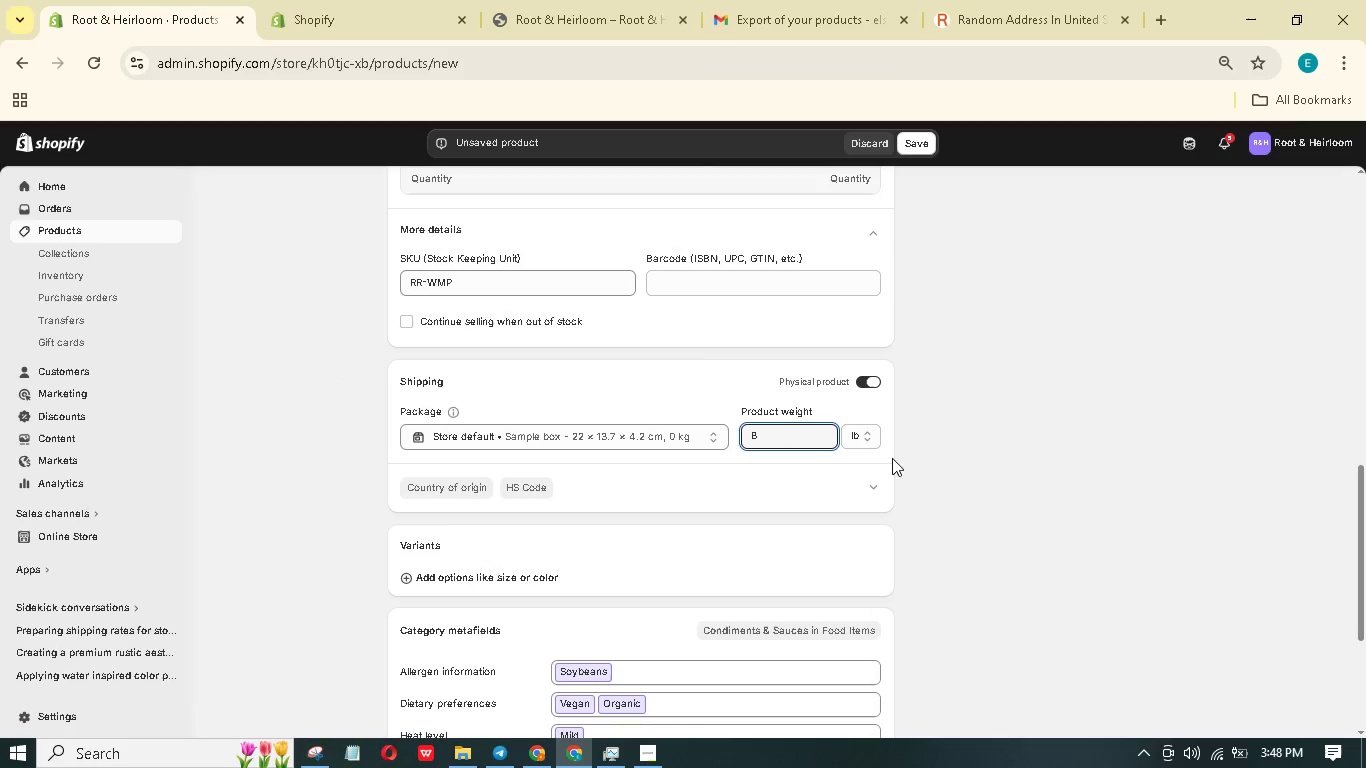 
left_click([849, 437])
 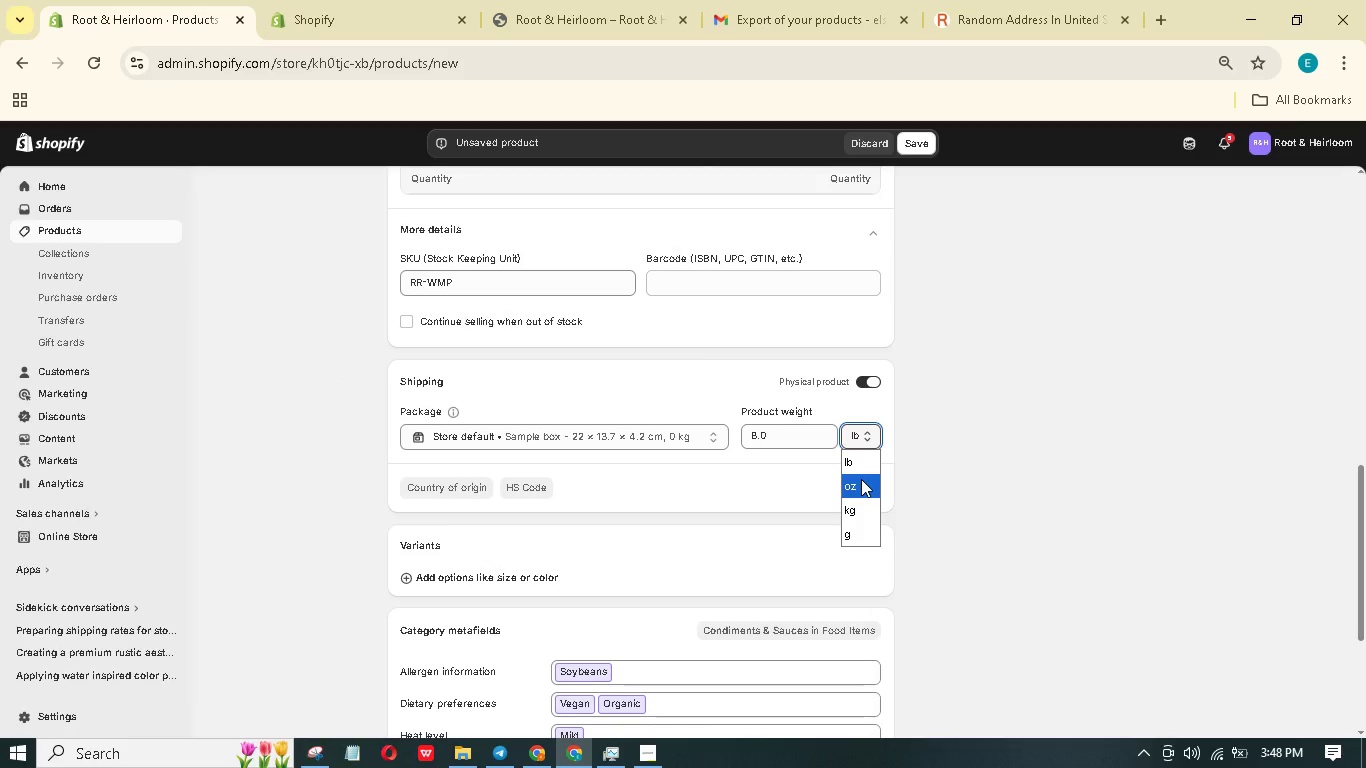 
left_click([861, 479])
 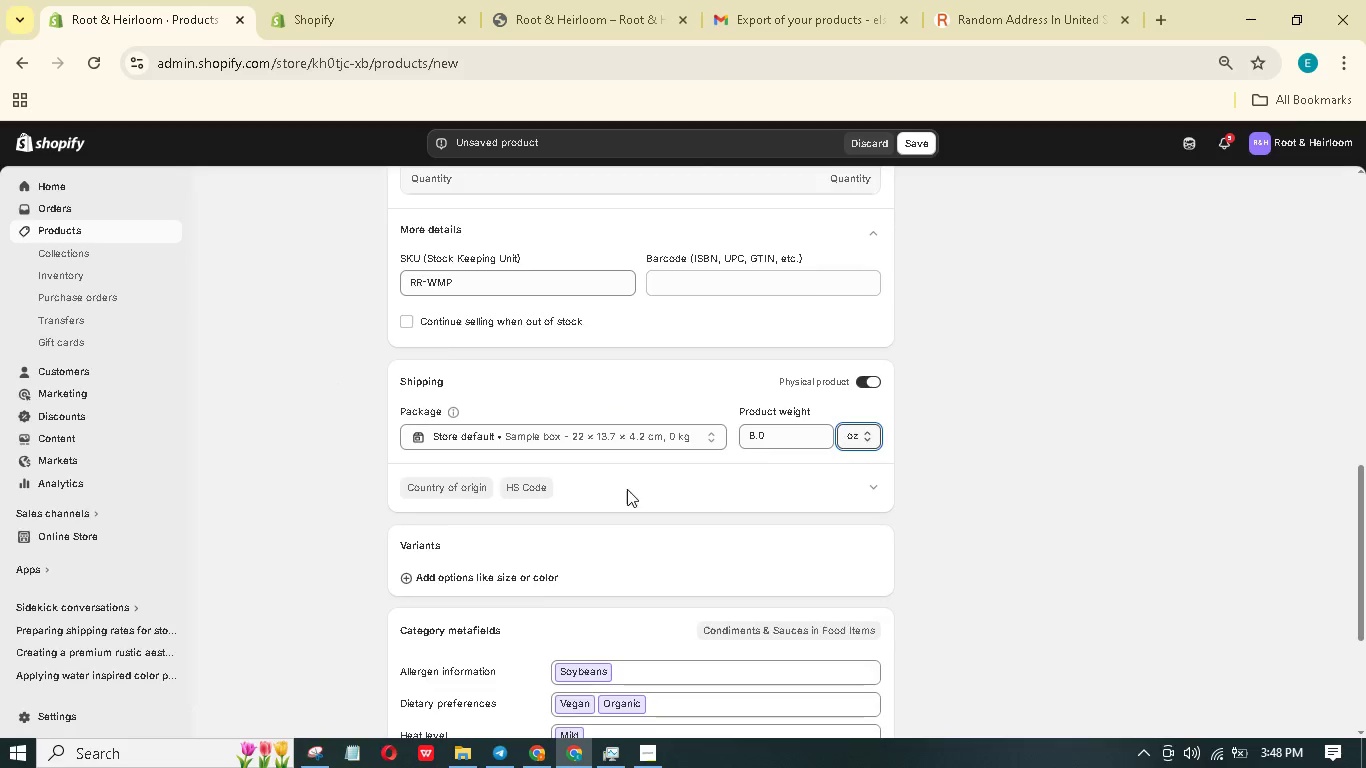 
scroll: coordinate [624, 493], scroll_direction: down, amount: 6.0
 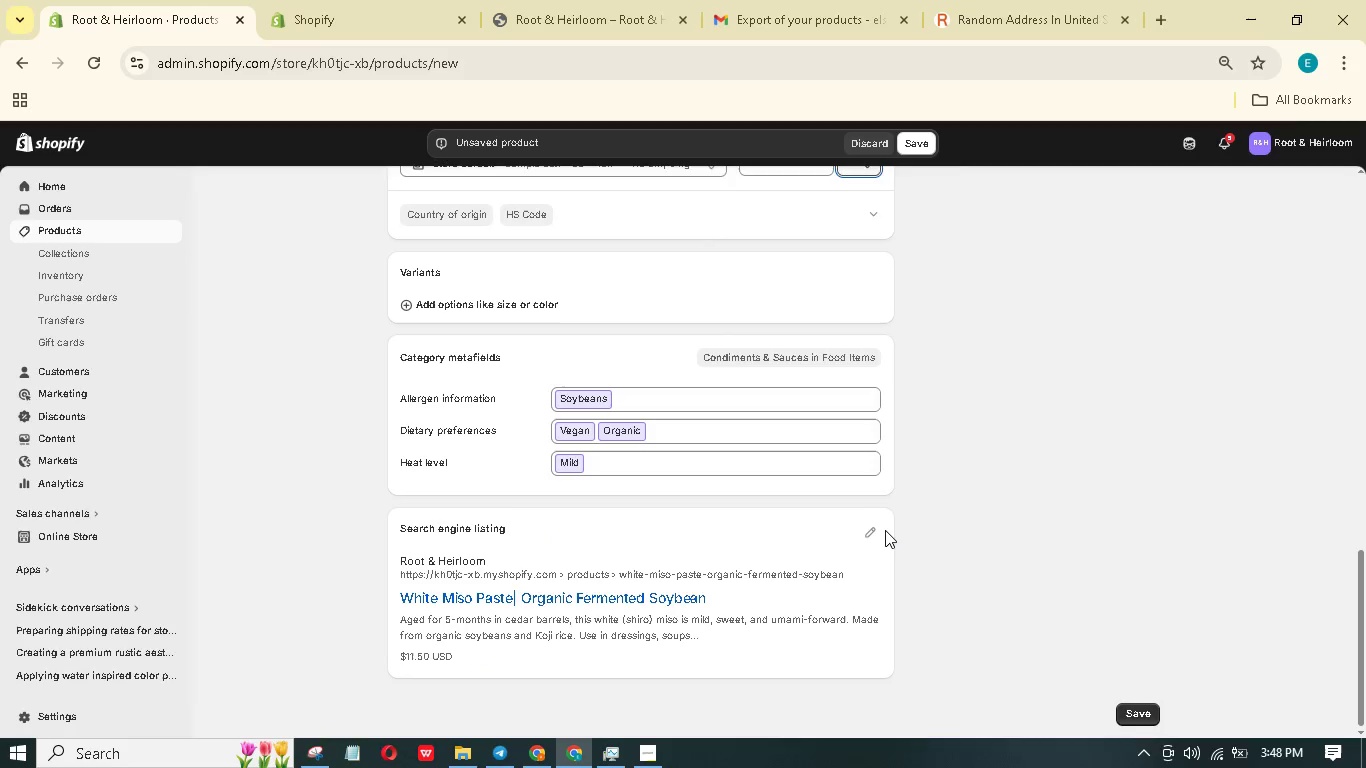 
left_click([885, 530])
 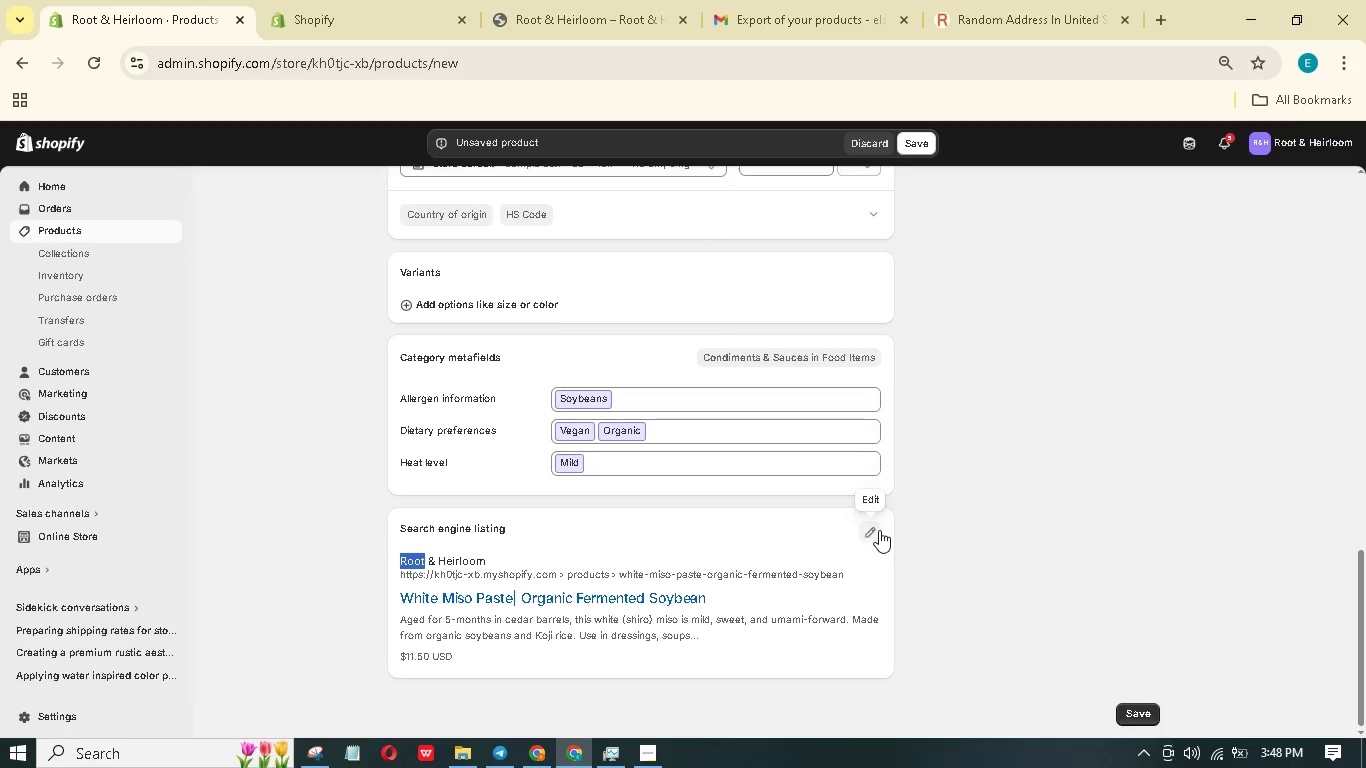 
triple_click([878, 530])
 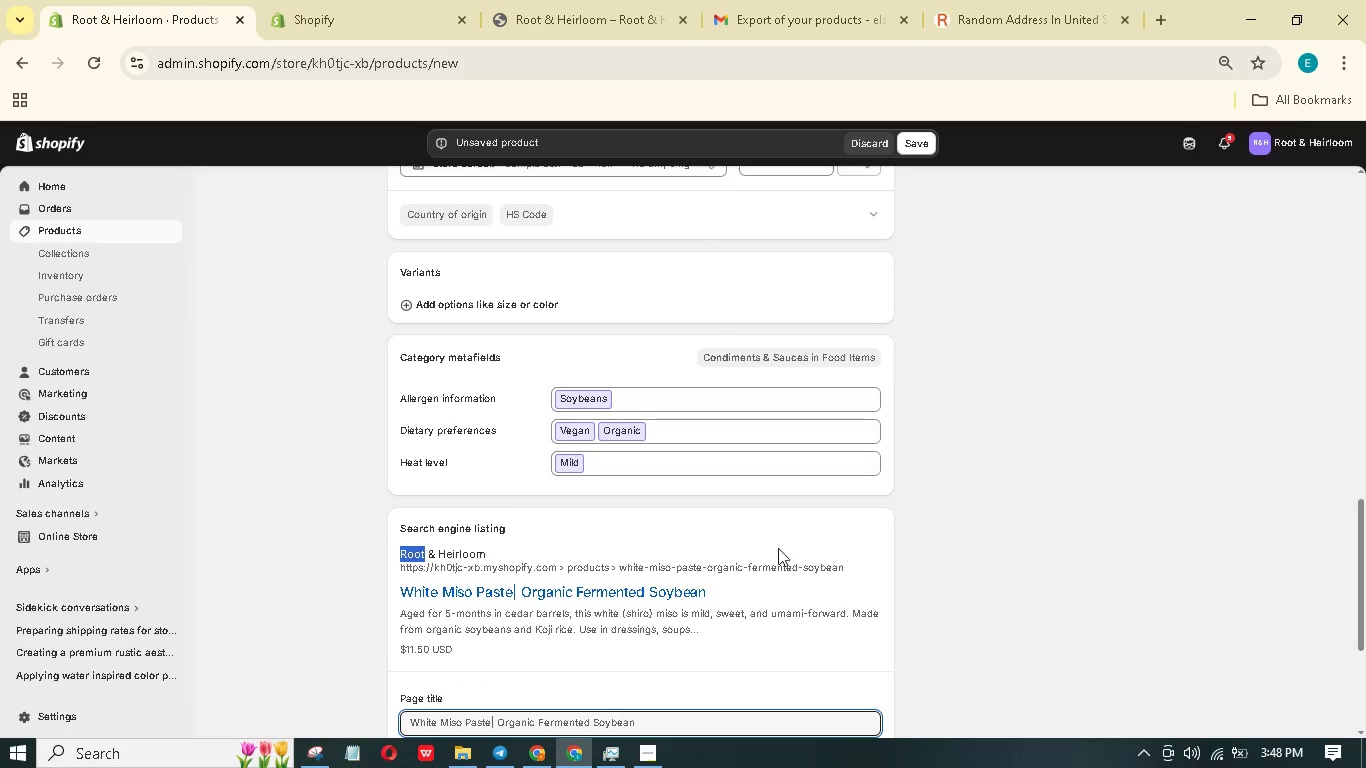 
scroll: coordinate [728, 552], scroll_direction: down, amount: 3.0
 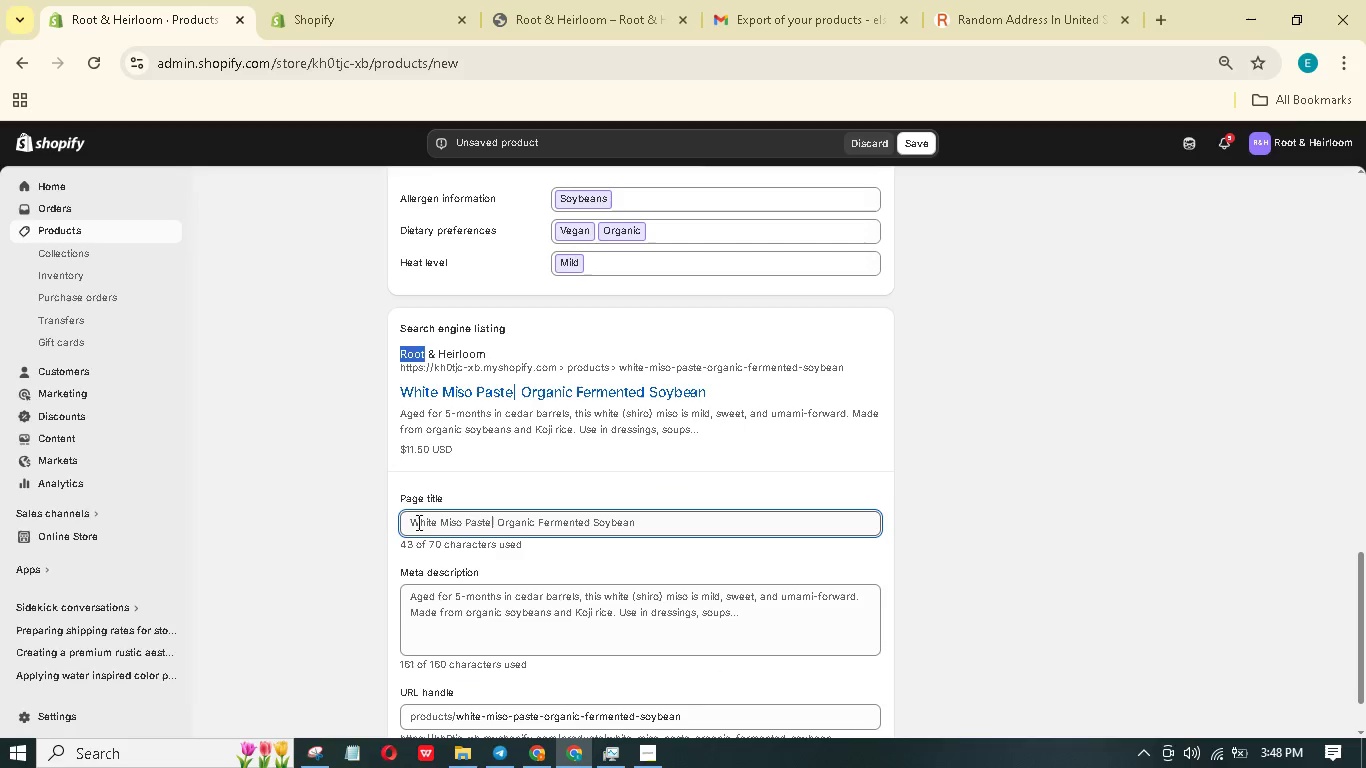 
left_click([408, 516])
 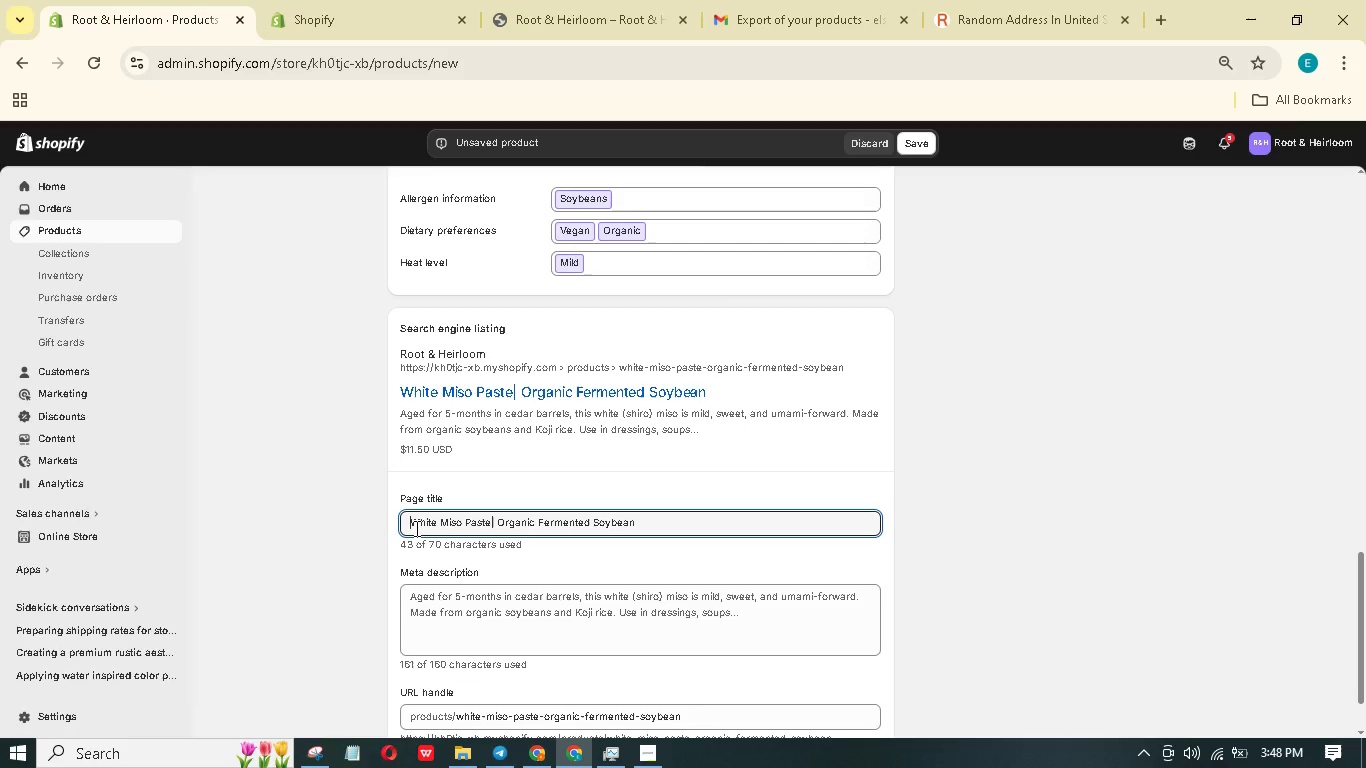 
type(Root & HEIRLoom | )
 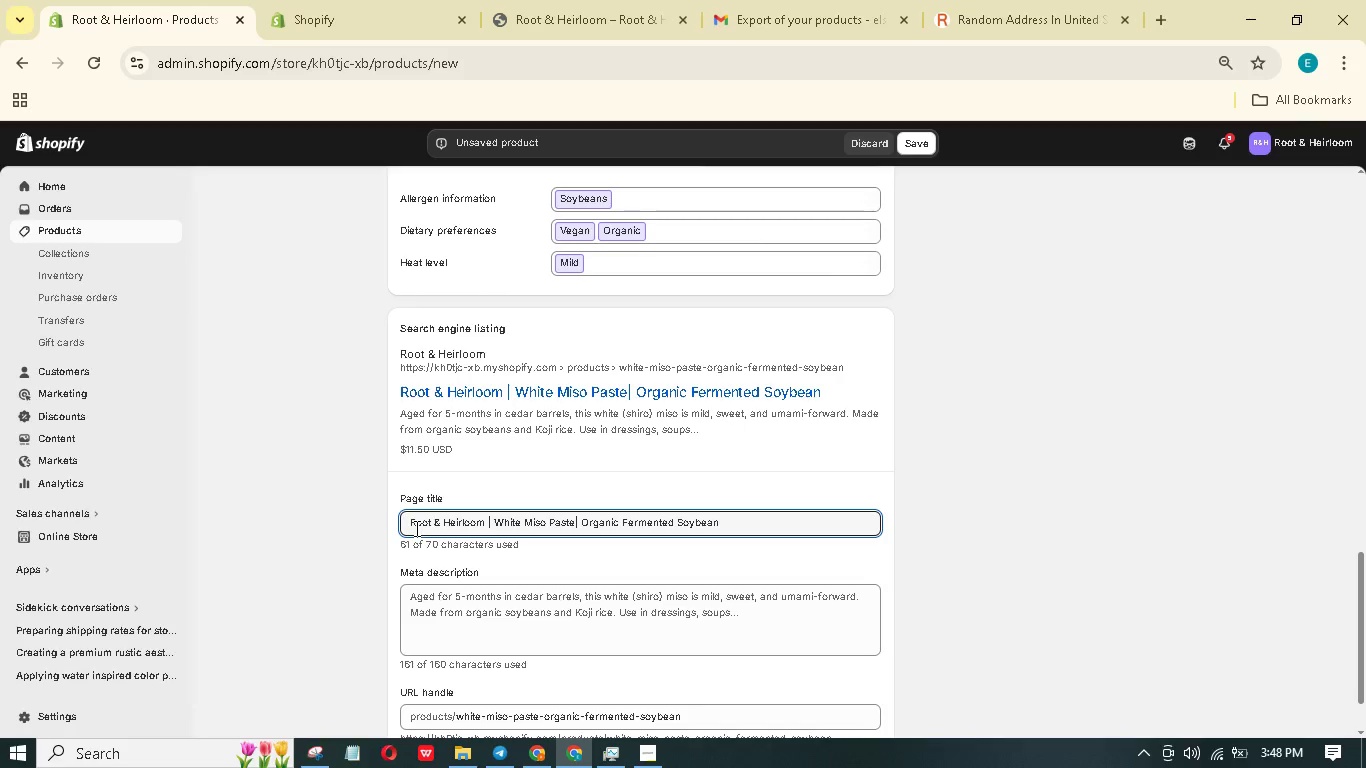 
scroll: coordinate [528, 535], scroll_direction: down, amount: 2.0
 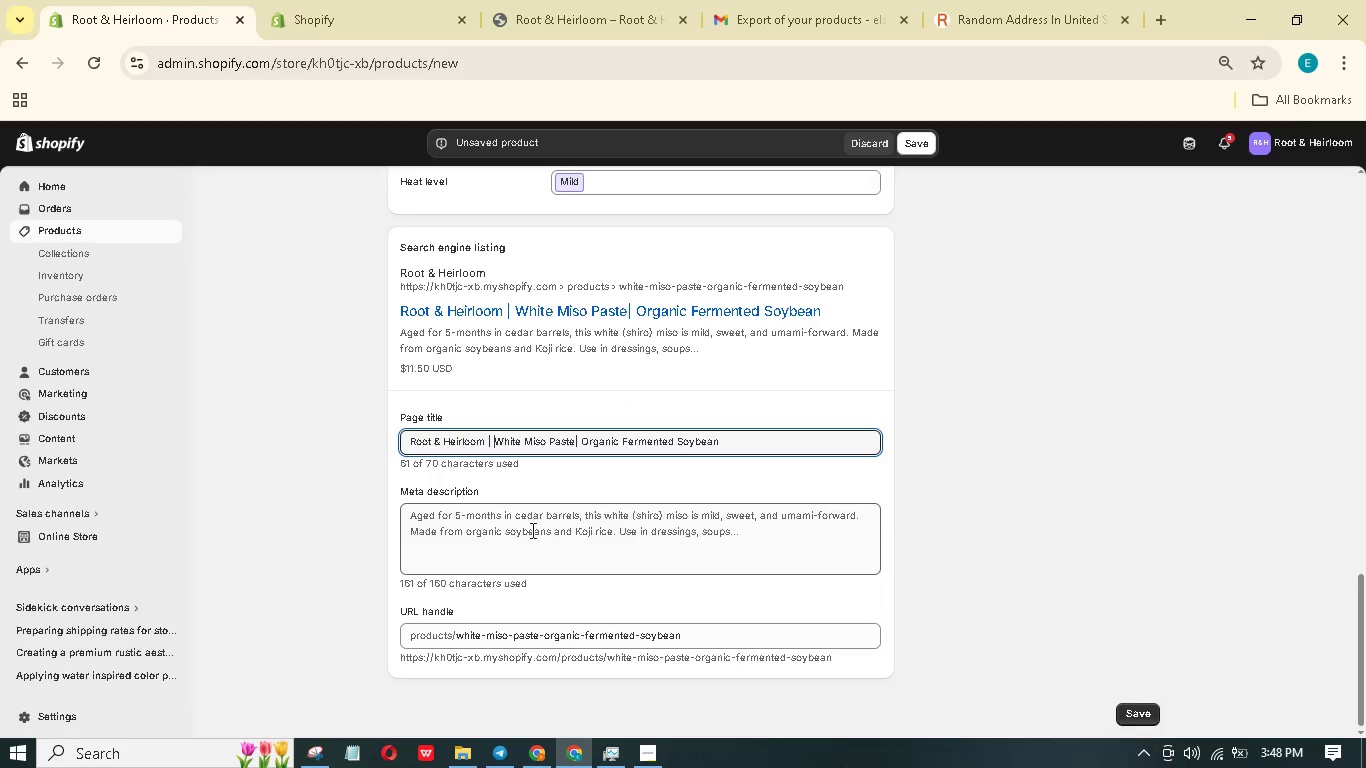 
left_click([531, 532])
 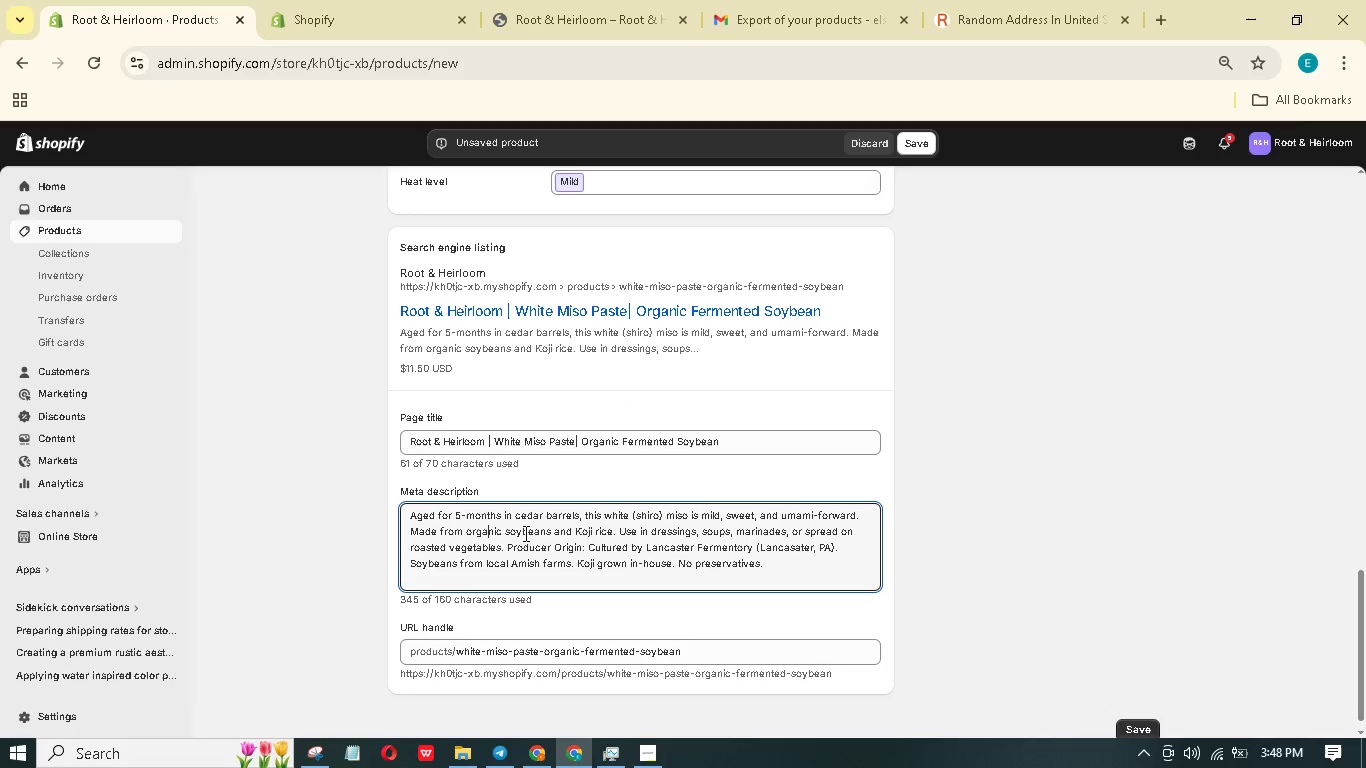 
key(Control+A)
 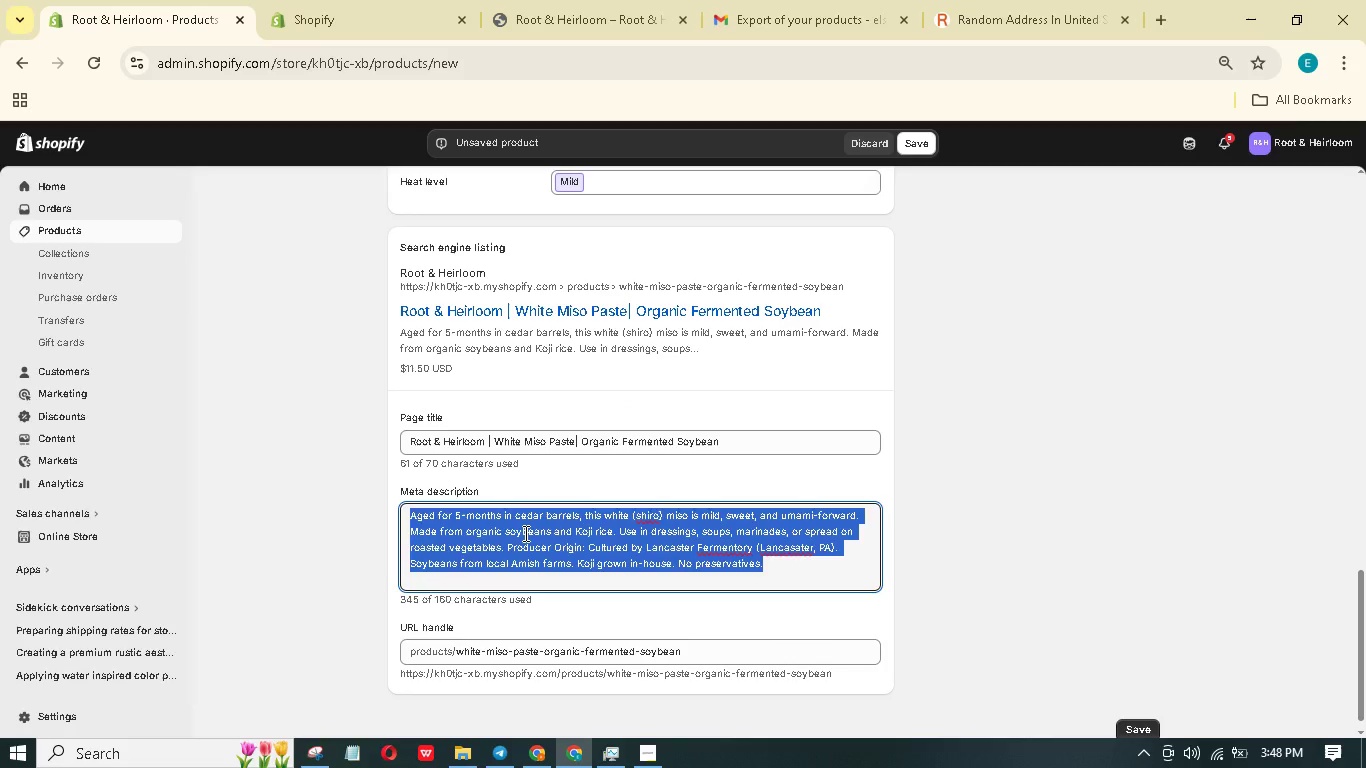 
key(Backspace)
 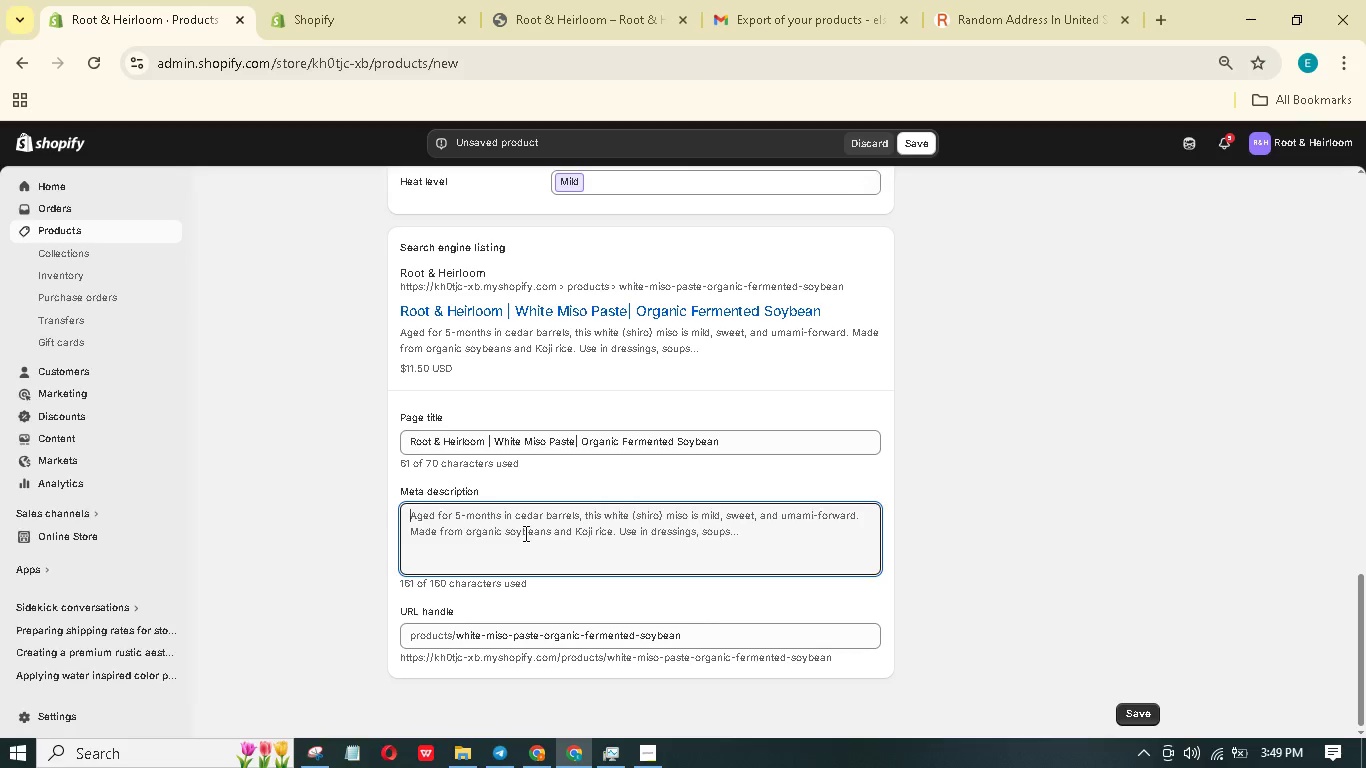 
wait(11.69)
 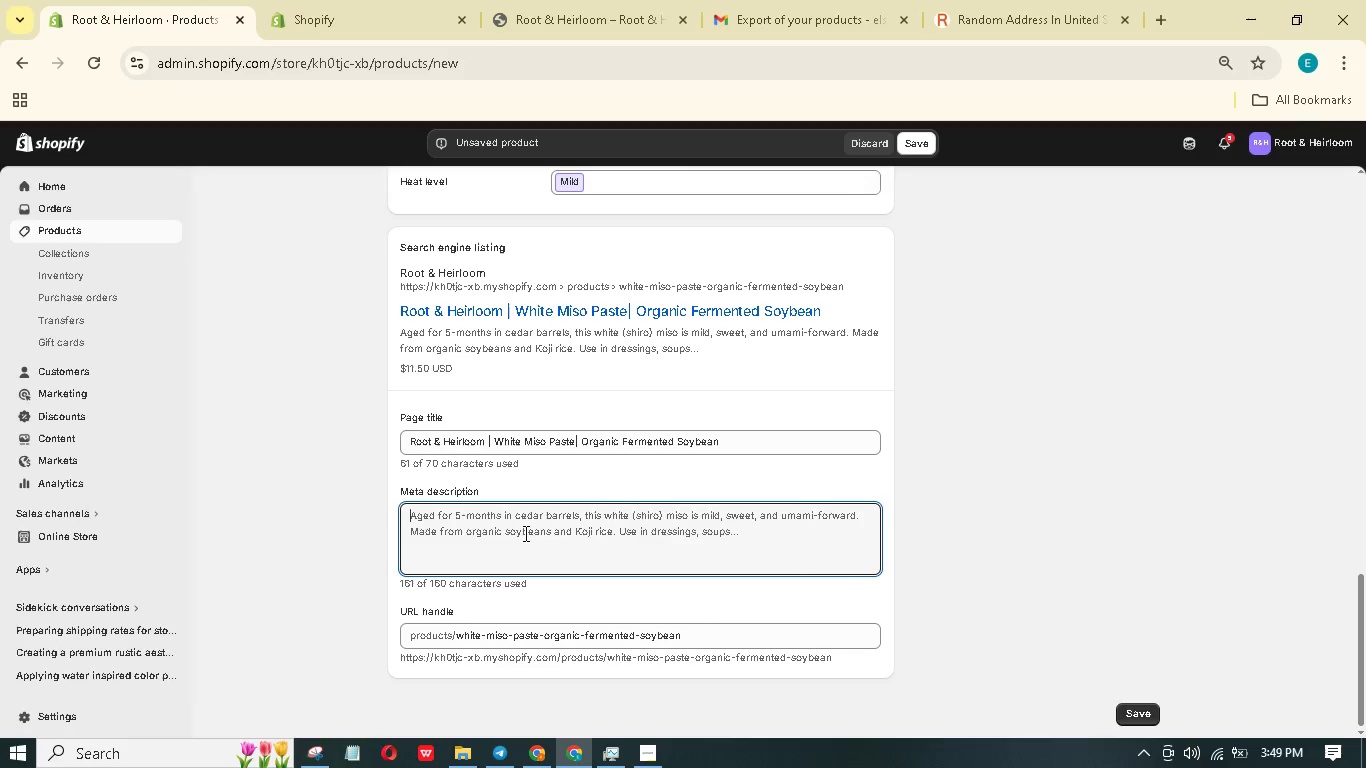 
type(Organic white miso padte - mild )
key(Backspace)
type( ,)
key(Backspace)
key(Backspace)
key(Backspace)
key(Backspace)
key(Backspace)
key(Backspace)
key(Backspace)
key(Backspace)
key(Backspace)
key(Backspace)
key(Backspace)
key(Backspace)
type(ste - mild )
key(Backspace)
type(, se)
key(Backspace)
type(weet, umami,)
key(Backspace)
type(. )
 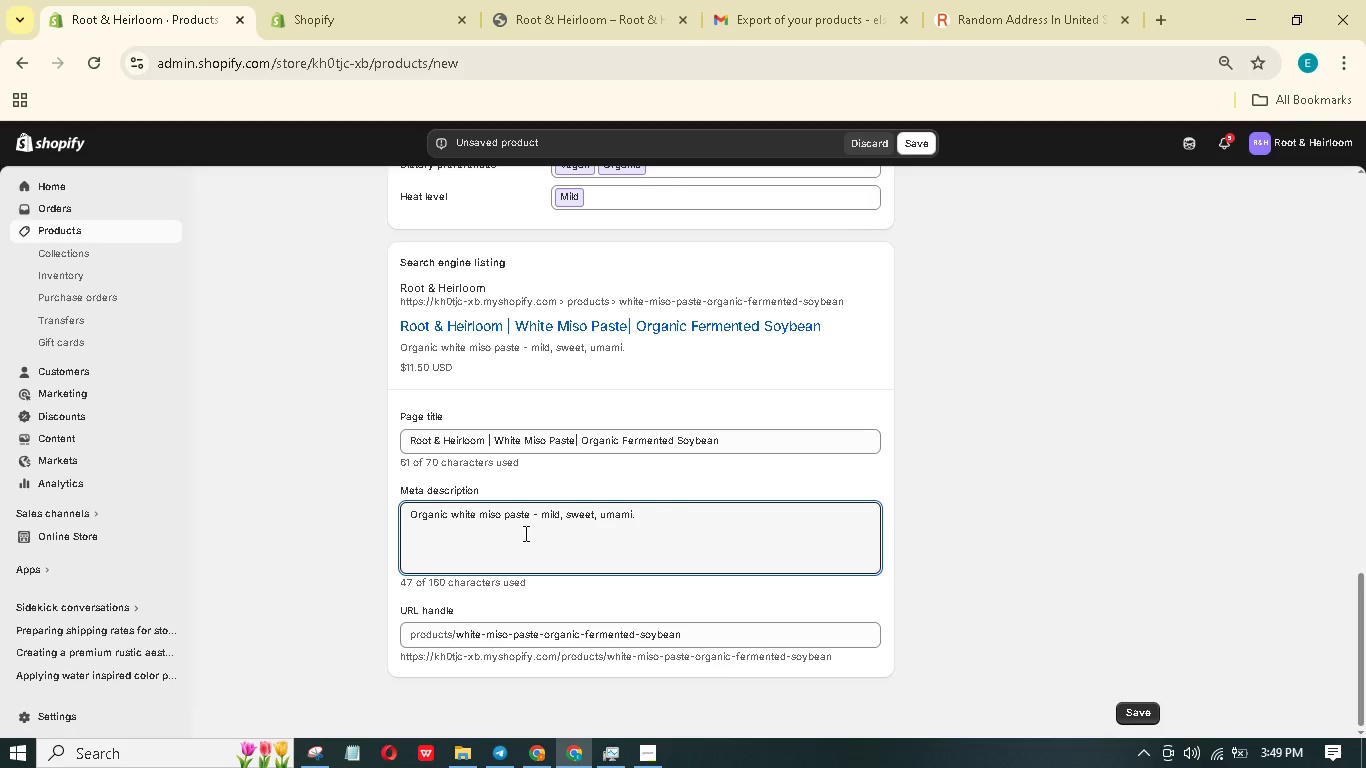 
type(Small-batch fermented in pennsylvania. Farm0to )
 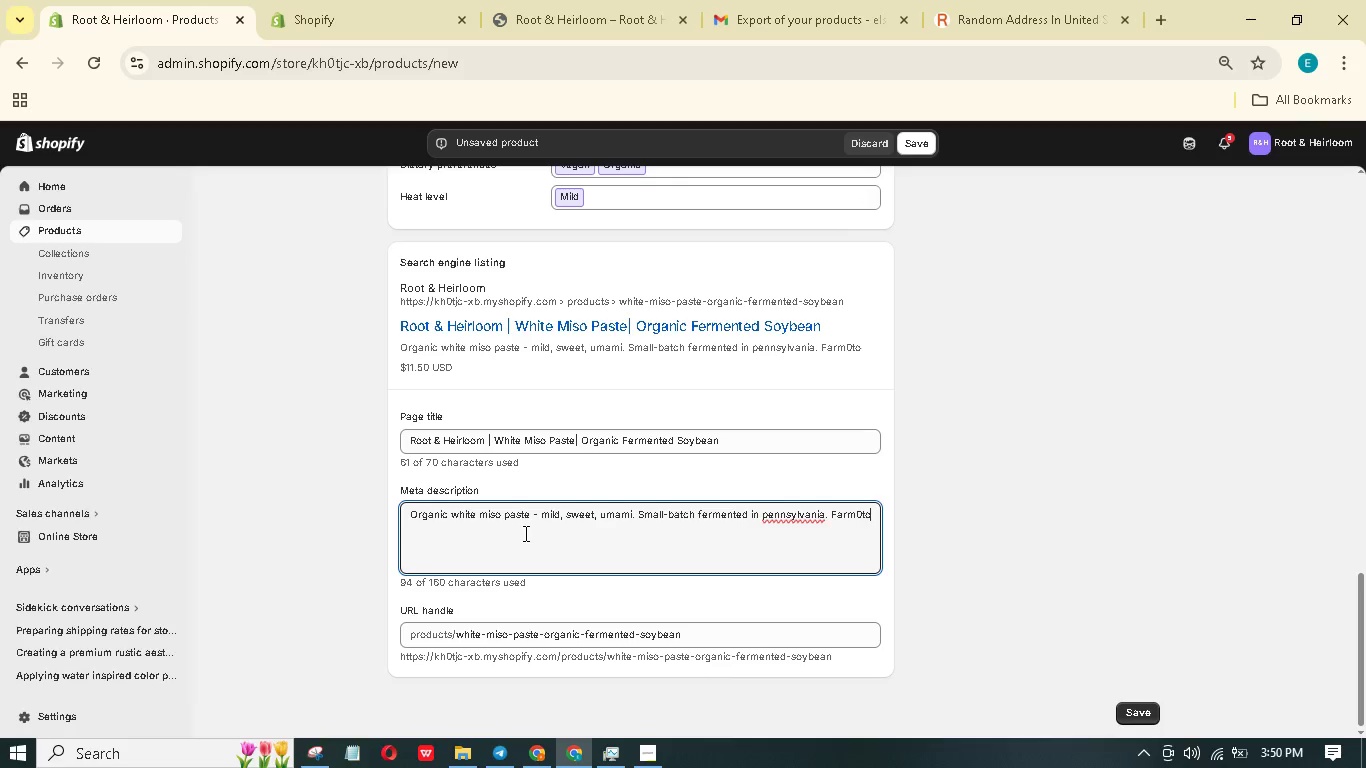 
key(Backspace)
key(Backspace)
key(Backspace)
key(Backspace)
type(-to tle. Order n)
key(Backspace)
type(tody.)
 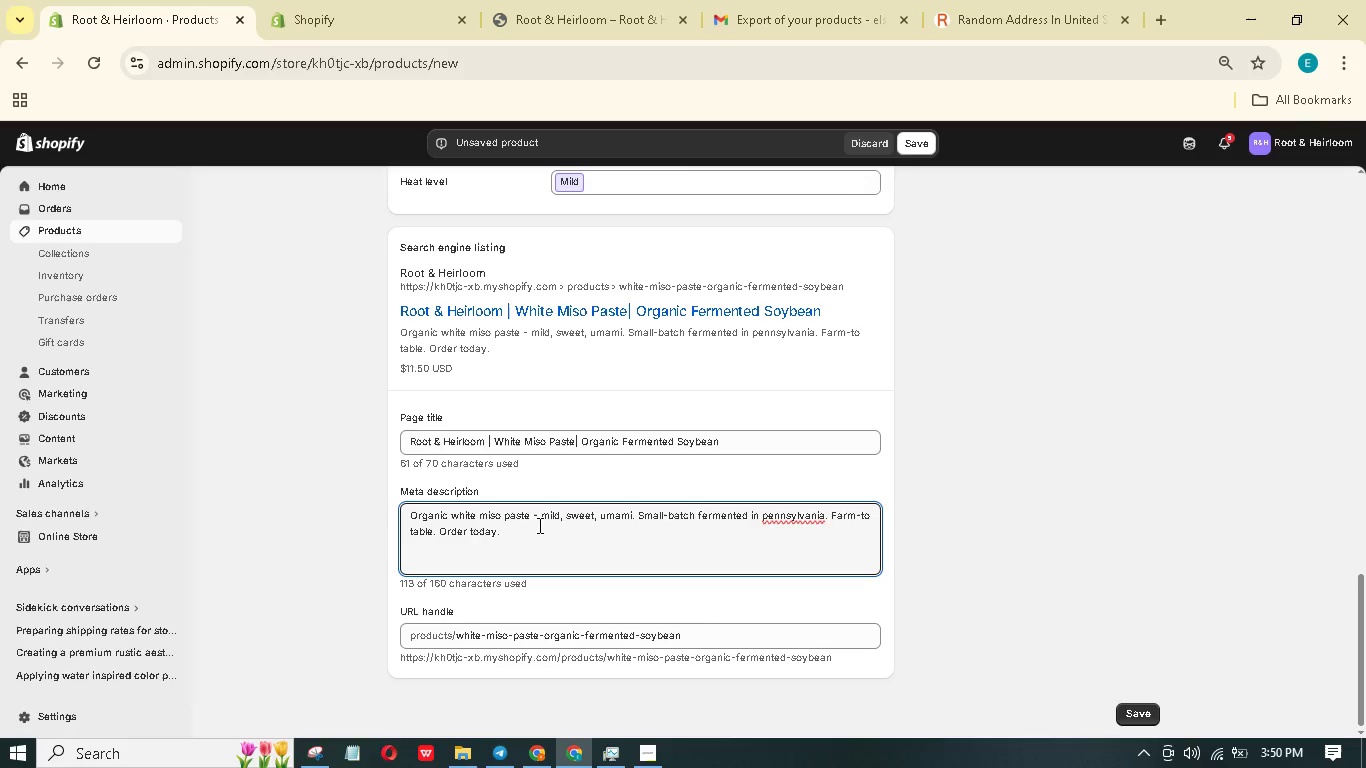 
hold_key(key=A, duration=5.97)
 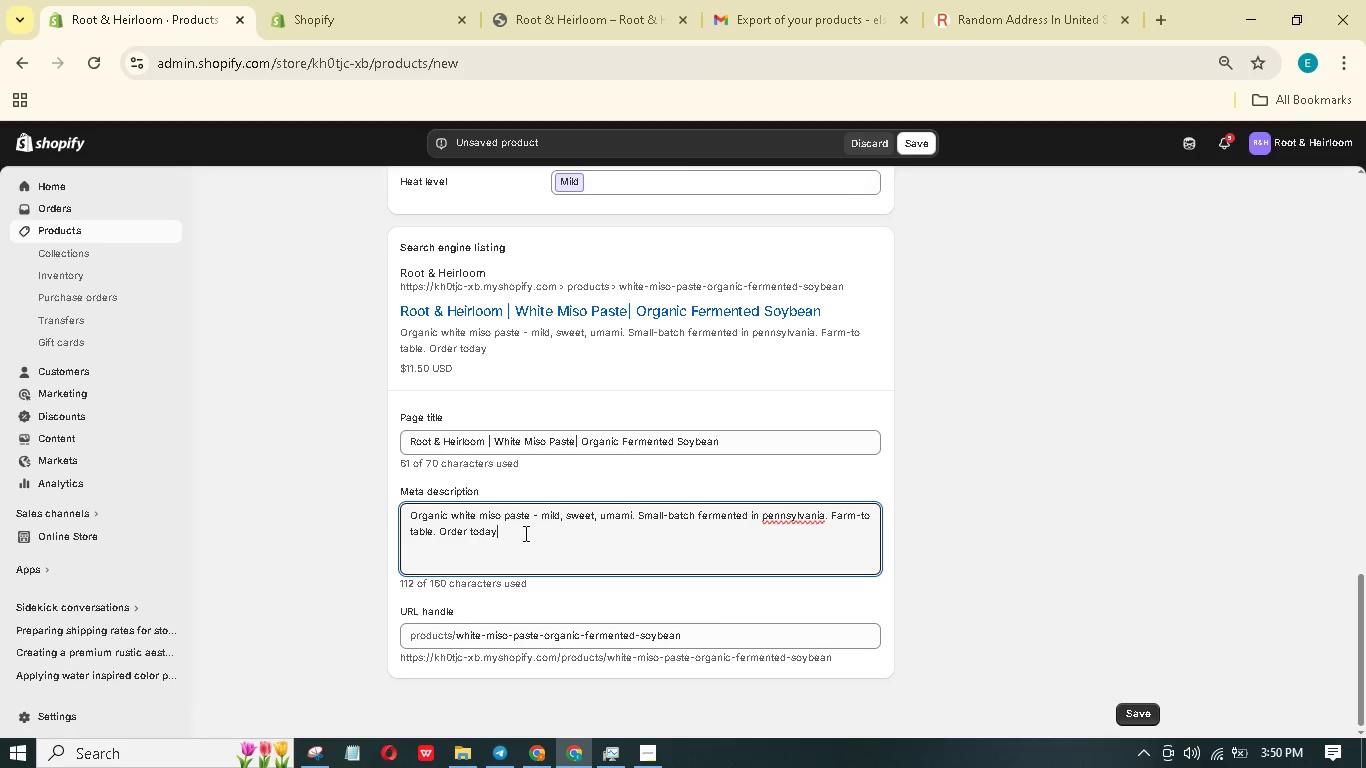 
hold_key(key=B, duration=0.31)
 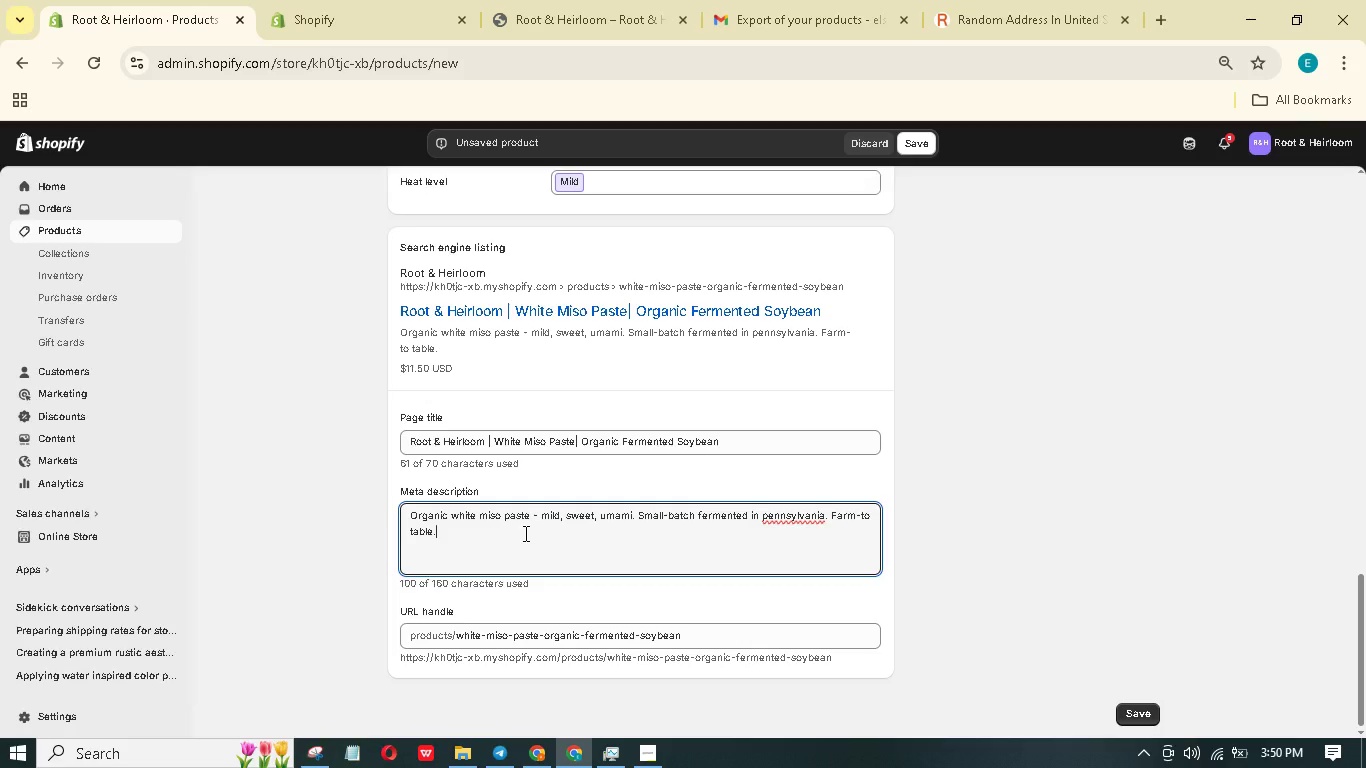 
left_click([801, 519])
 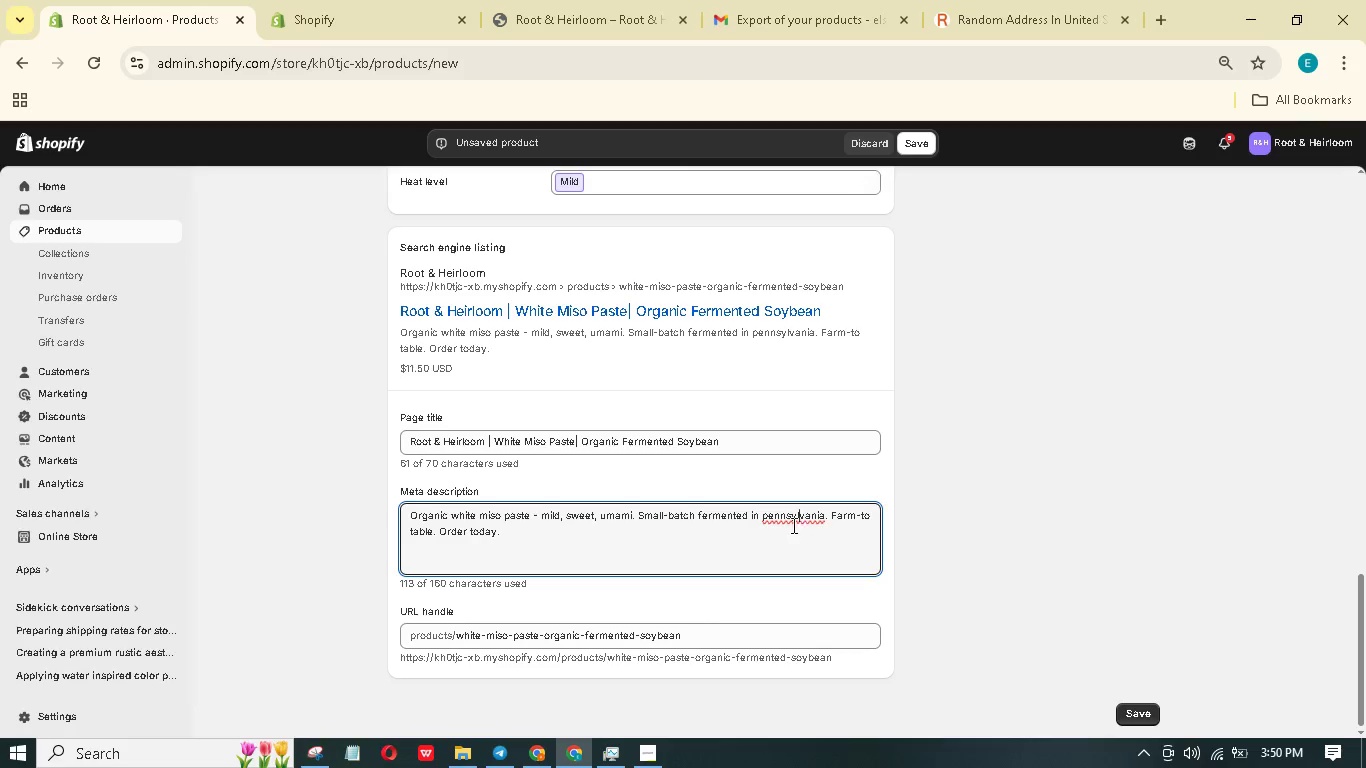 
left_click([770, 517])
 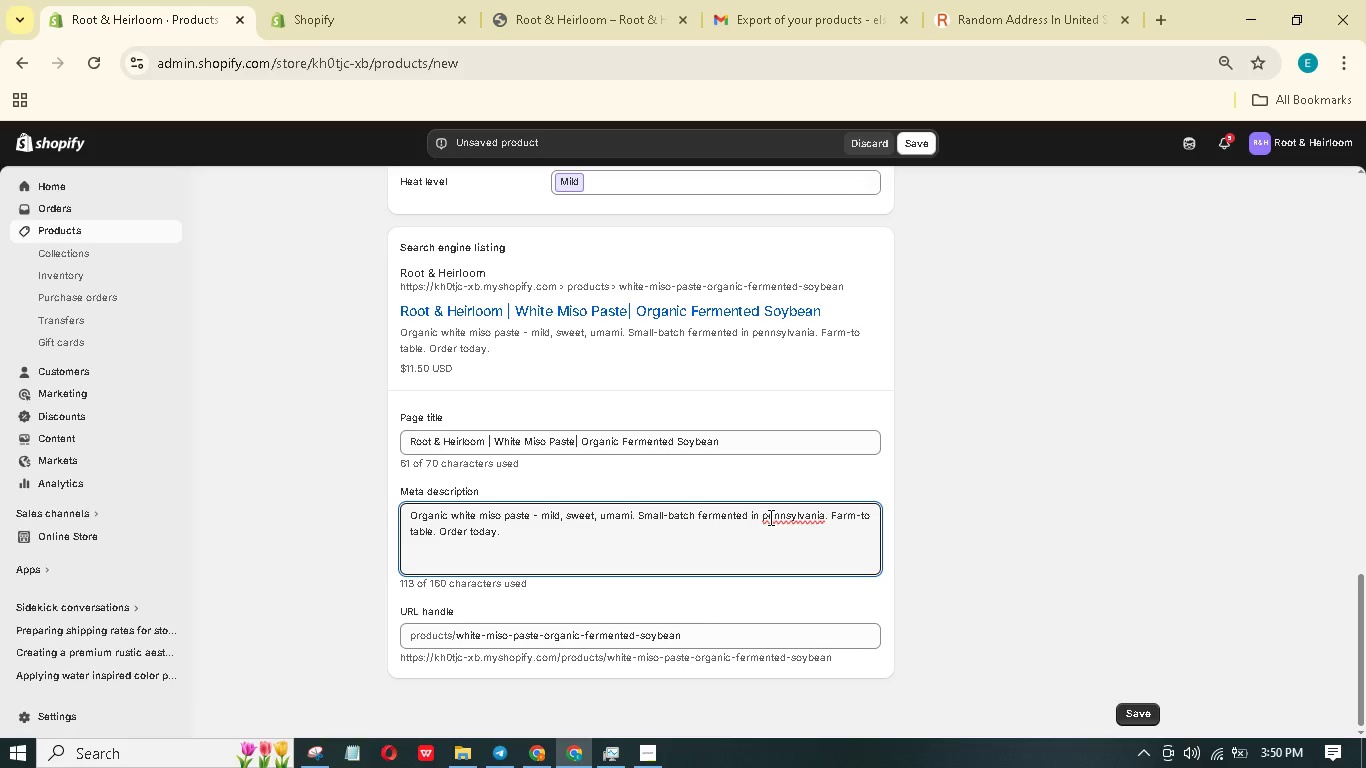 
key(Backspace)
 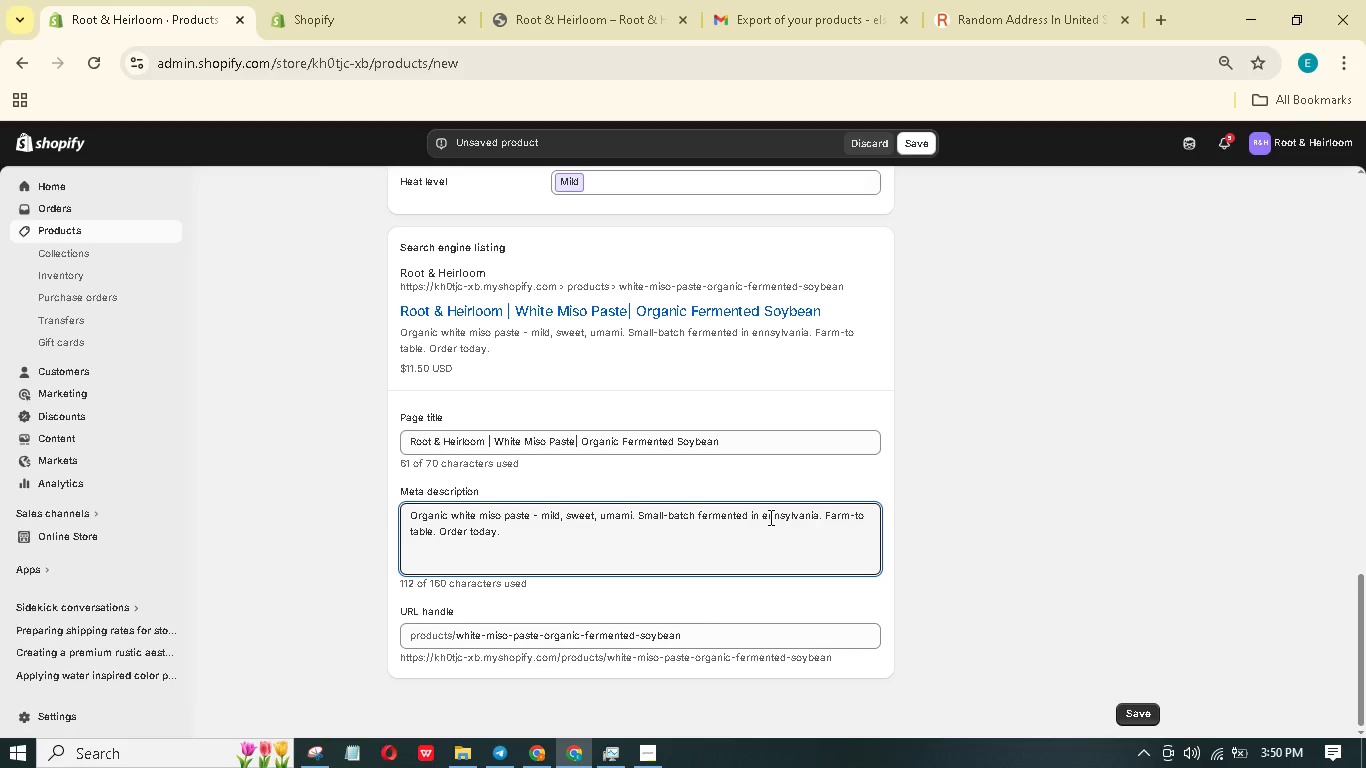 
key(Shift+P)
 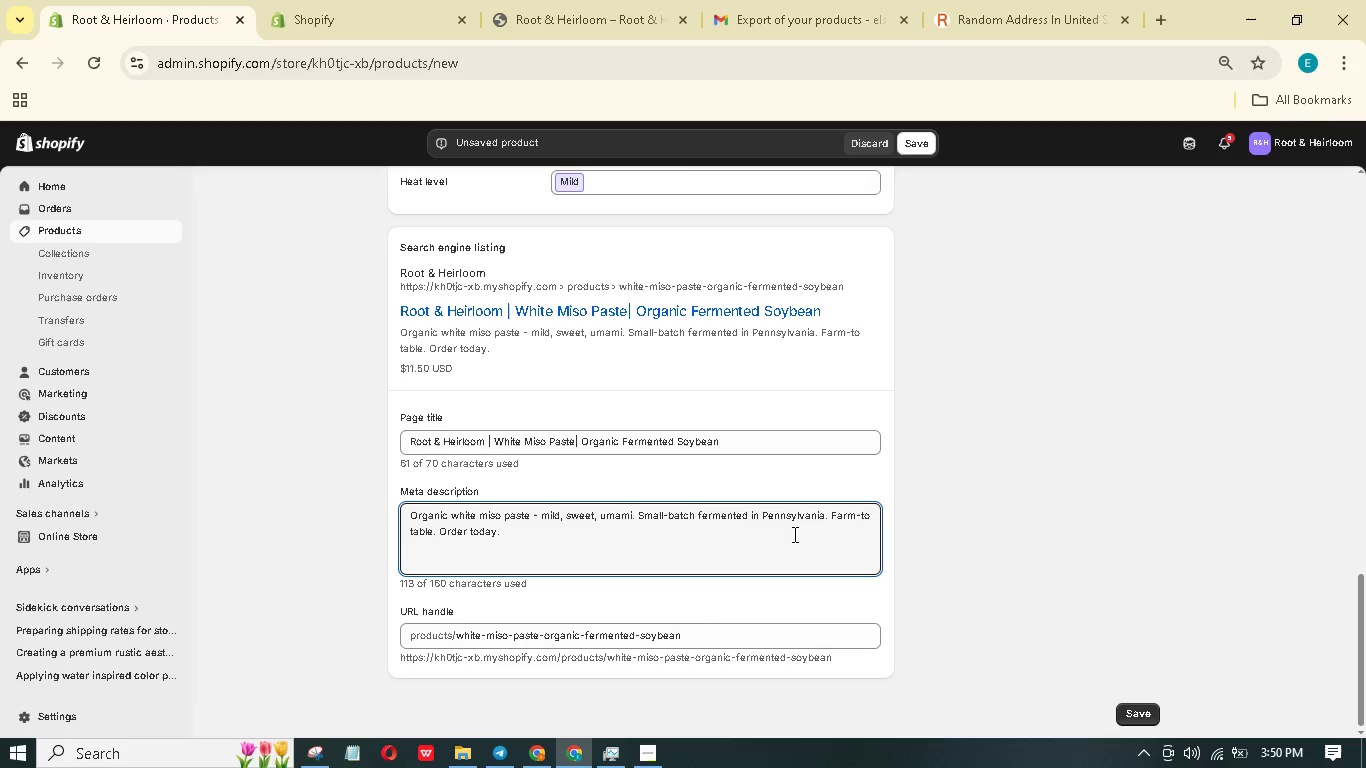 
wait(10.28)
 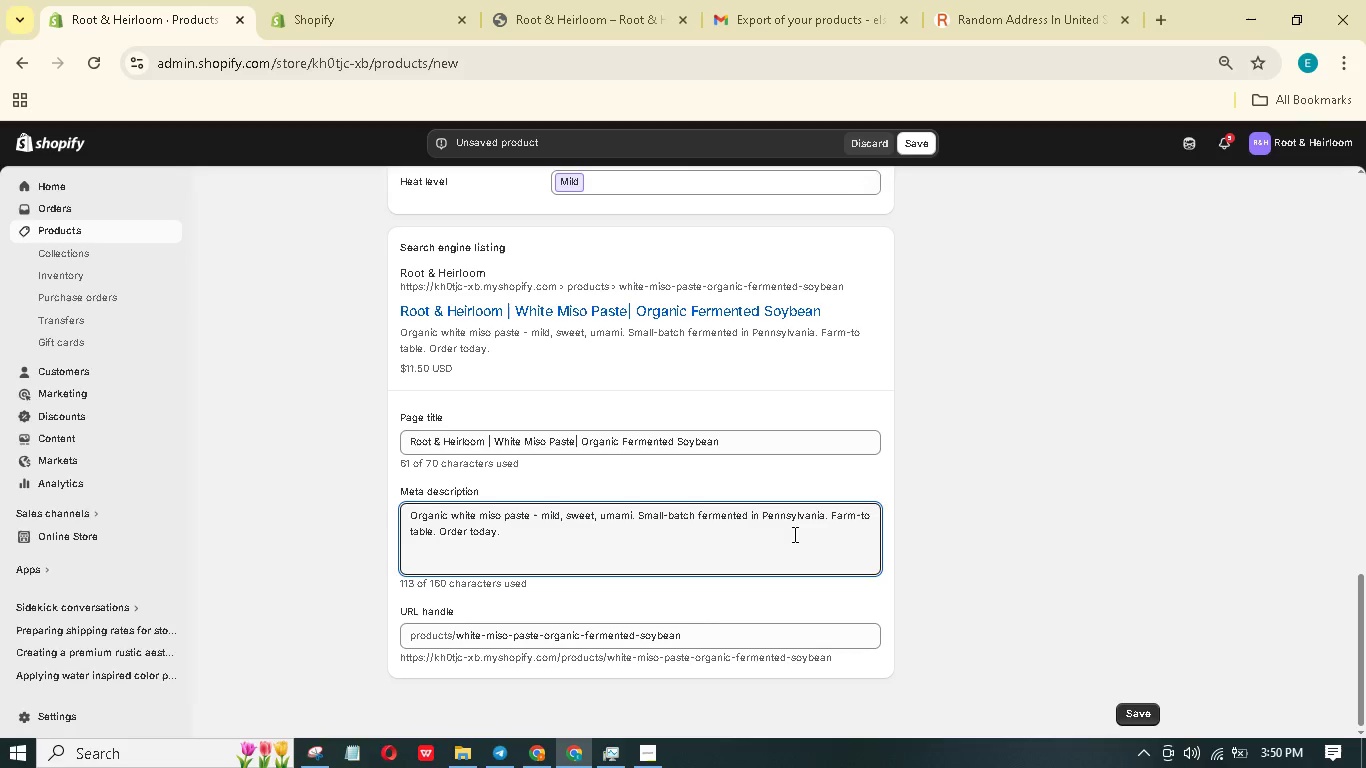 
left_click([919, 497])
 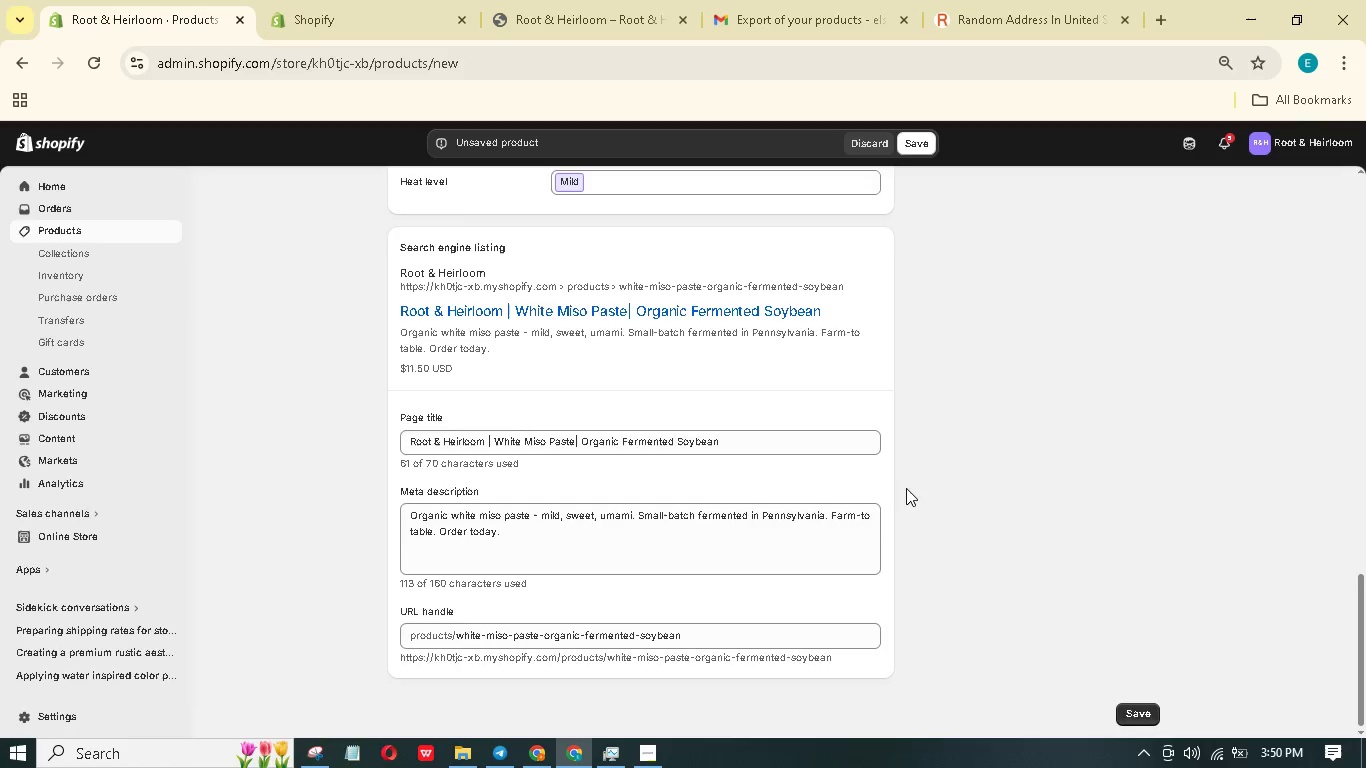 
scroll: coordinate [887, 486], scroll_direction: up, amount: 20.0
 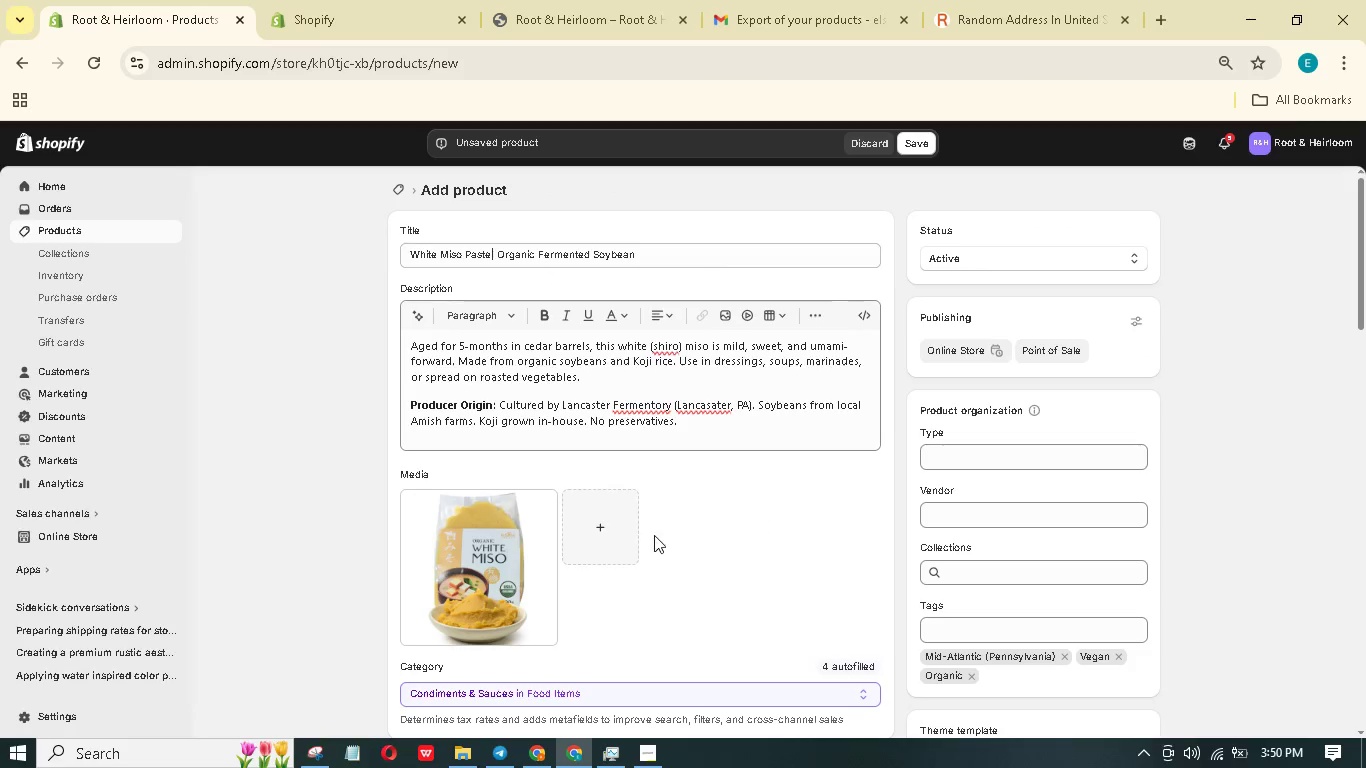 
left_click([494, 560])
 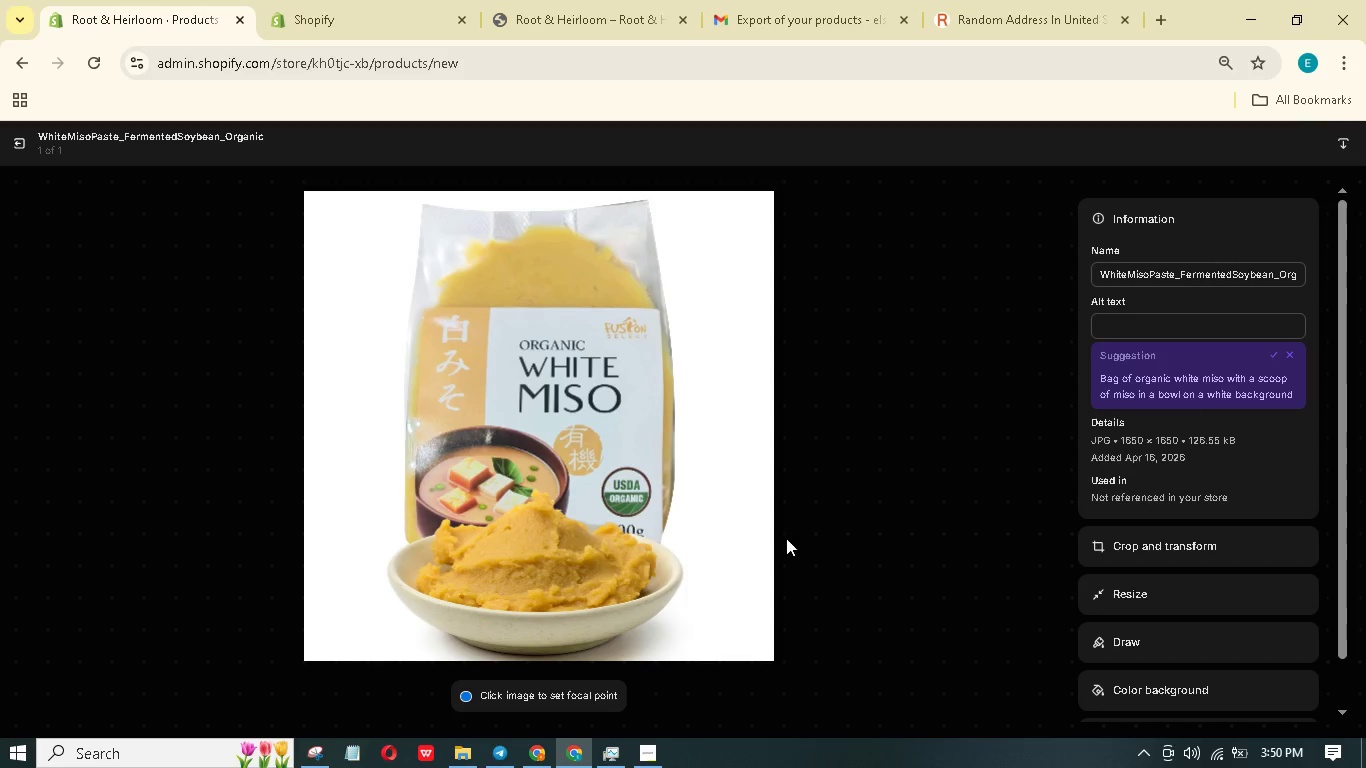 
wait(14.88)
 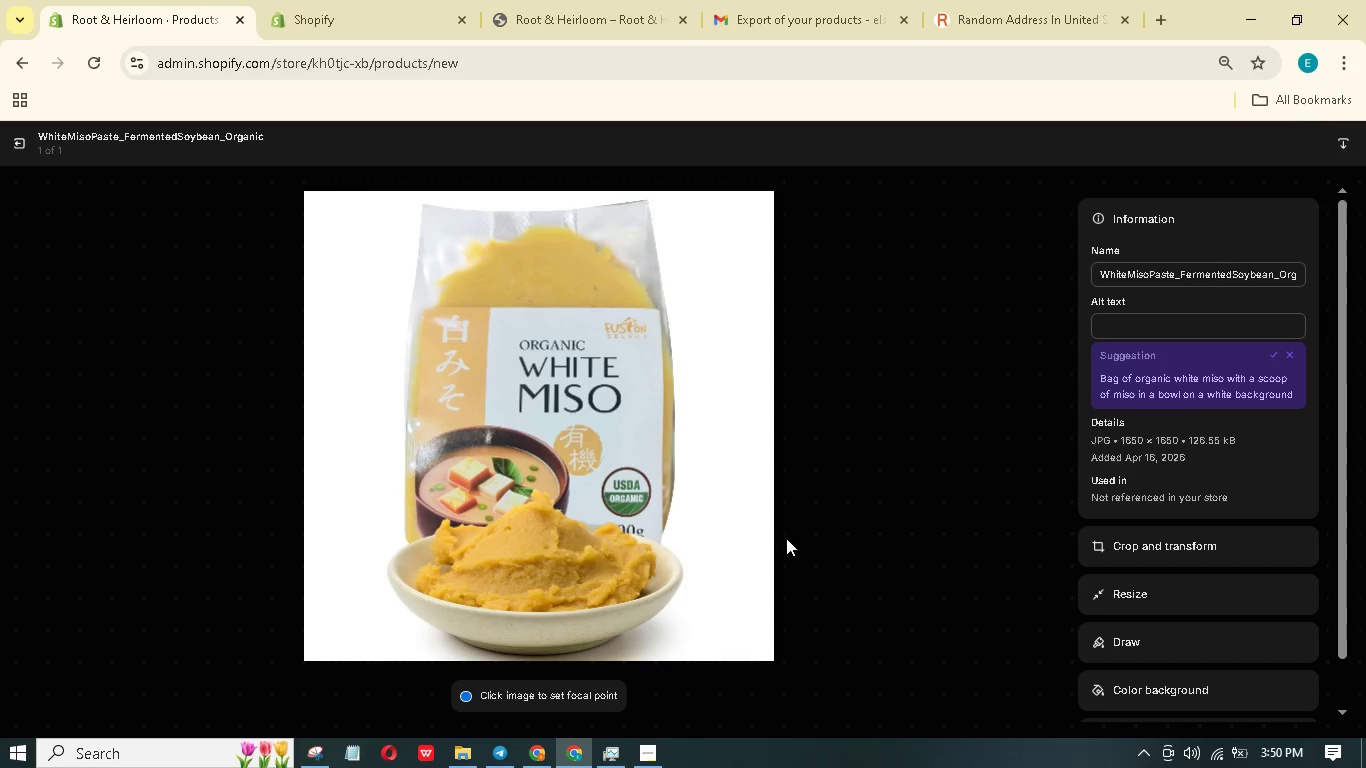 
left_click([1148, 324])
 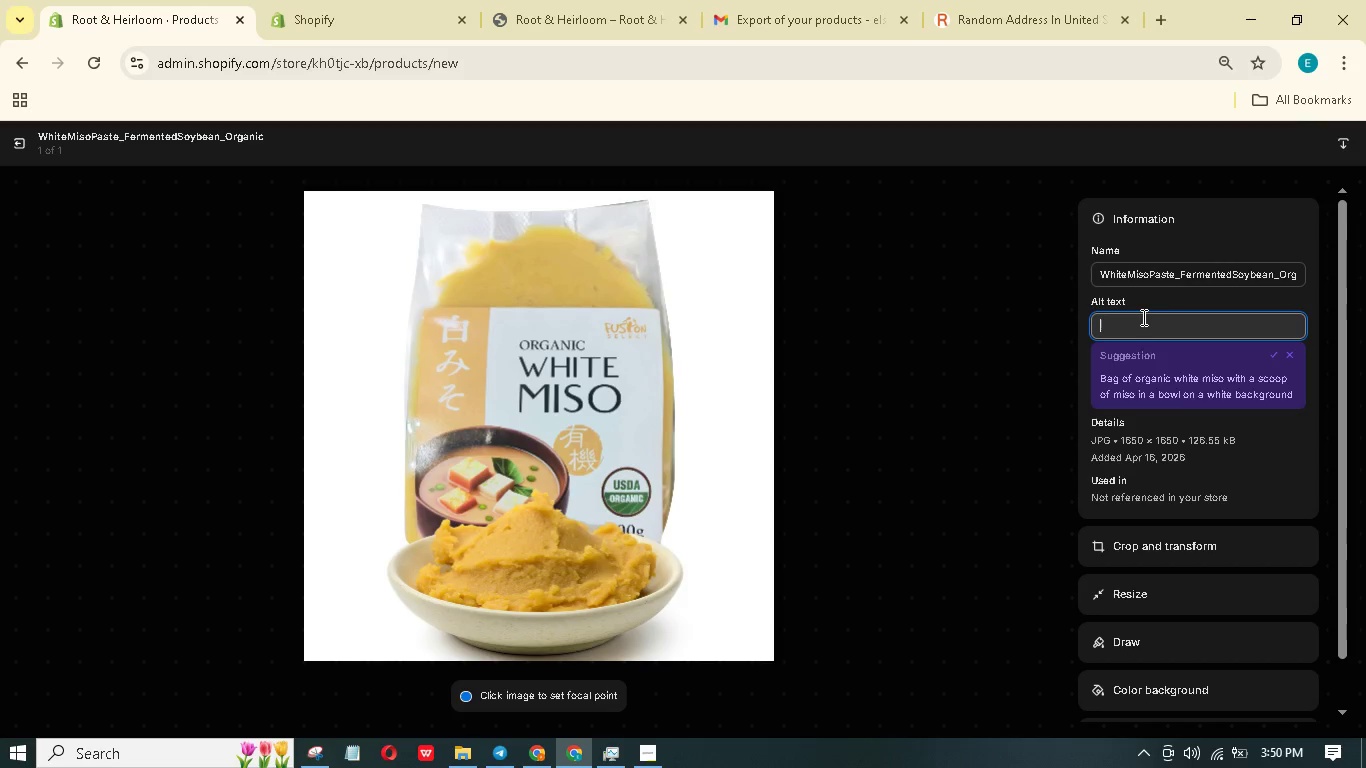 
type(A ceramic bowl of white misopasste)
key(Backspace)
key(Backspace)
key(Backspace)
key(Backspace)
key(Backspace)
key(Backspace)
type(-paste, a wooden mi)
key(Backspace)
key(Backspace)
key(Backspace)
key(Backspace)
key(Backspace)
key(Backspace)
key(Backspace)
key(Backspace)
key(Backspace)
key(Backspace)
key(Backspace)
key(Backspace)
key(Backspace)
type( sitting besides a sealed bag of white Miso.)
 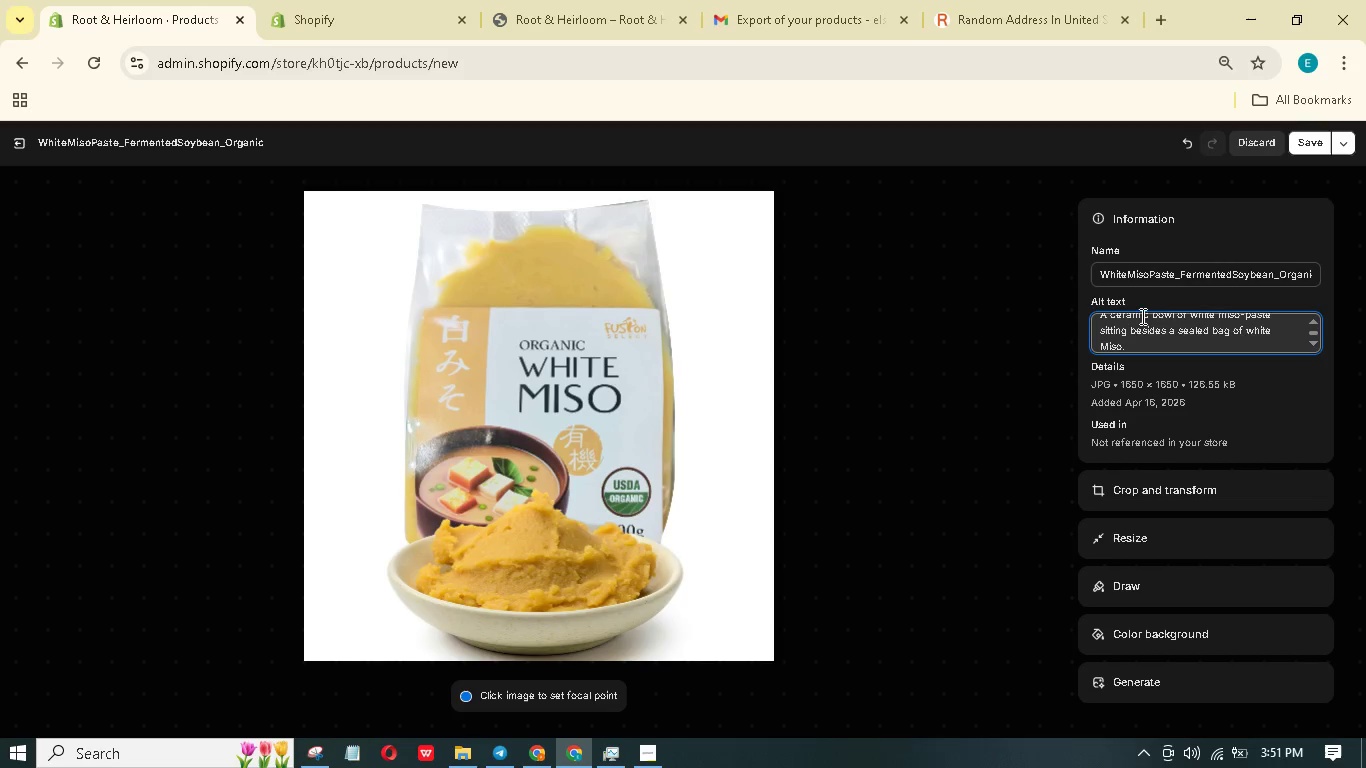 
key(Backspace)
 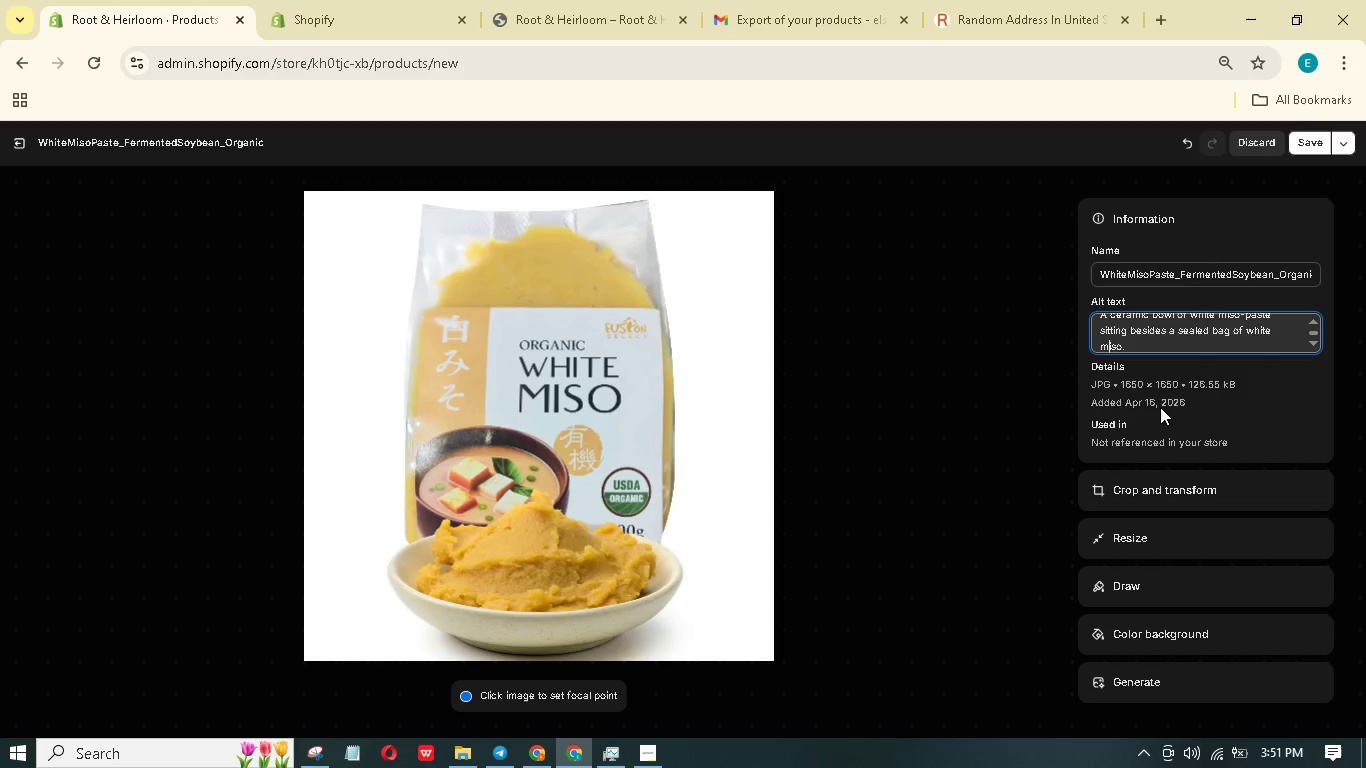 
key(M)
 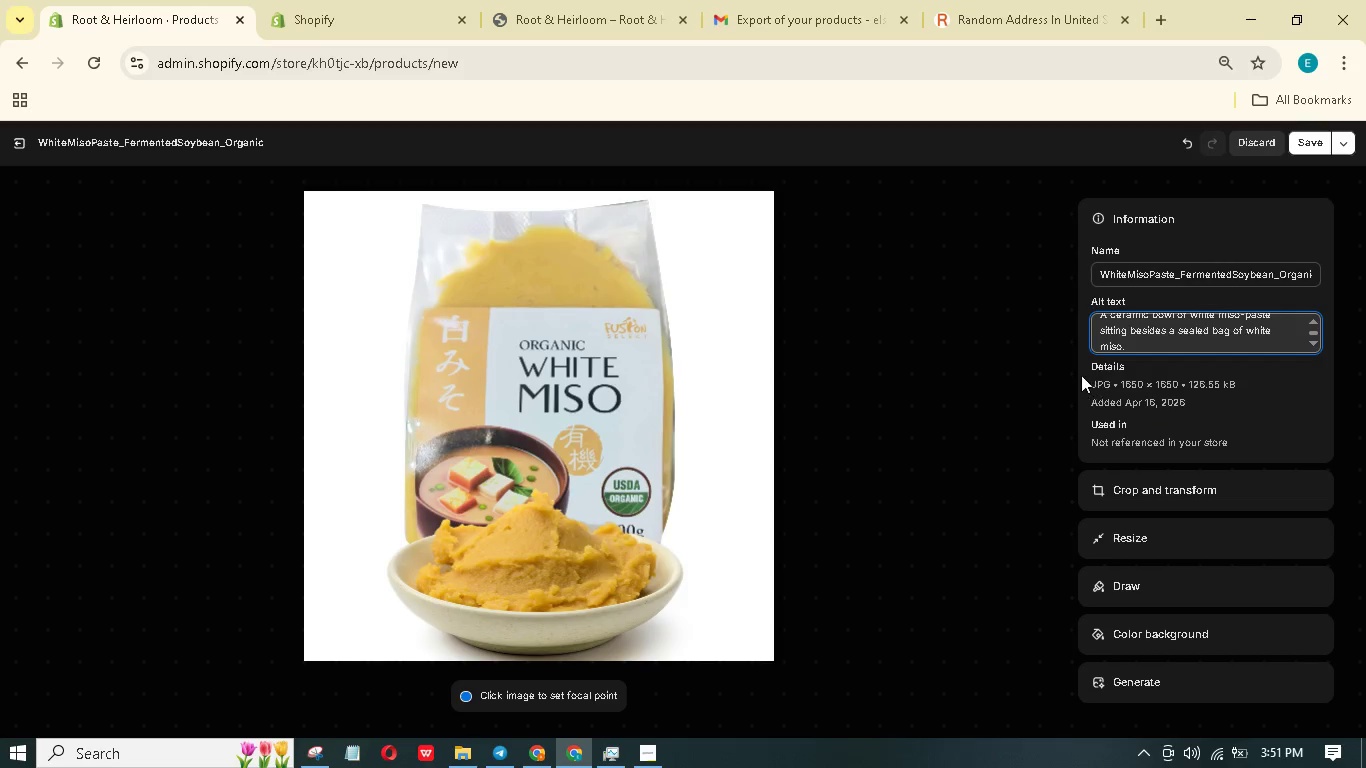 
scroll: coordinate [1127, 342], scroll_direction: up, amount: 5.0
 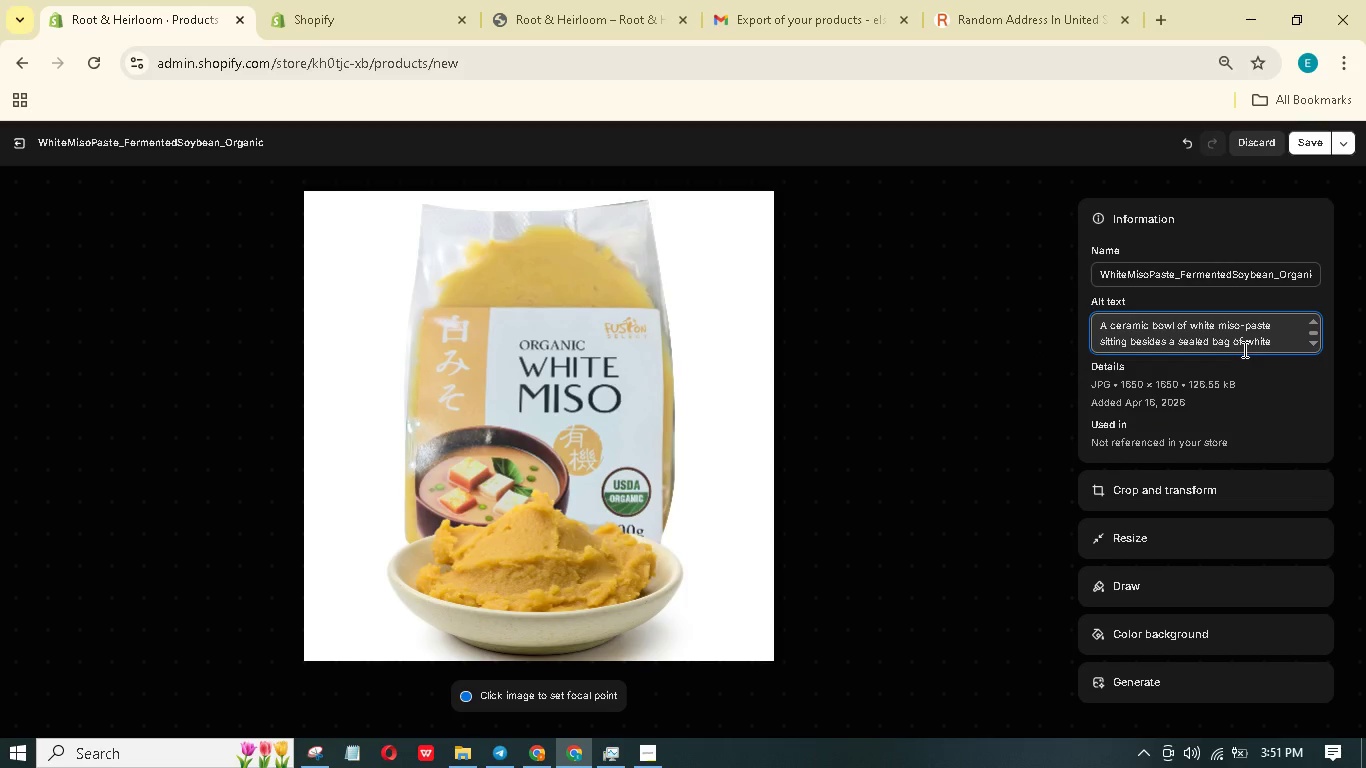 
left_click([1305, 143])
 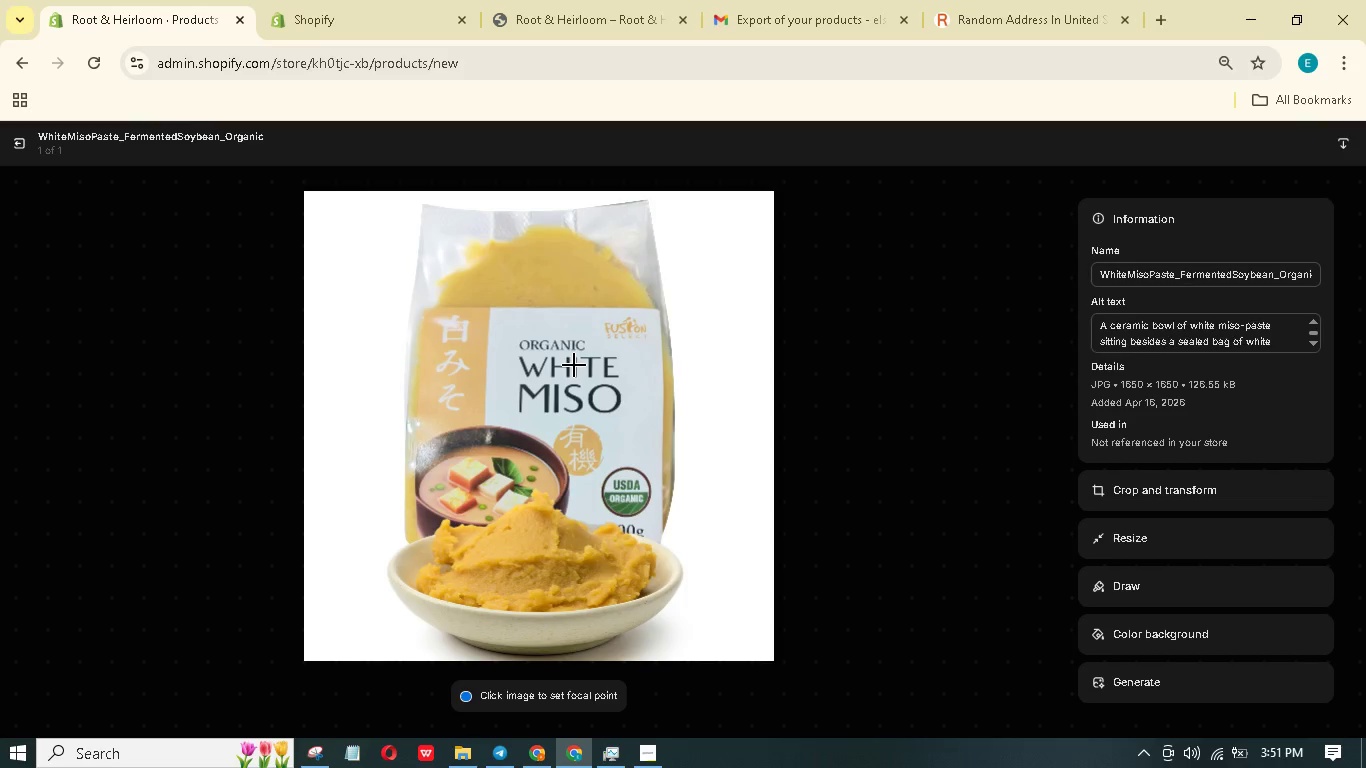 
wait(6.03)
 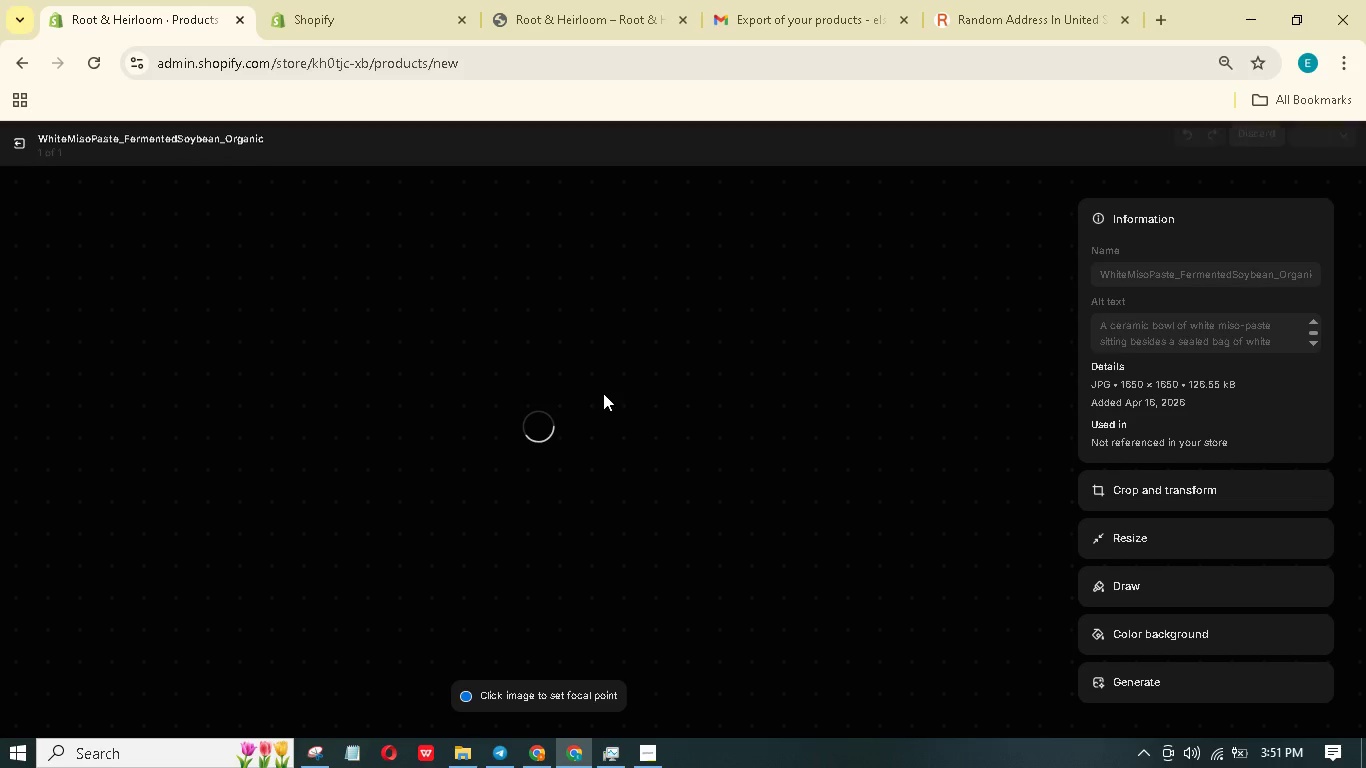 
mouse_move([20, 141])
 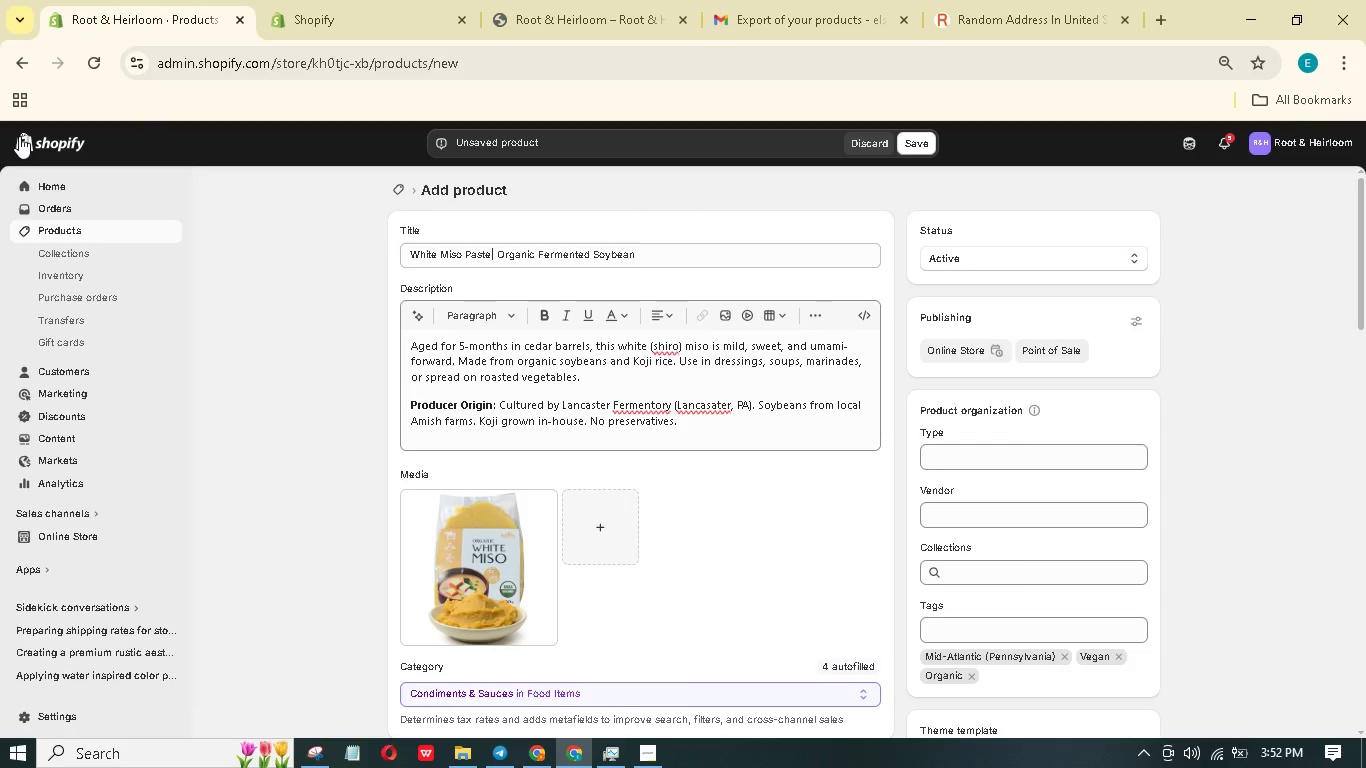 
wait(6.1)
 